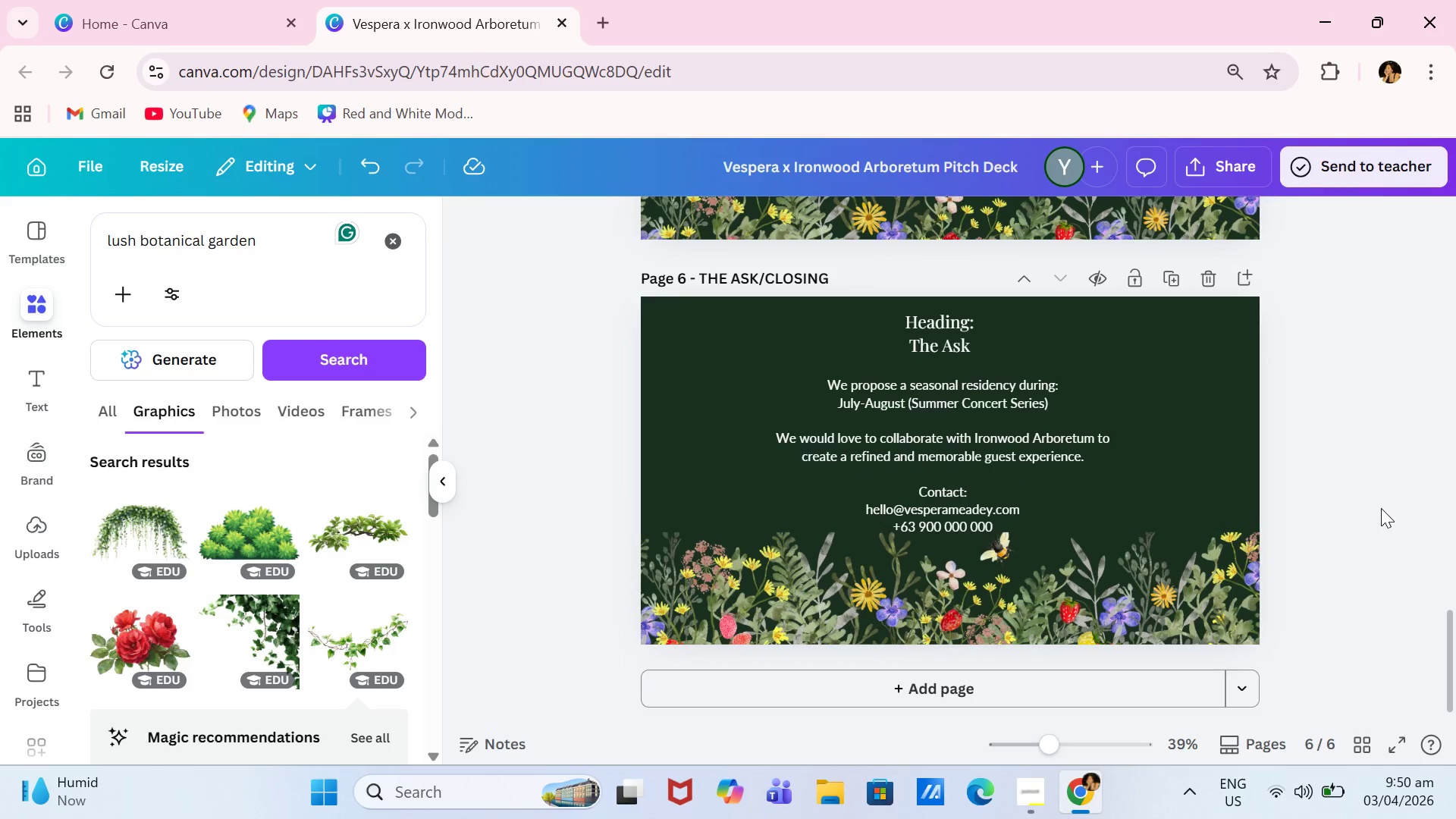 
wait(17.62)
 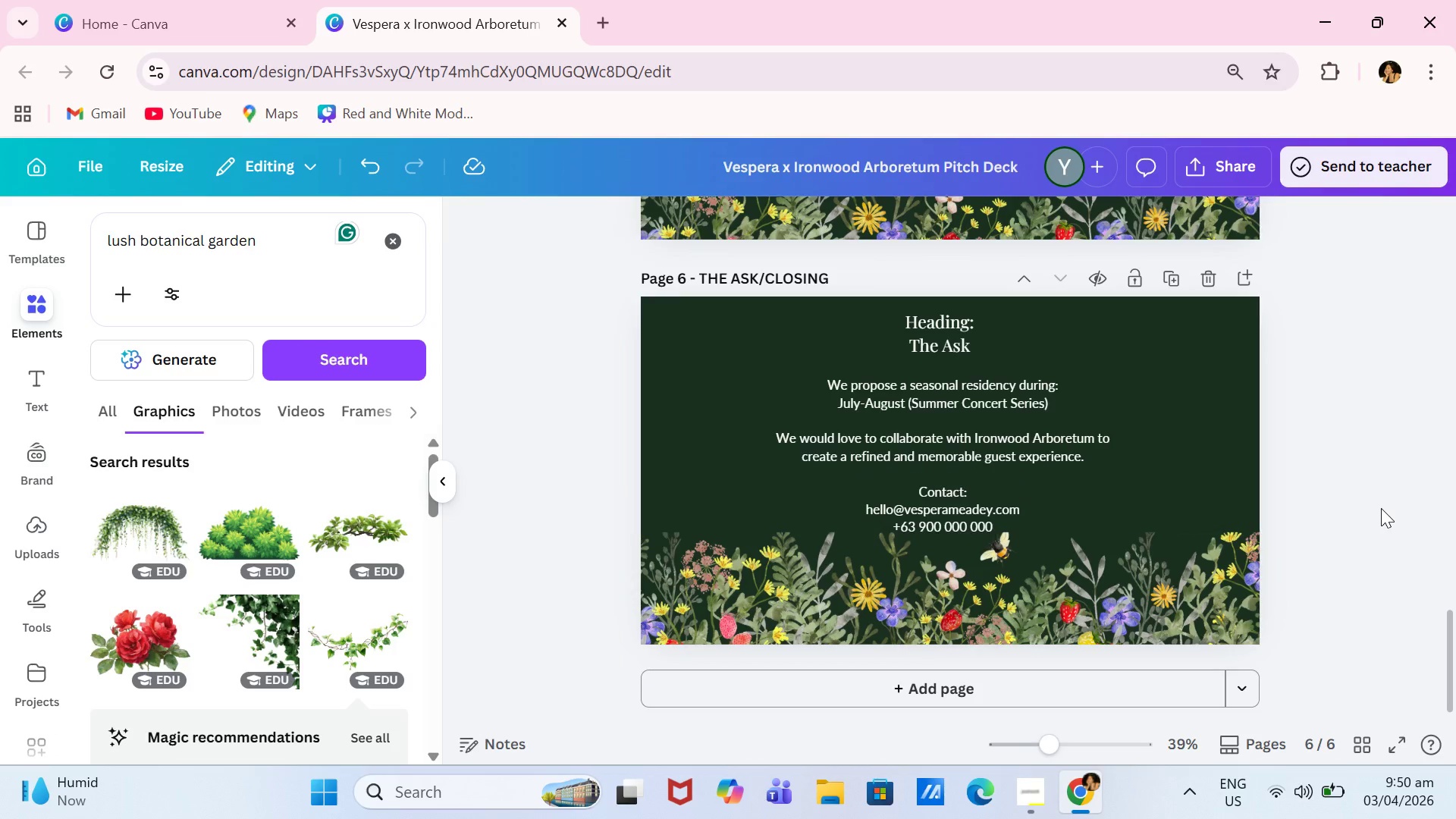 
left_click([37, 306])
 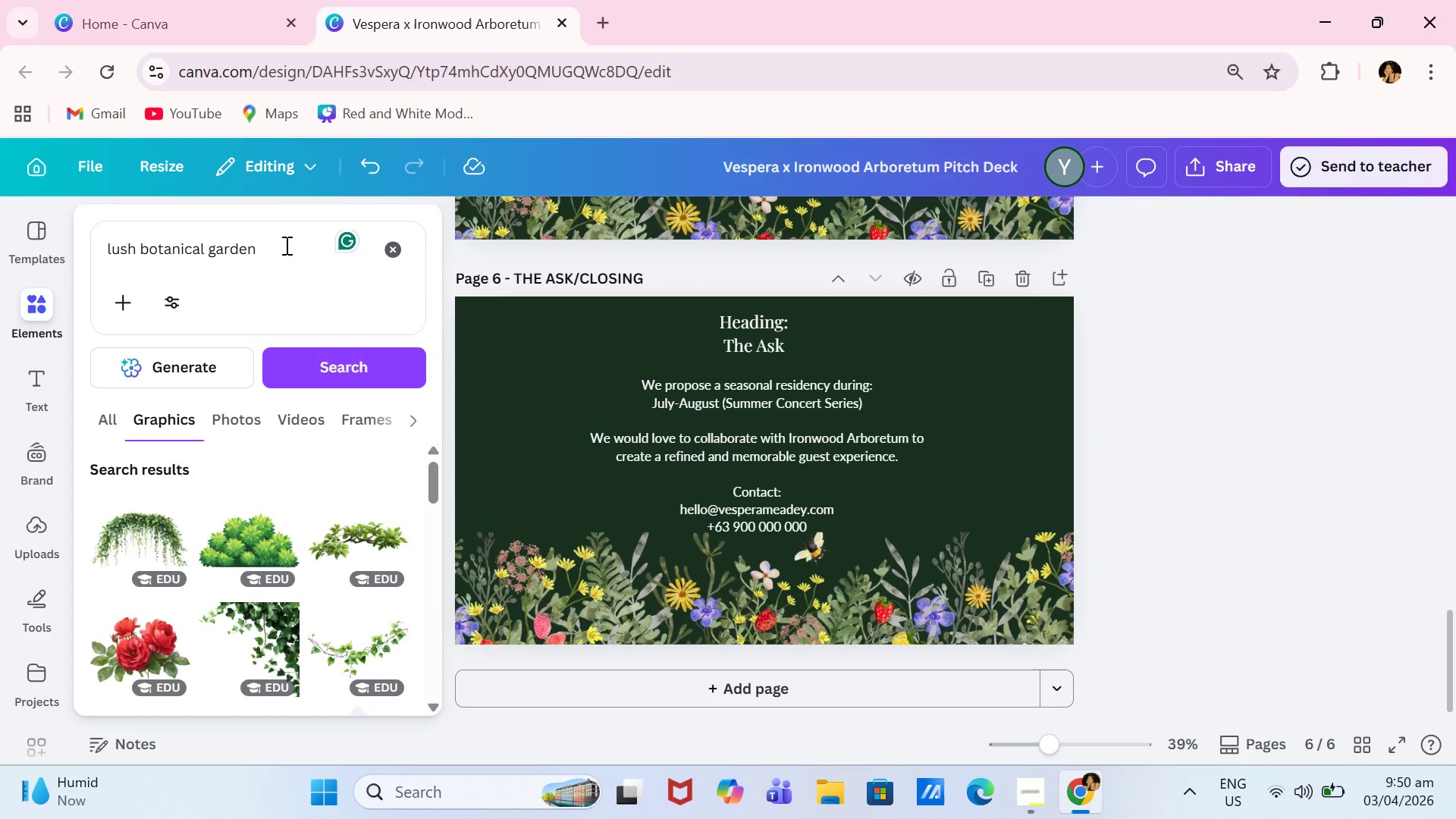 
left_click_drag(start_coordinate=[286, 245], to_coordinate=[38, 257])
 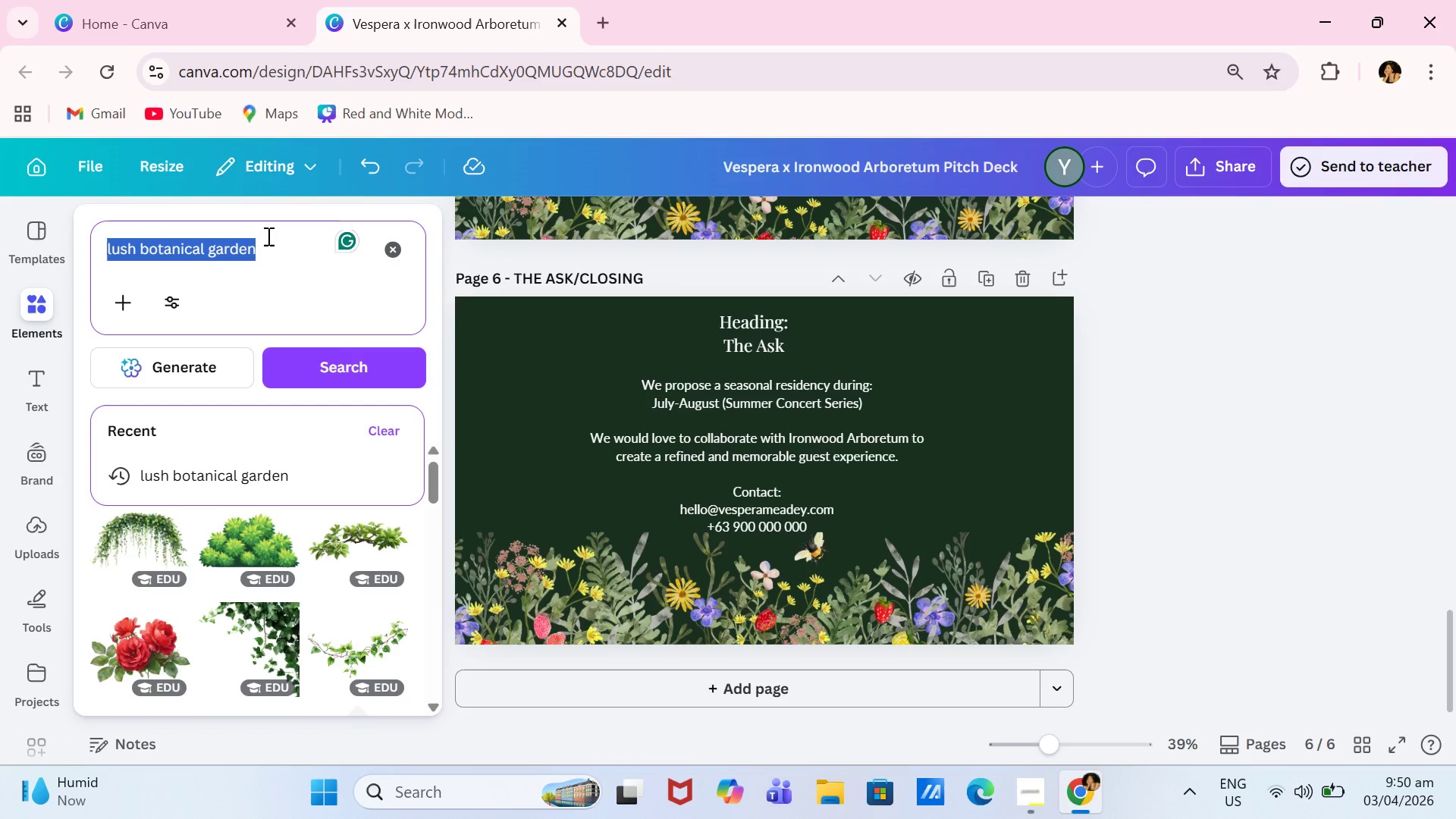 
type(#d4)
key(Backspace)
key(Backspace)
type(D4AF37)
 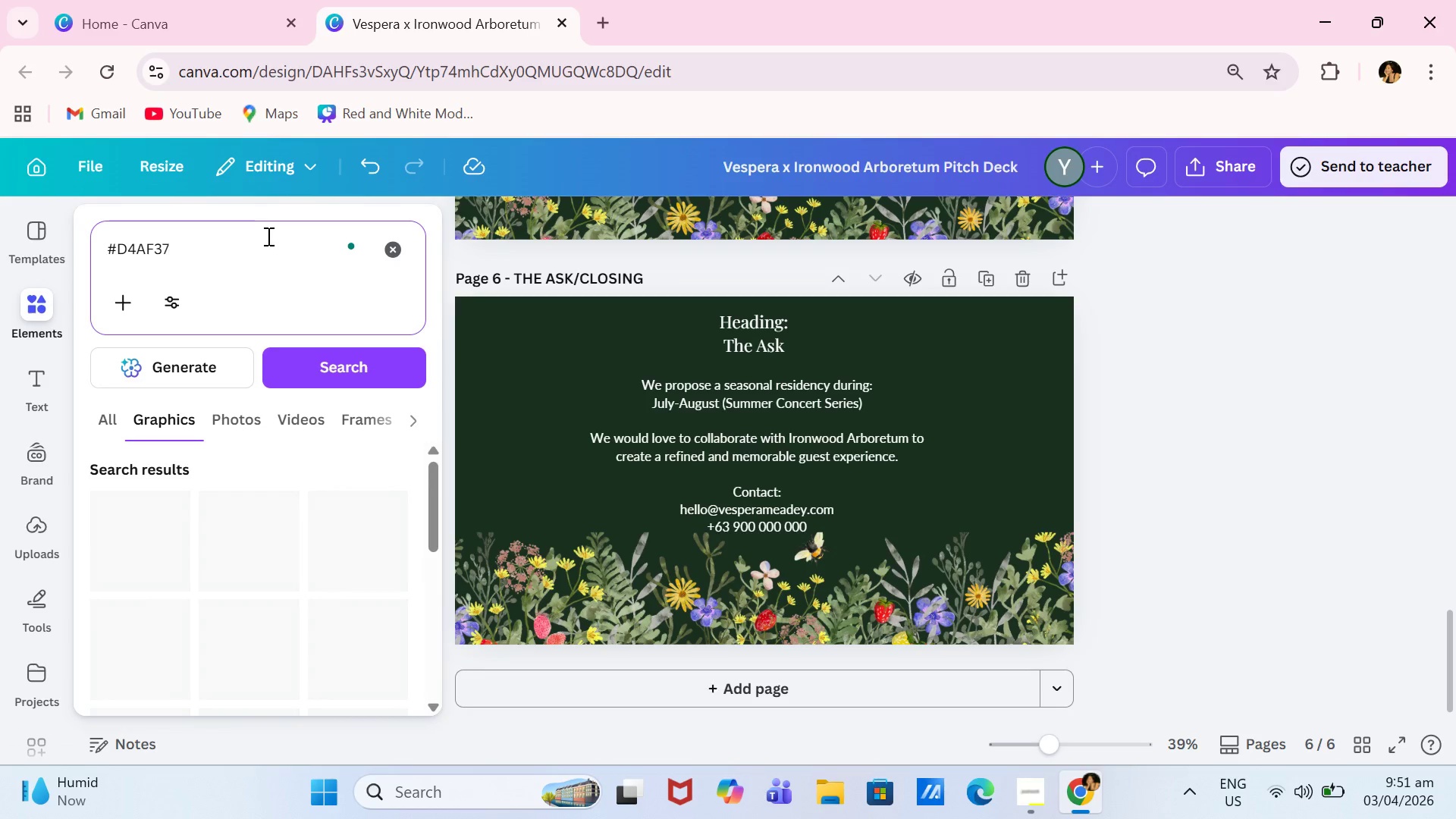 
 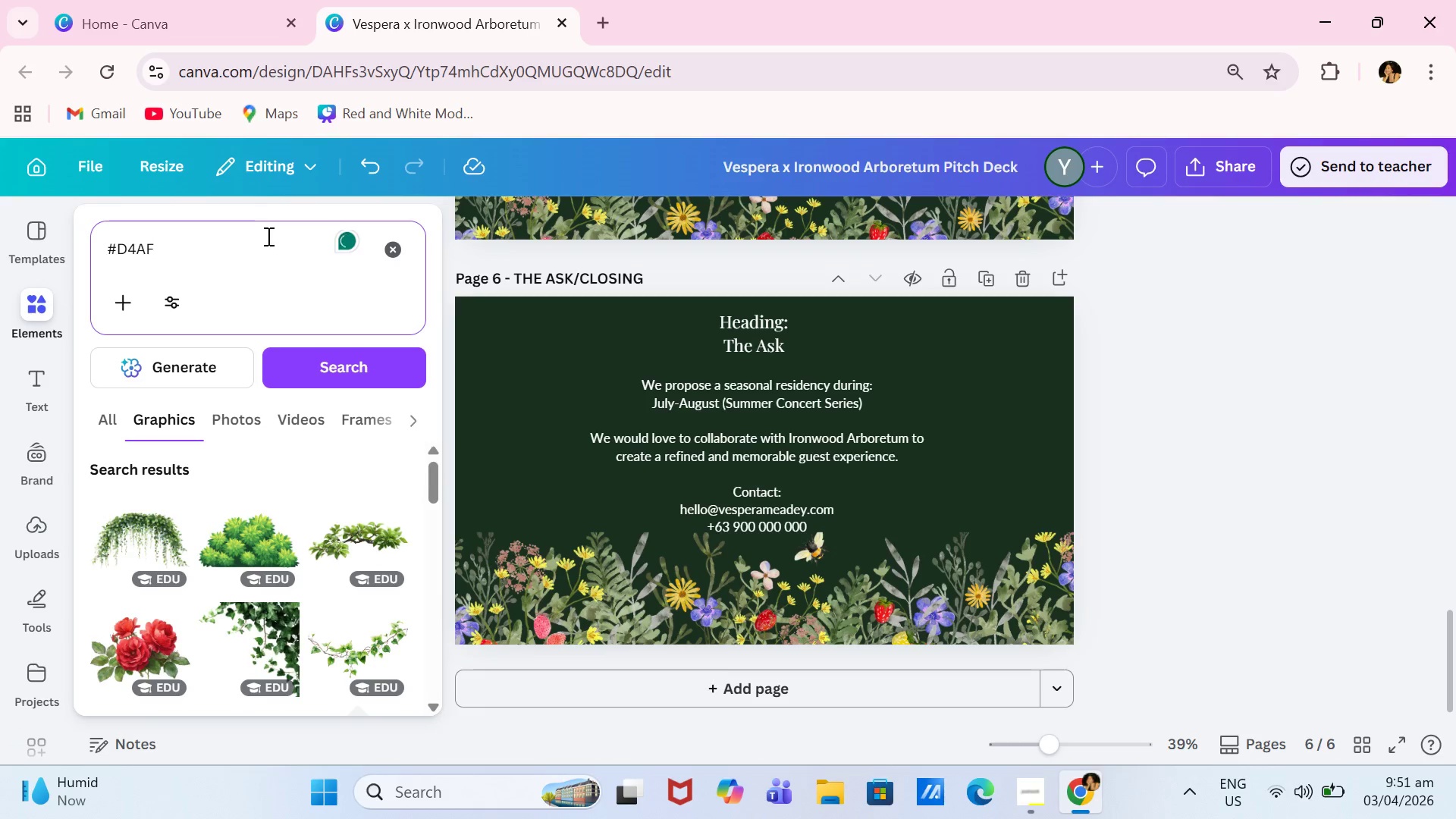 
key(Enter)
 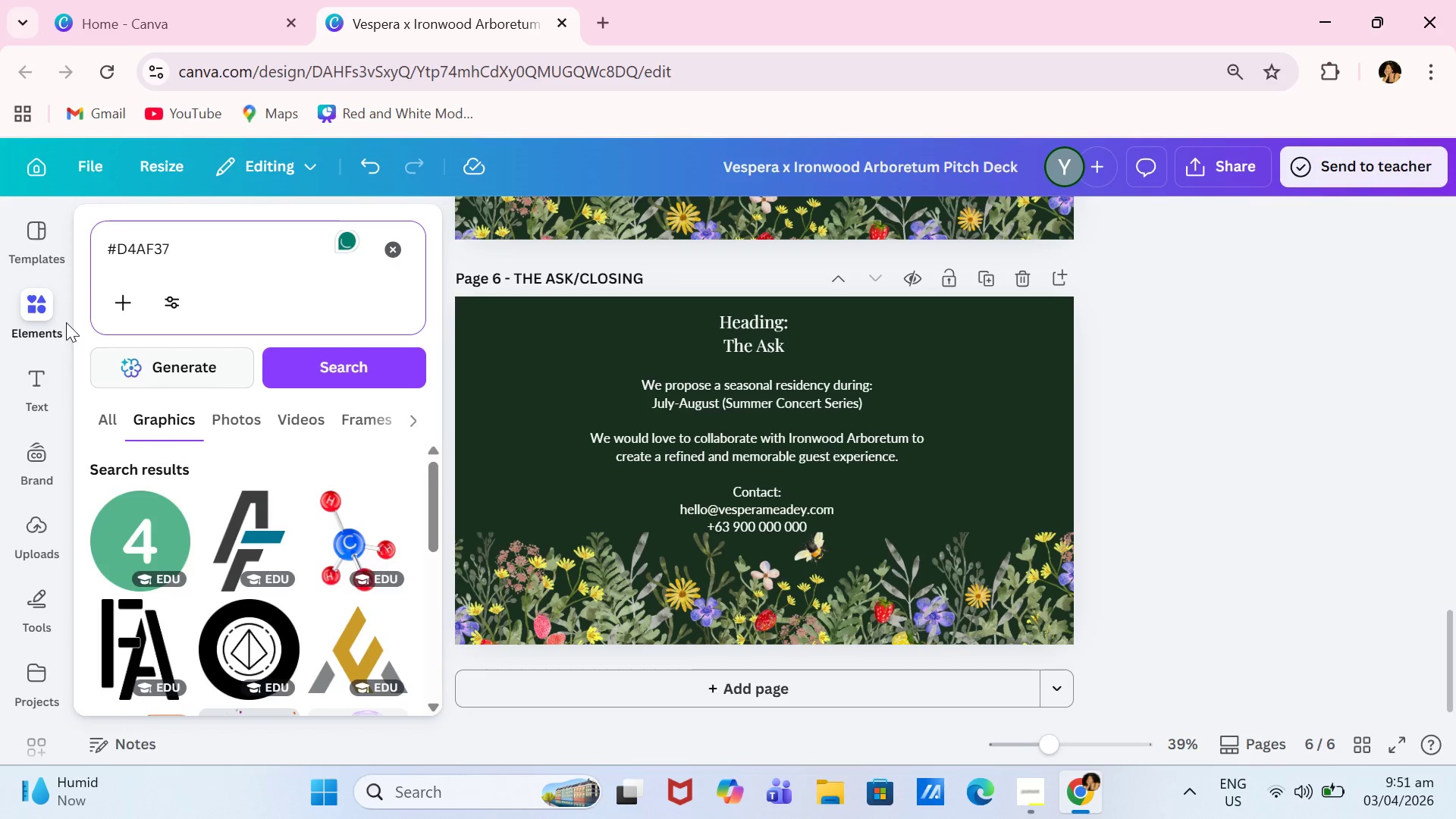 
mouse_move([40, 384])
 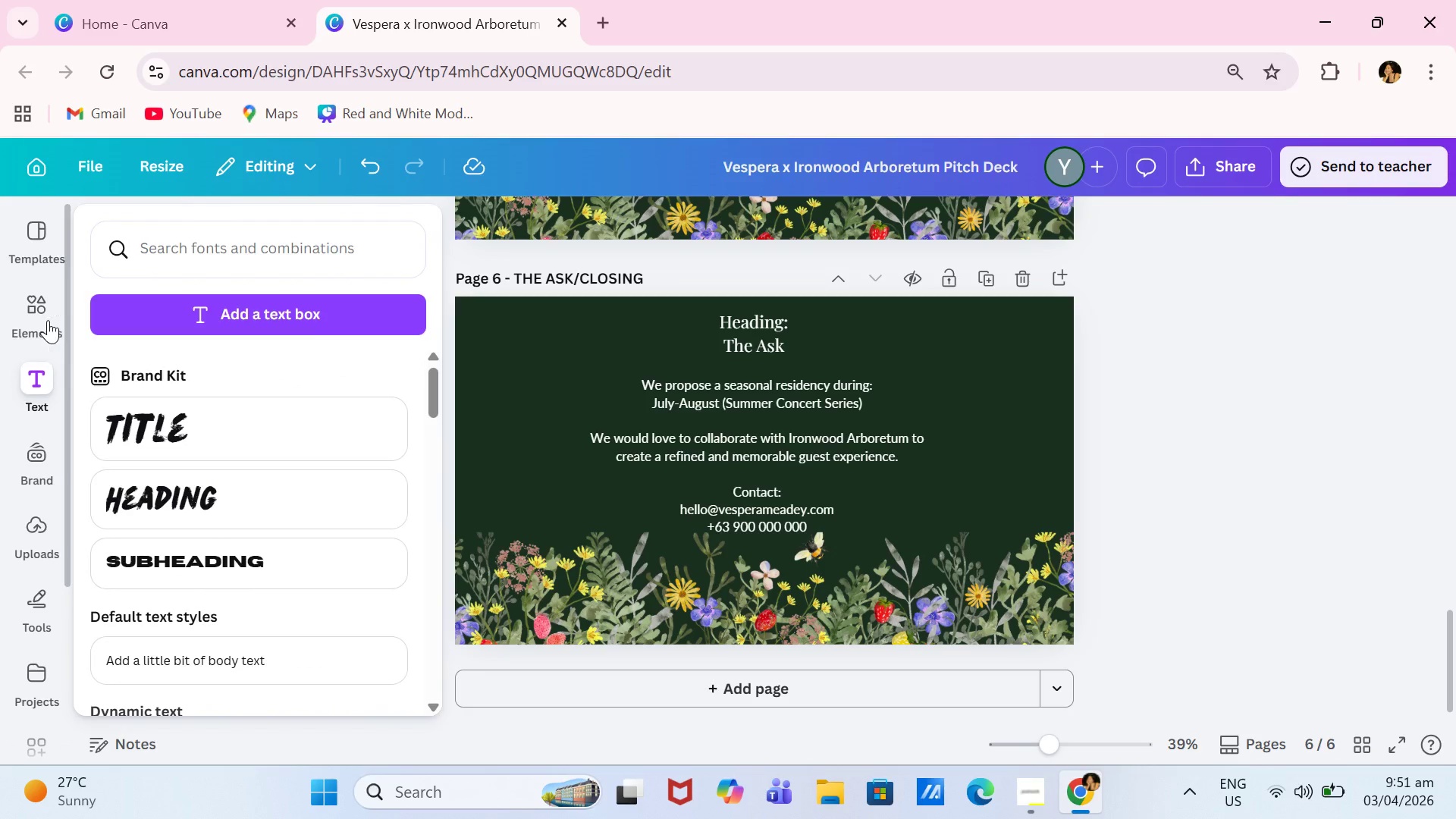 
left_click([48, 318])
 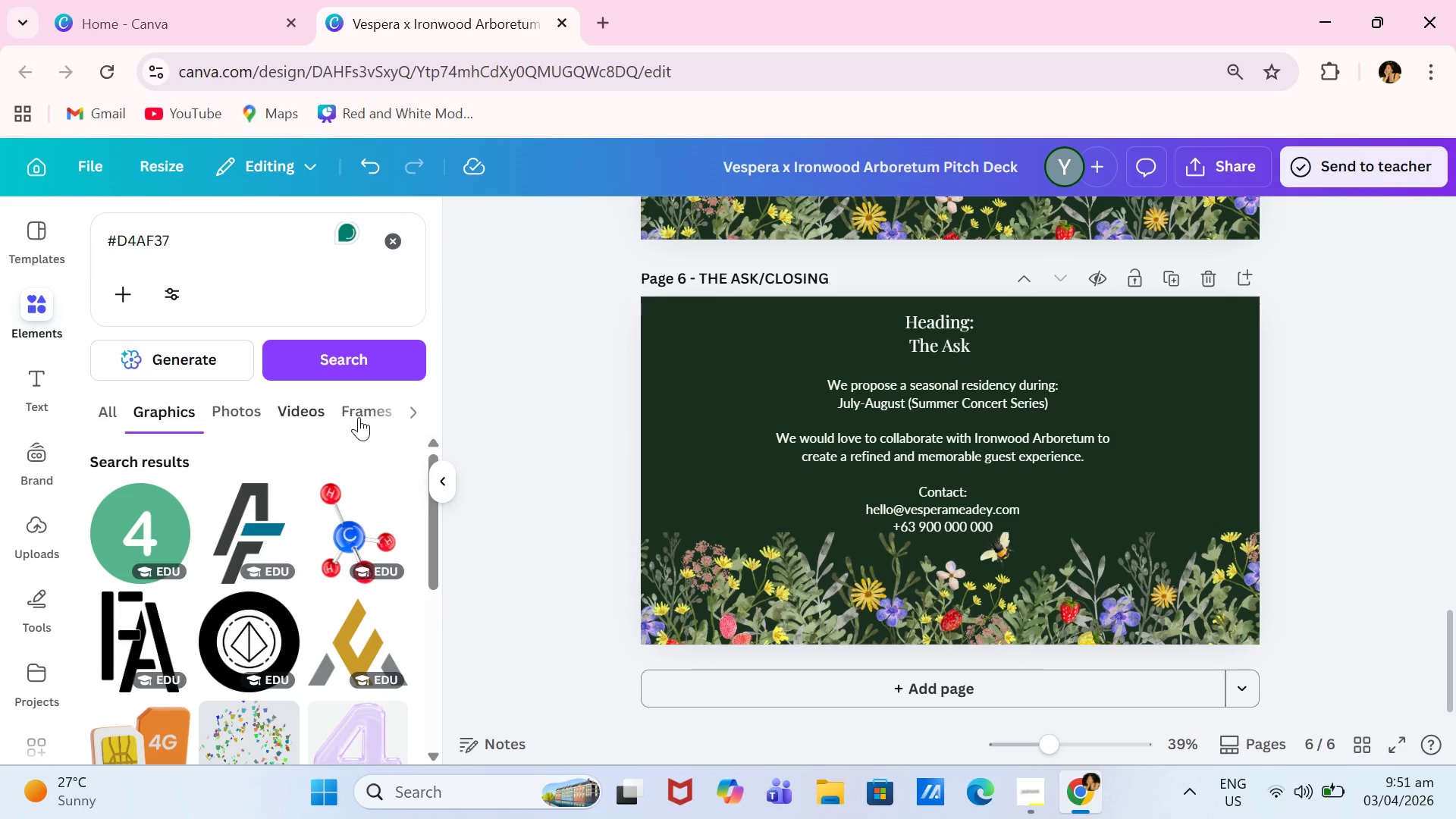 
left_click([416, 410])
 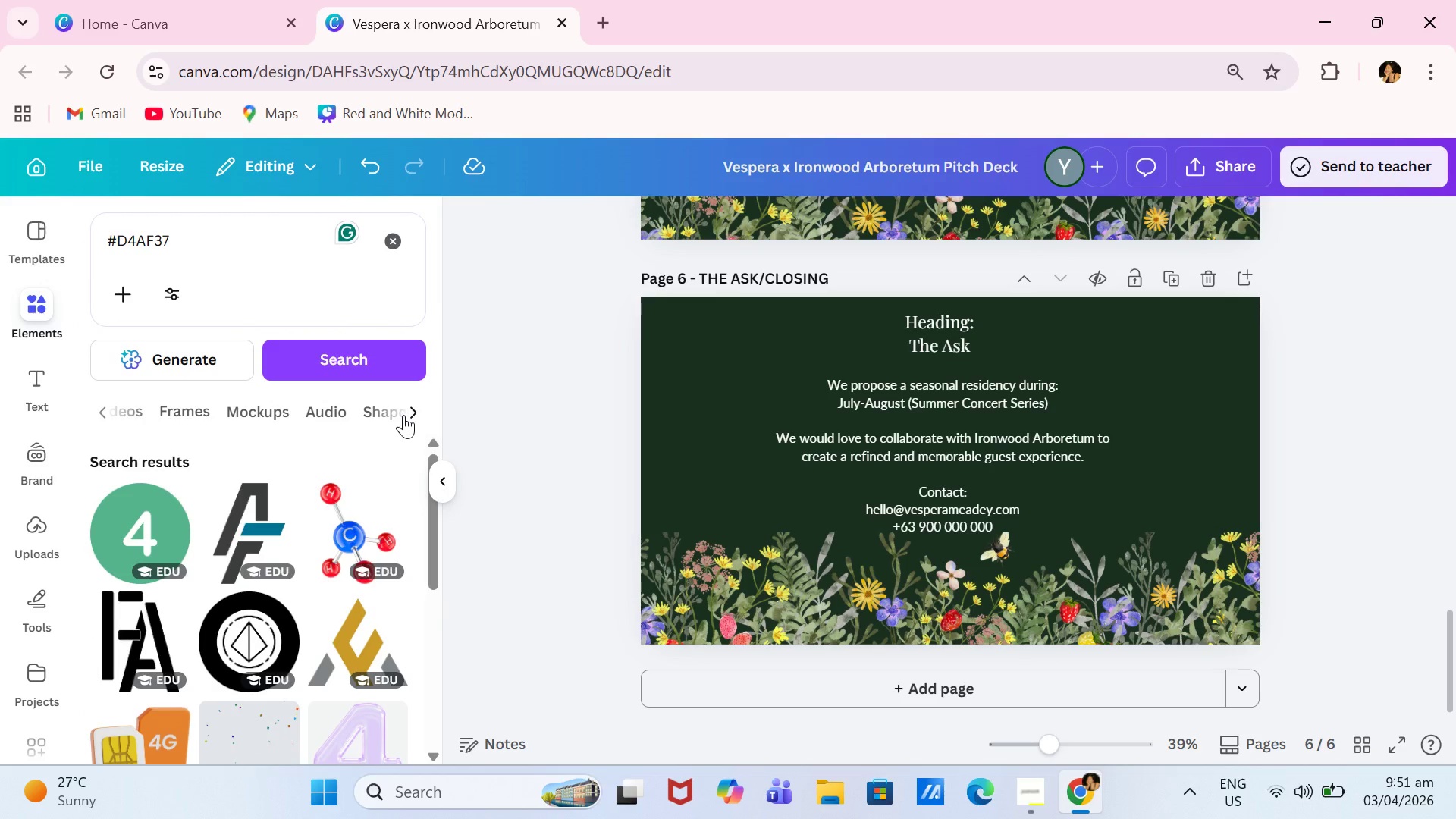 
left_click([391, 422])
 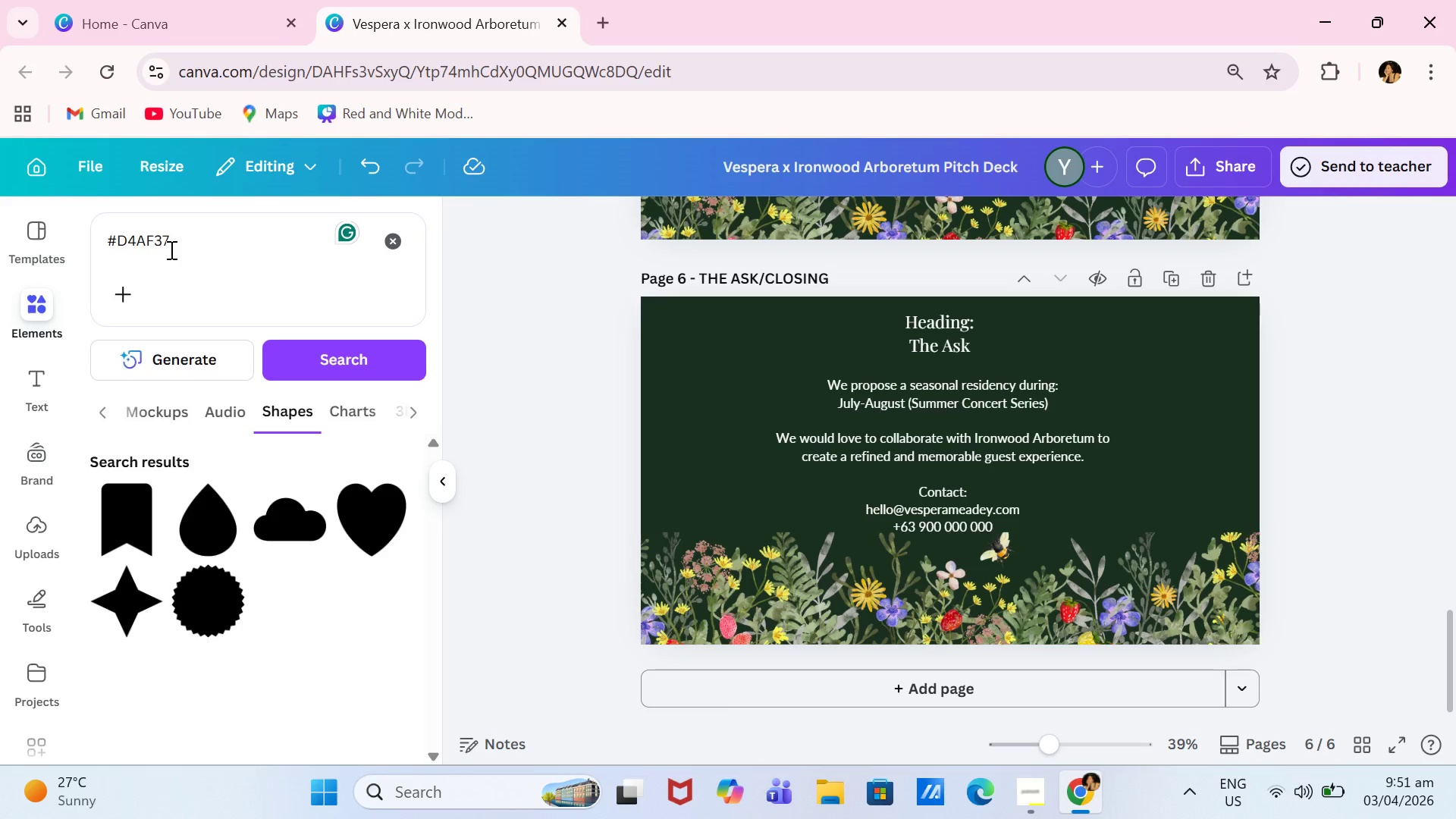 
wait(5.7)
 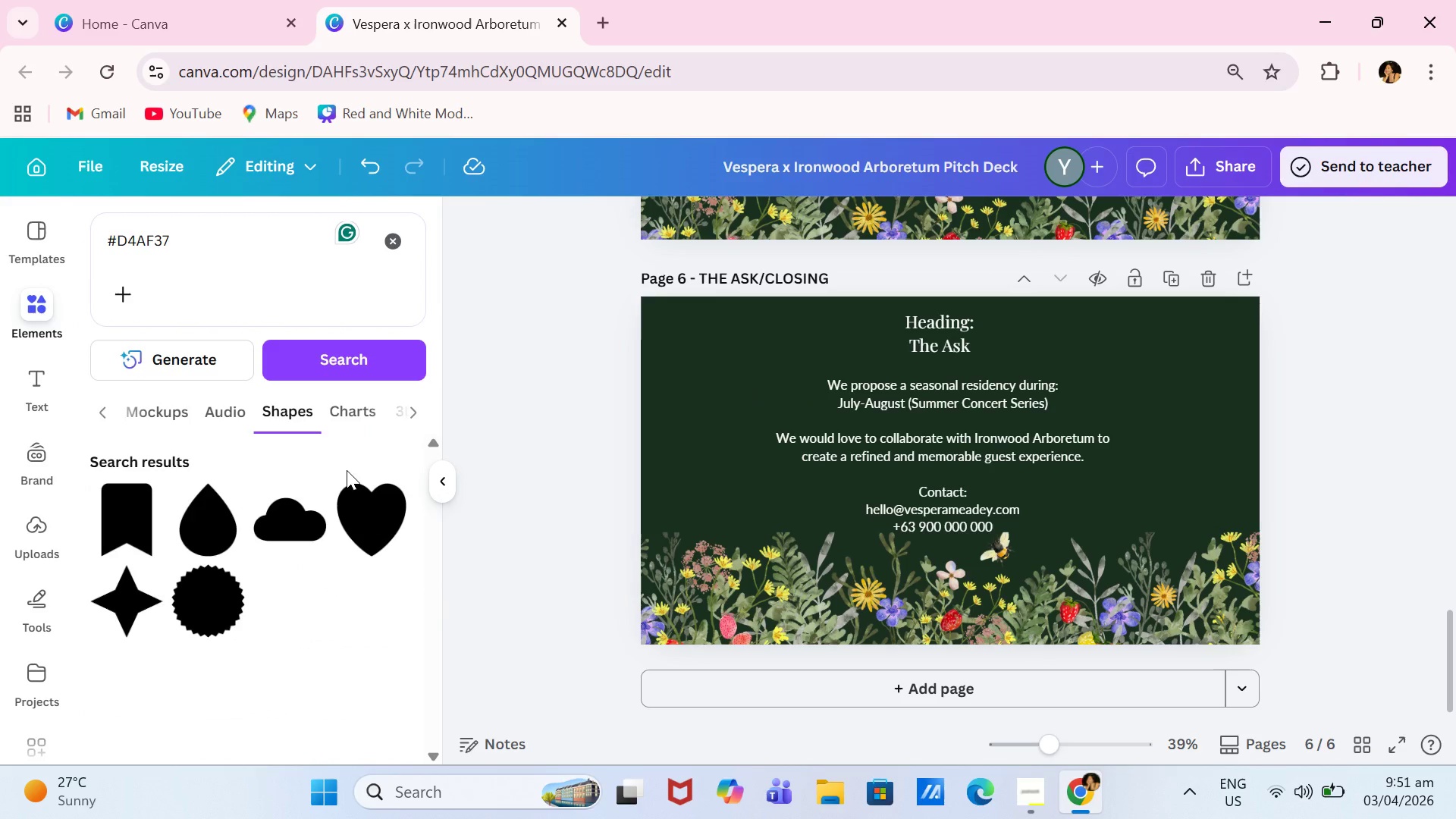 
left_click_drag(start_coordinate=[196, 240], to_coordinate=[19, 239])
 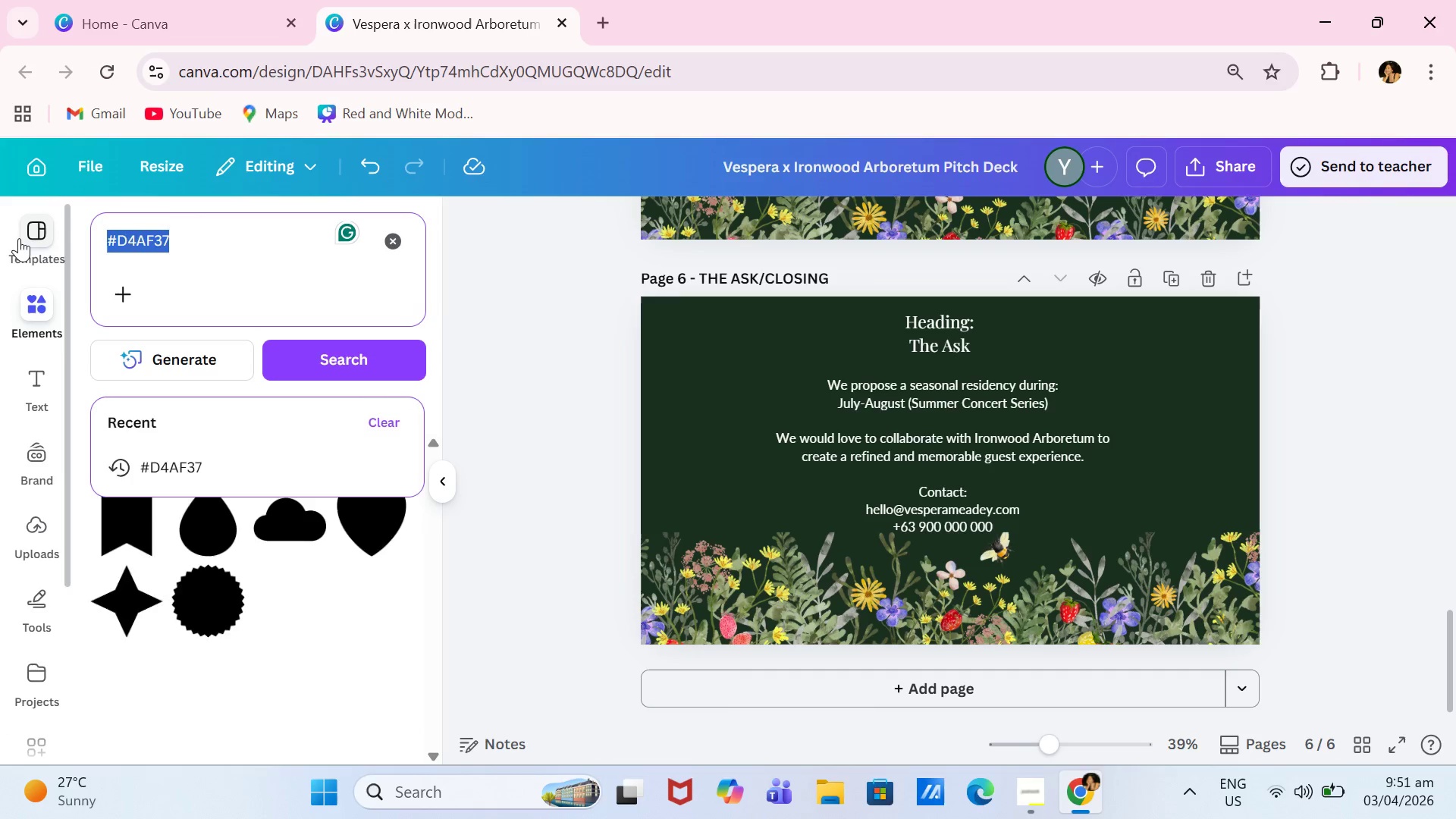 
type(thin gl)
key(Backspace)
type(old lines)
 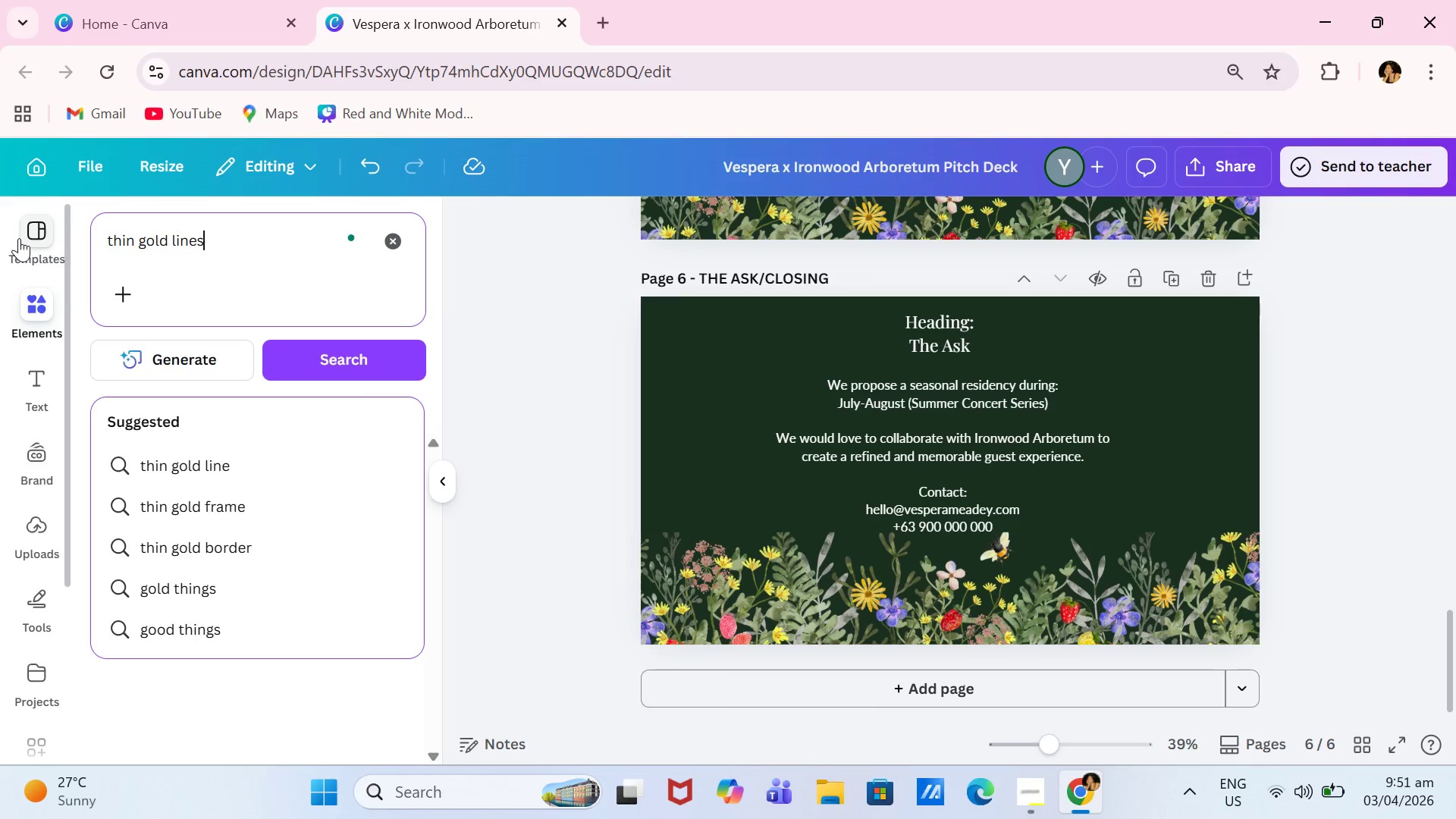 
key(Enter)
 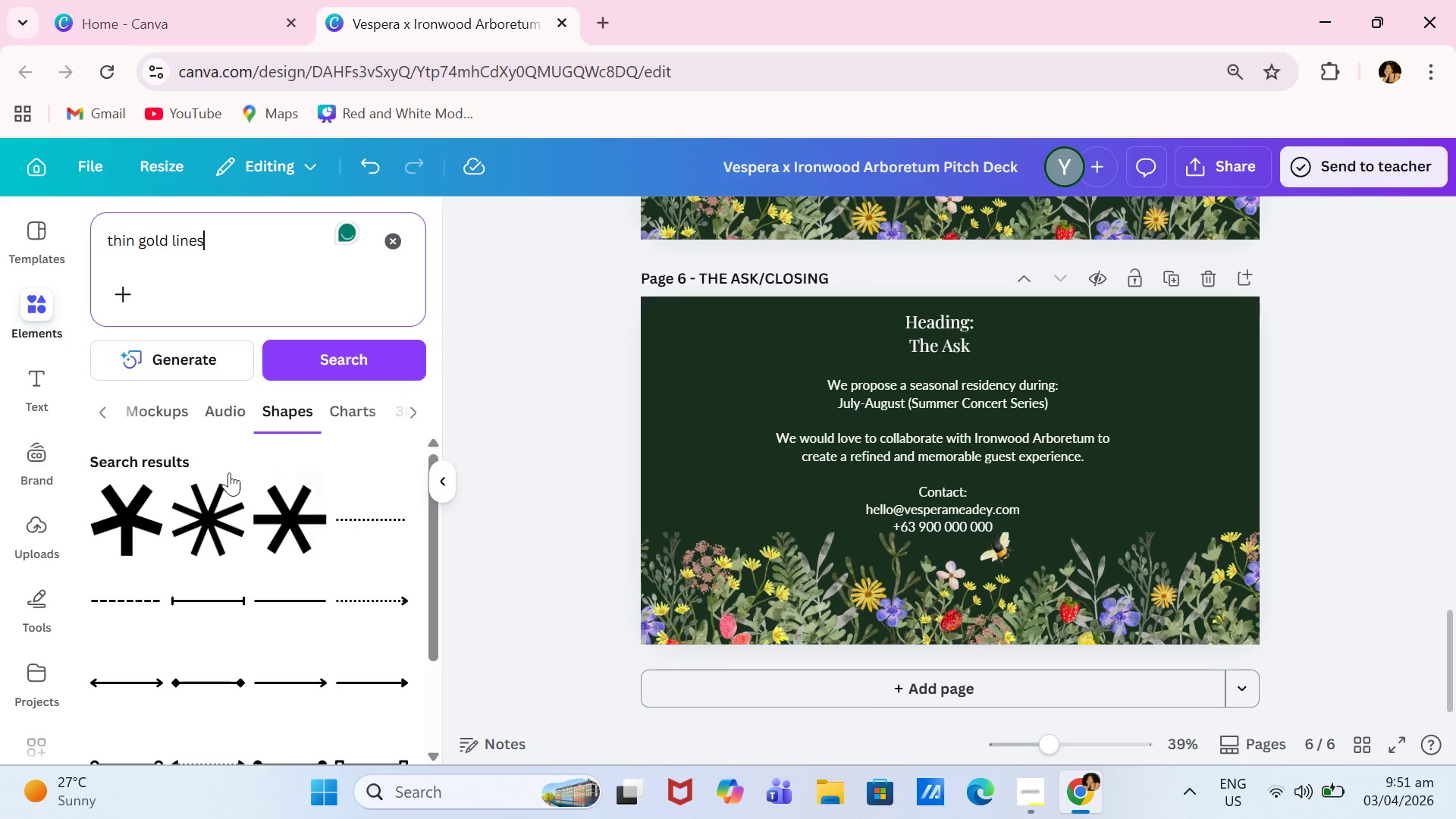 
left_click([108, 417])
 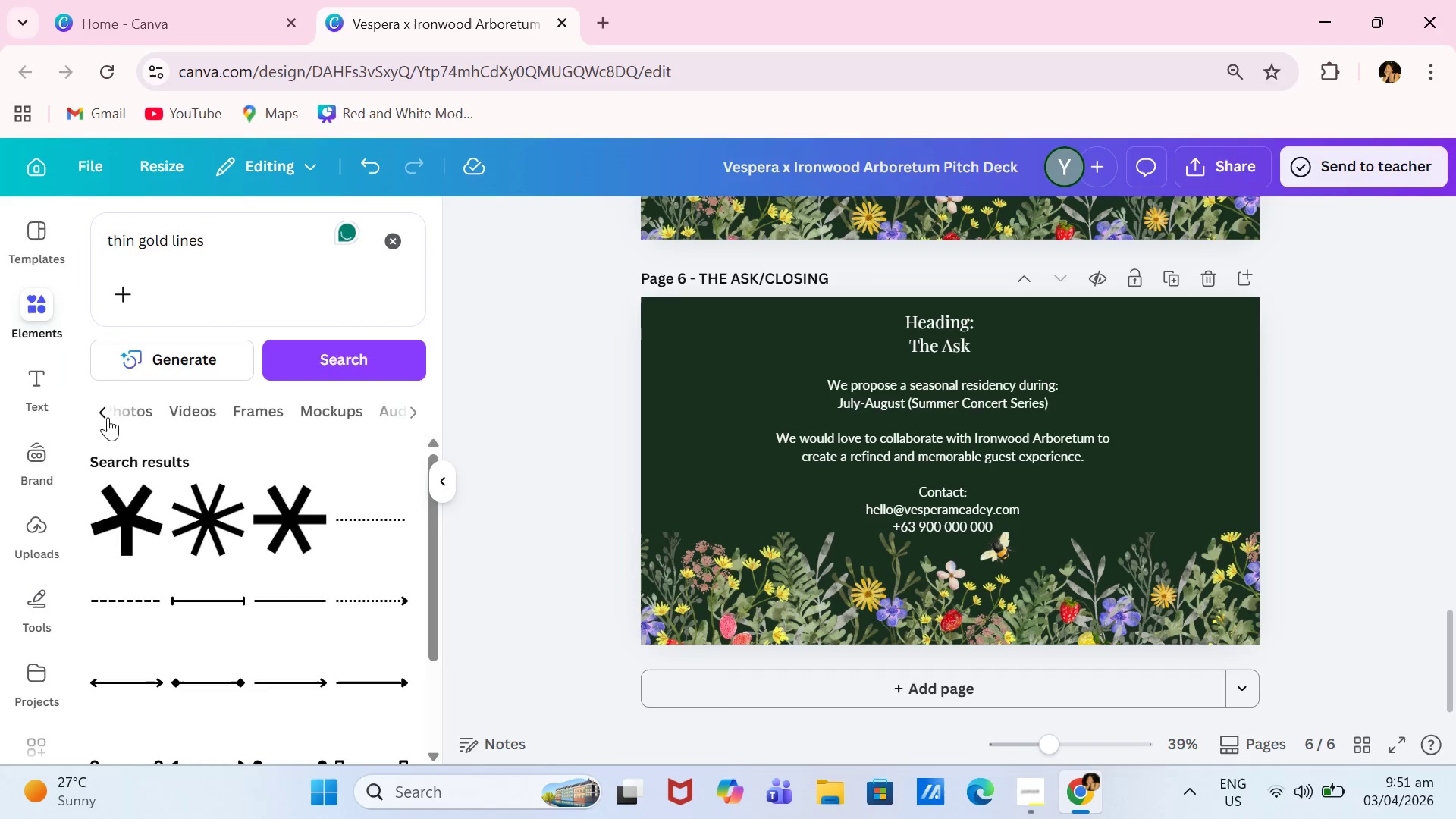 
left_click([108, 417])
 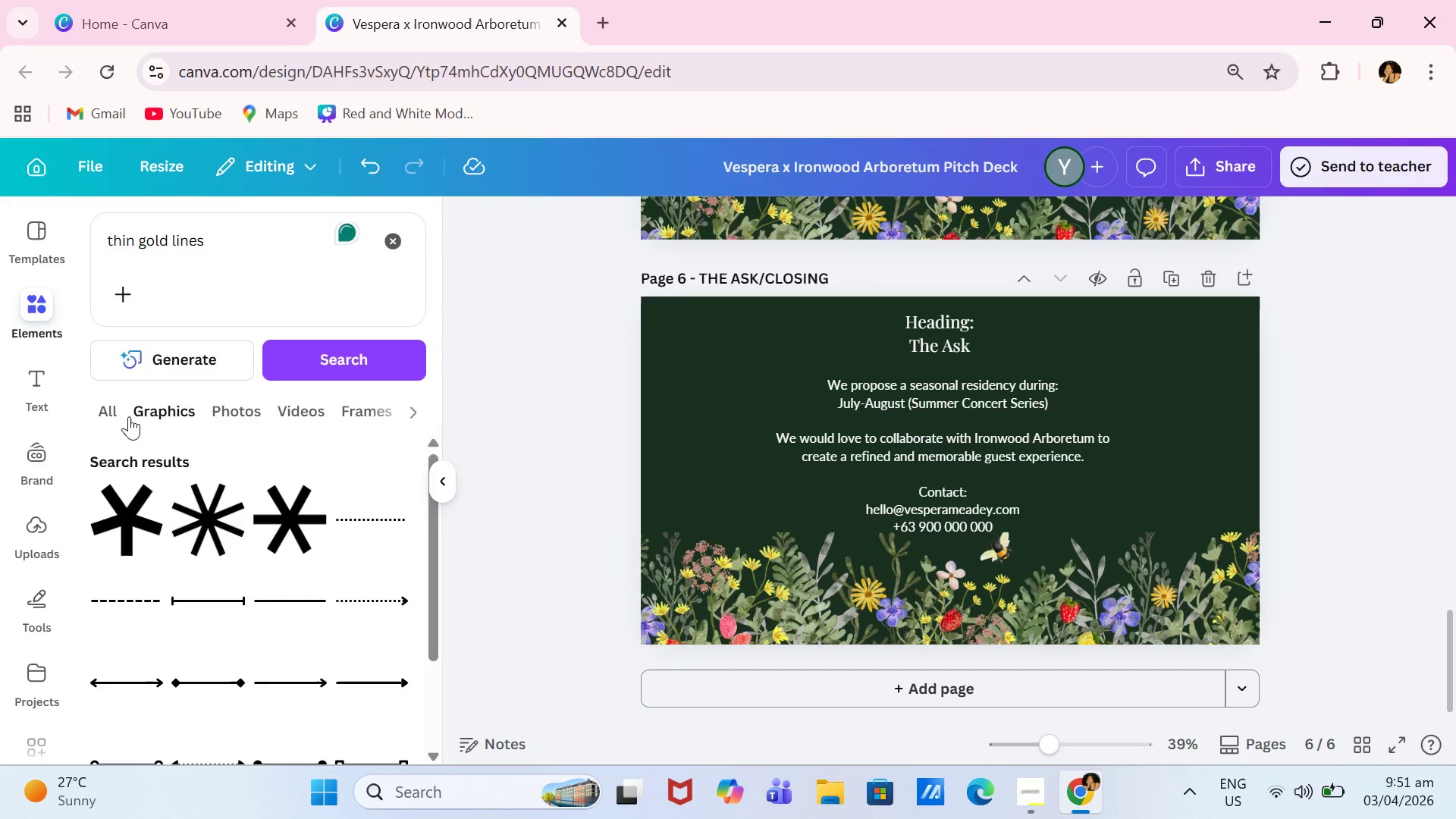 
left_click([170, 413])
 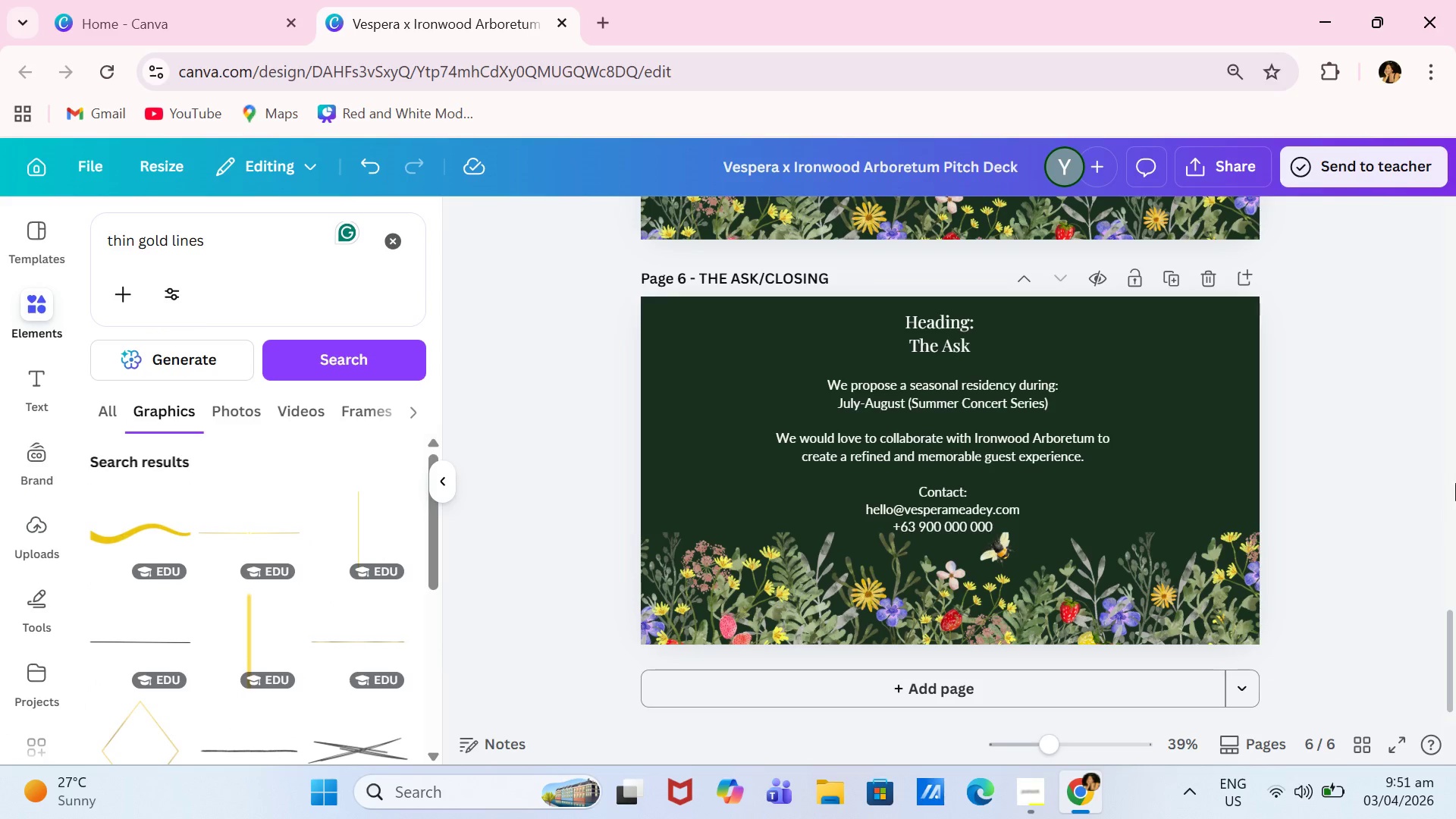 
left_click_drag(start_coordinate=[1455, 627], to_coordinate=[1455, 171])
 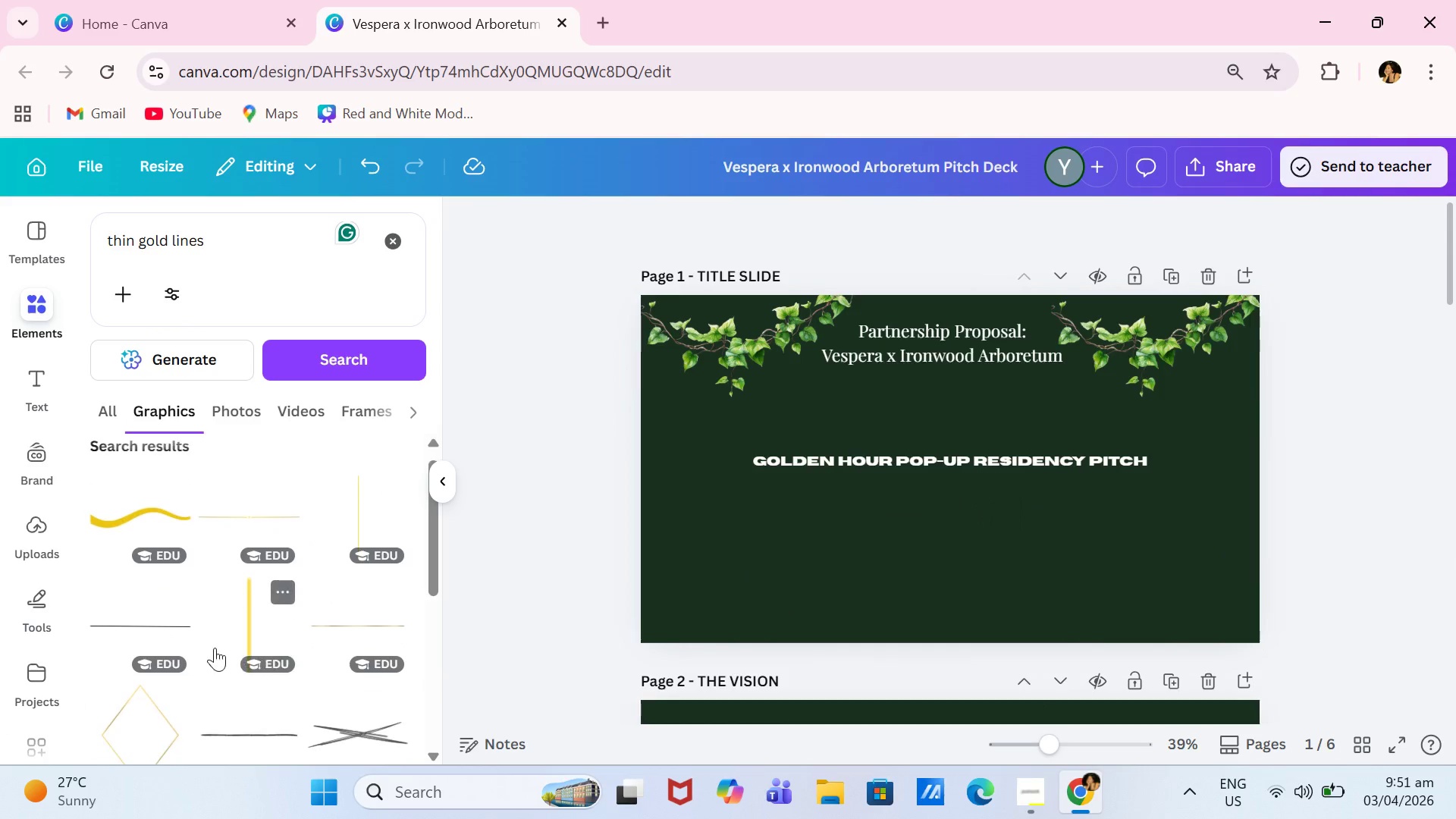 
scroll: coordinate [330, 613], scroll_direction: down, amount: 4.0
 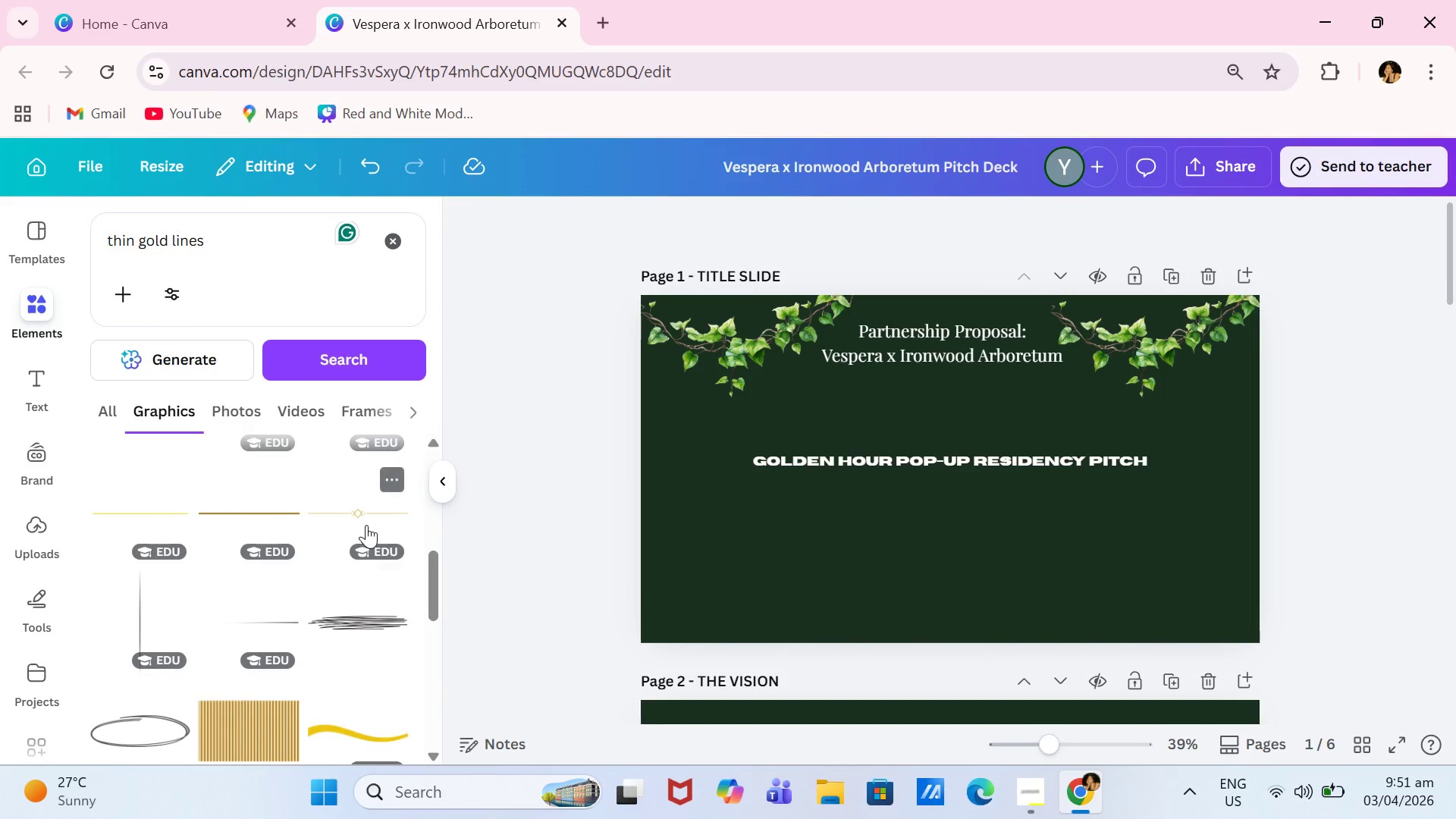 
left_click([366, 525])
 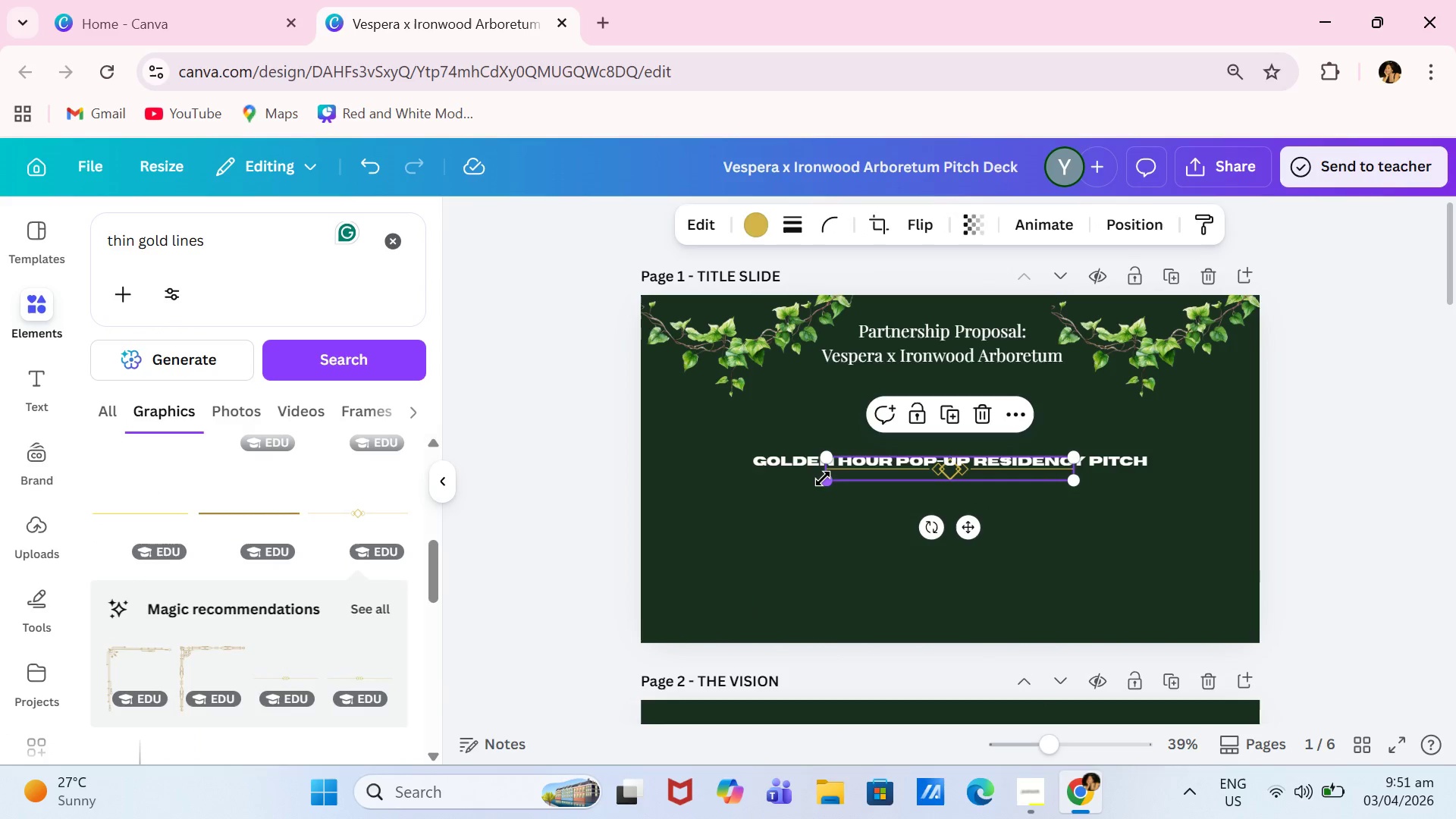 
left_click_drag(start_coordinate=[824, 479], to_coordinate=[641, 498])
 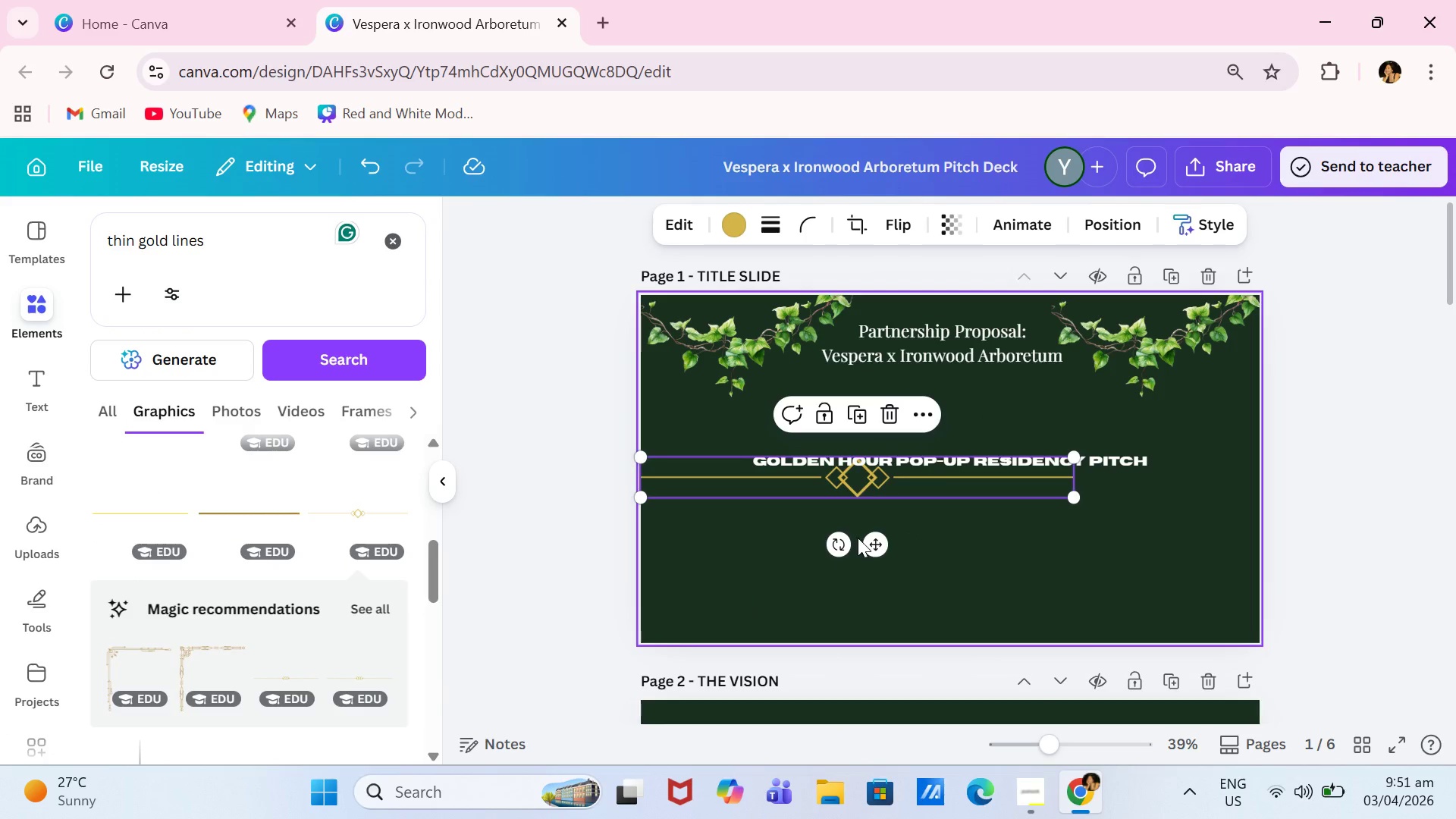 
left_click_drag(start_coordinate=[858, 538], to_coordinate=[894, 544])
 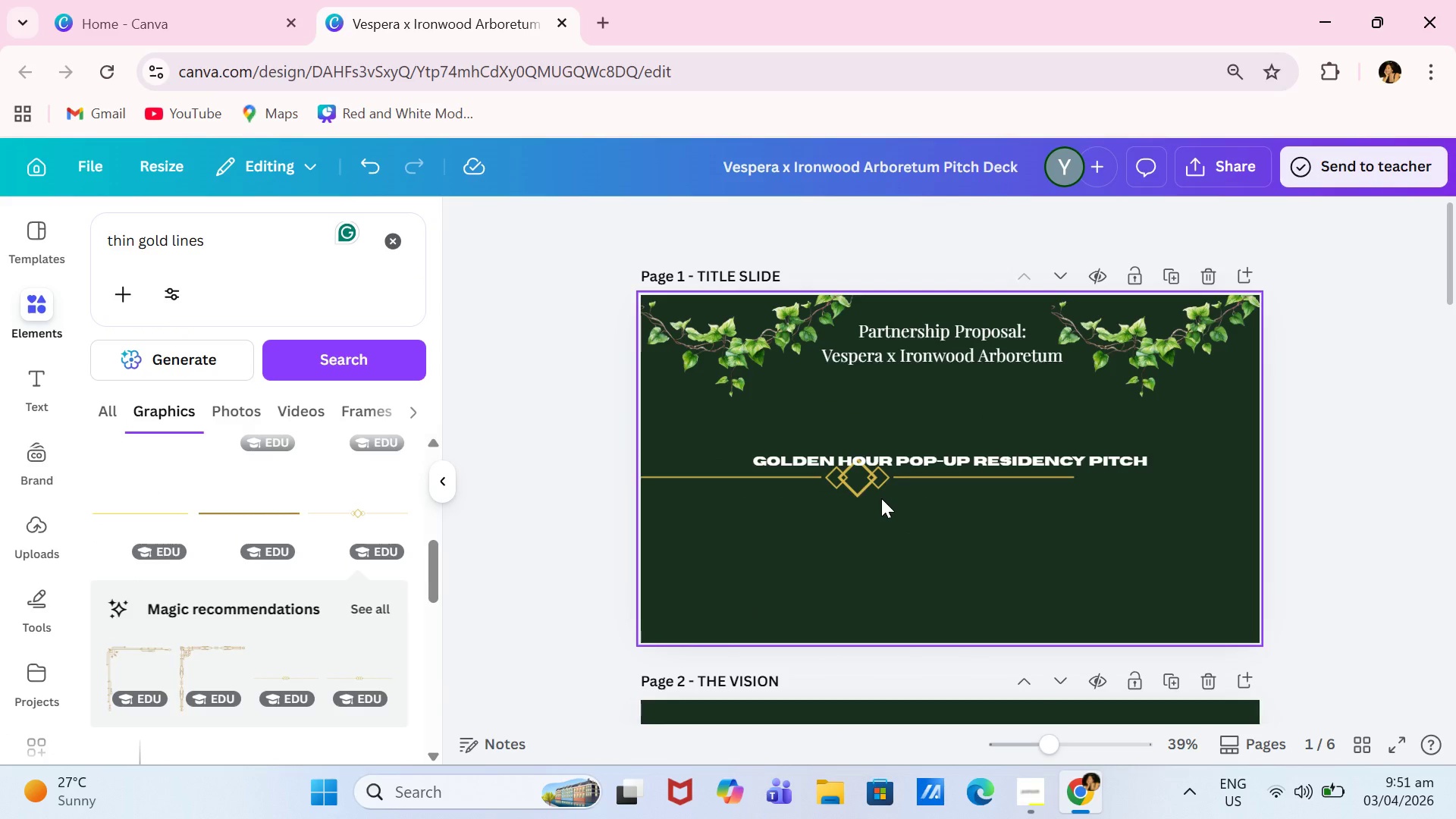 
left_click([881, 498])
 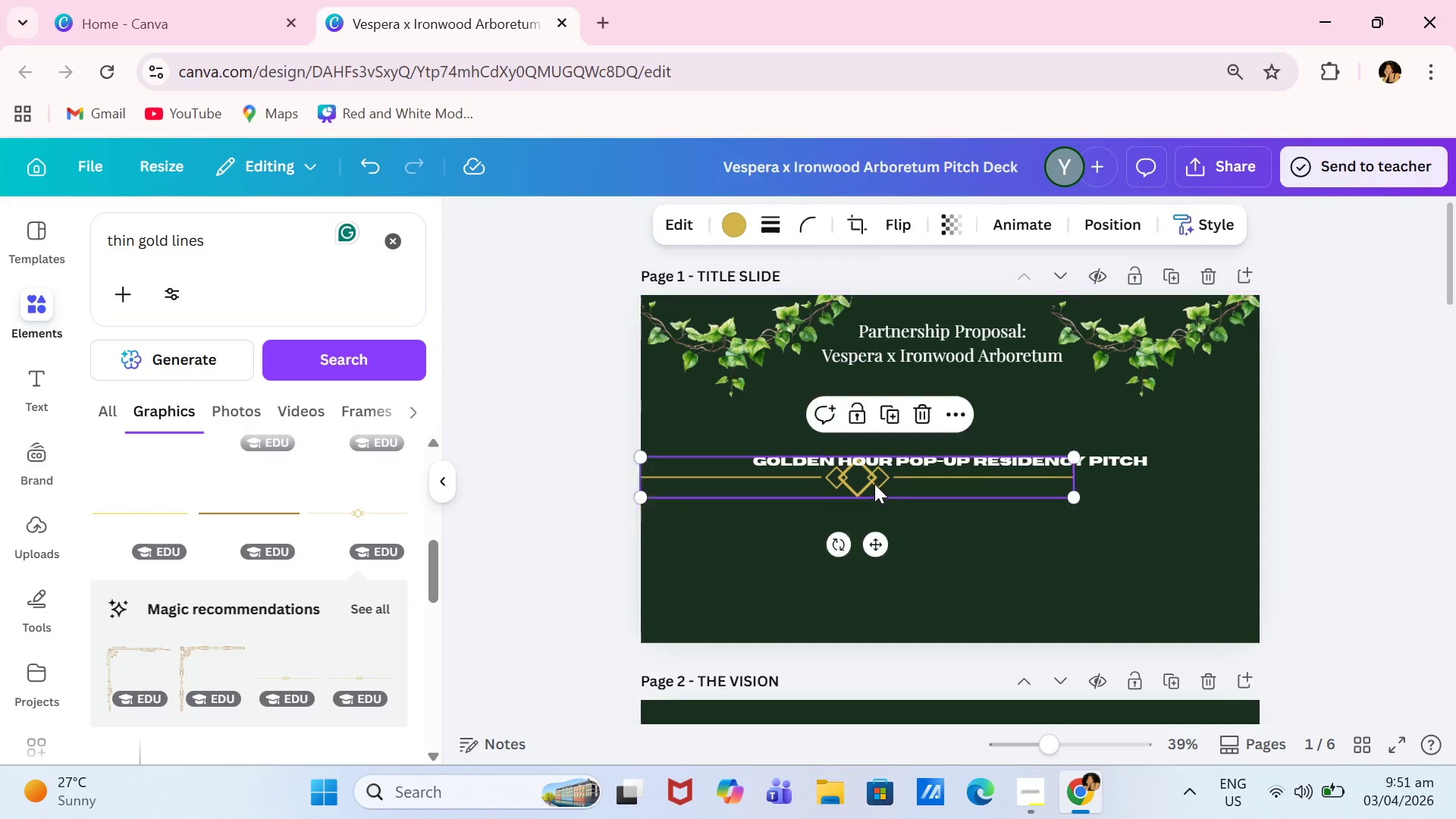 
left_click_drag(start_coordinate=[874, 485], to_coordinate=[970, 504])
 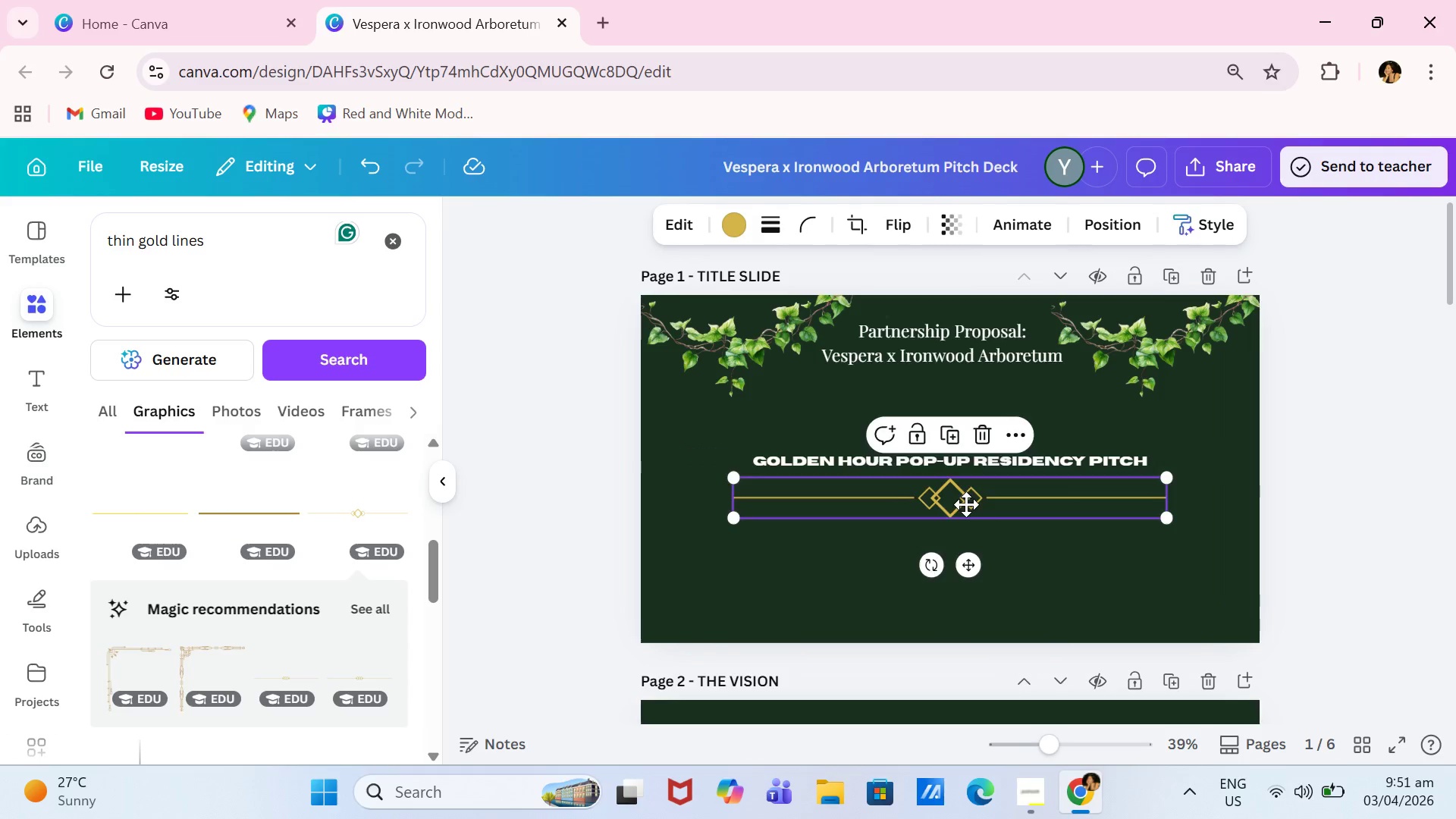 
left_click_drag(start_coordinate=[970, 504], to_coordinate=[990, 504])
 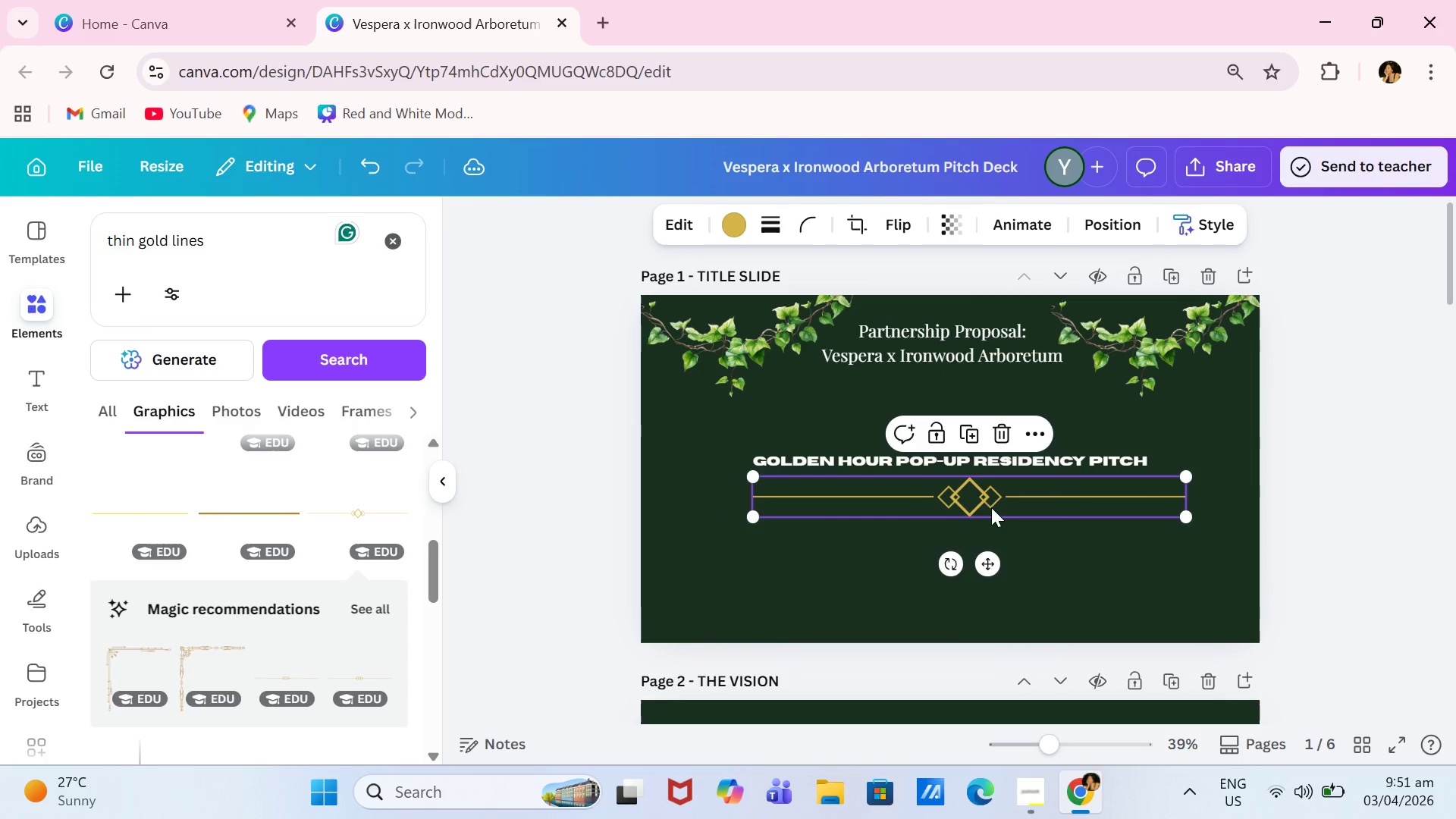 
left_click([991, 507])
 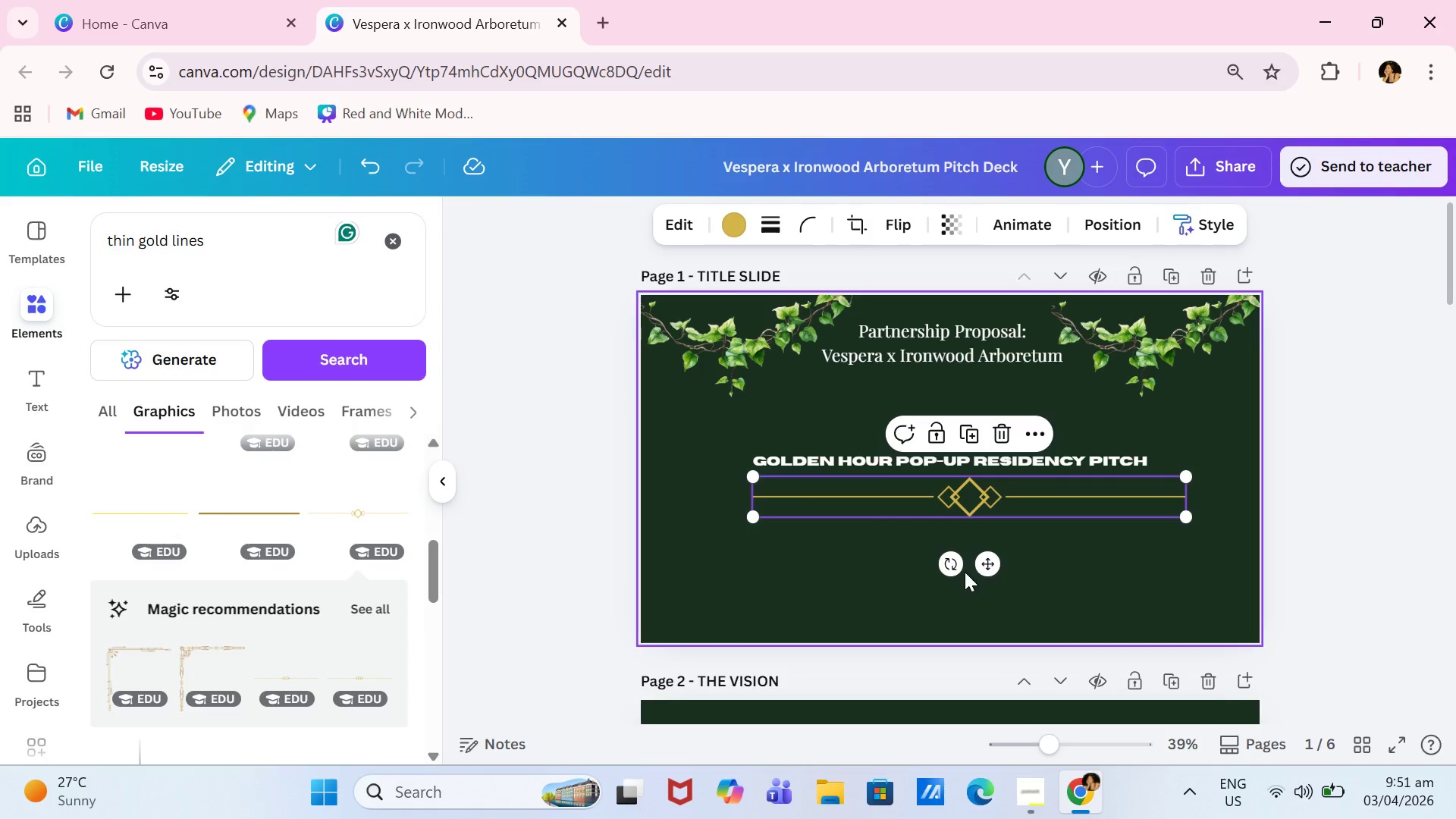 
scroll: coordinate [249, 623], scroll_direction: down, amount: 6.0
 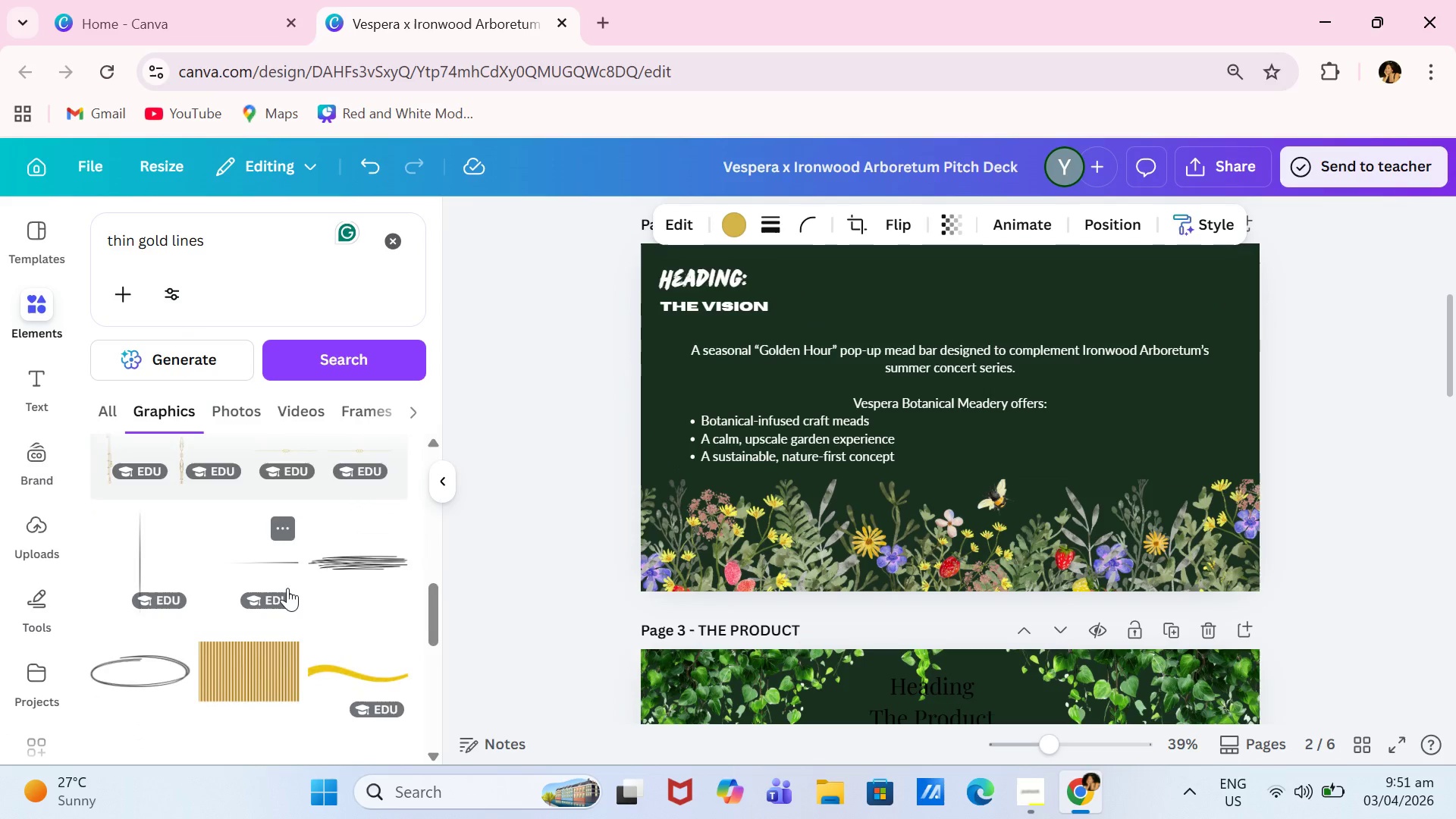 
scroll: coordinate [287, 588], scroll_direction: up, amount: 1.0
 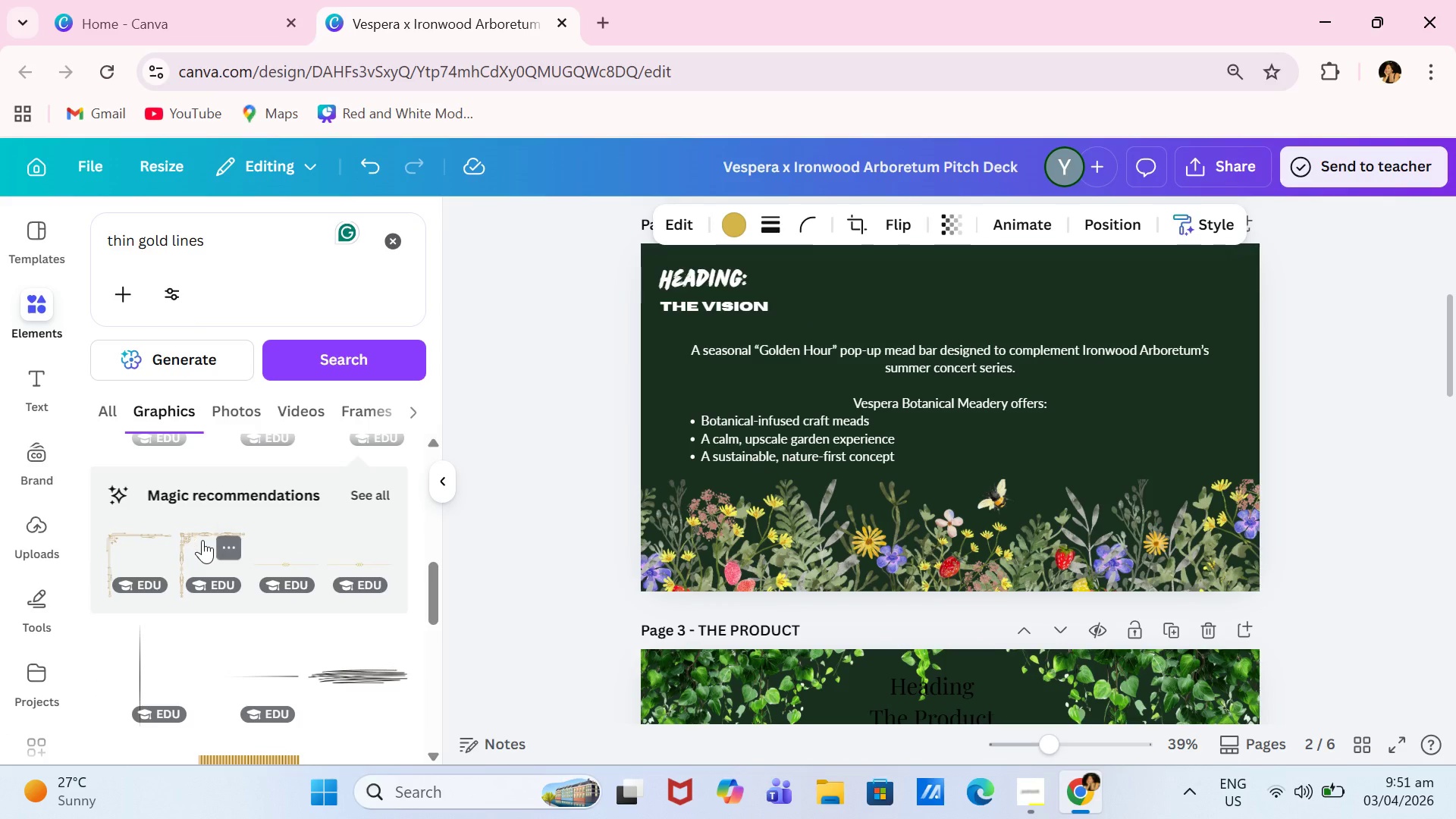 
left_click([202, 540])
 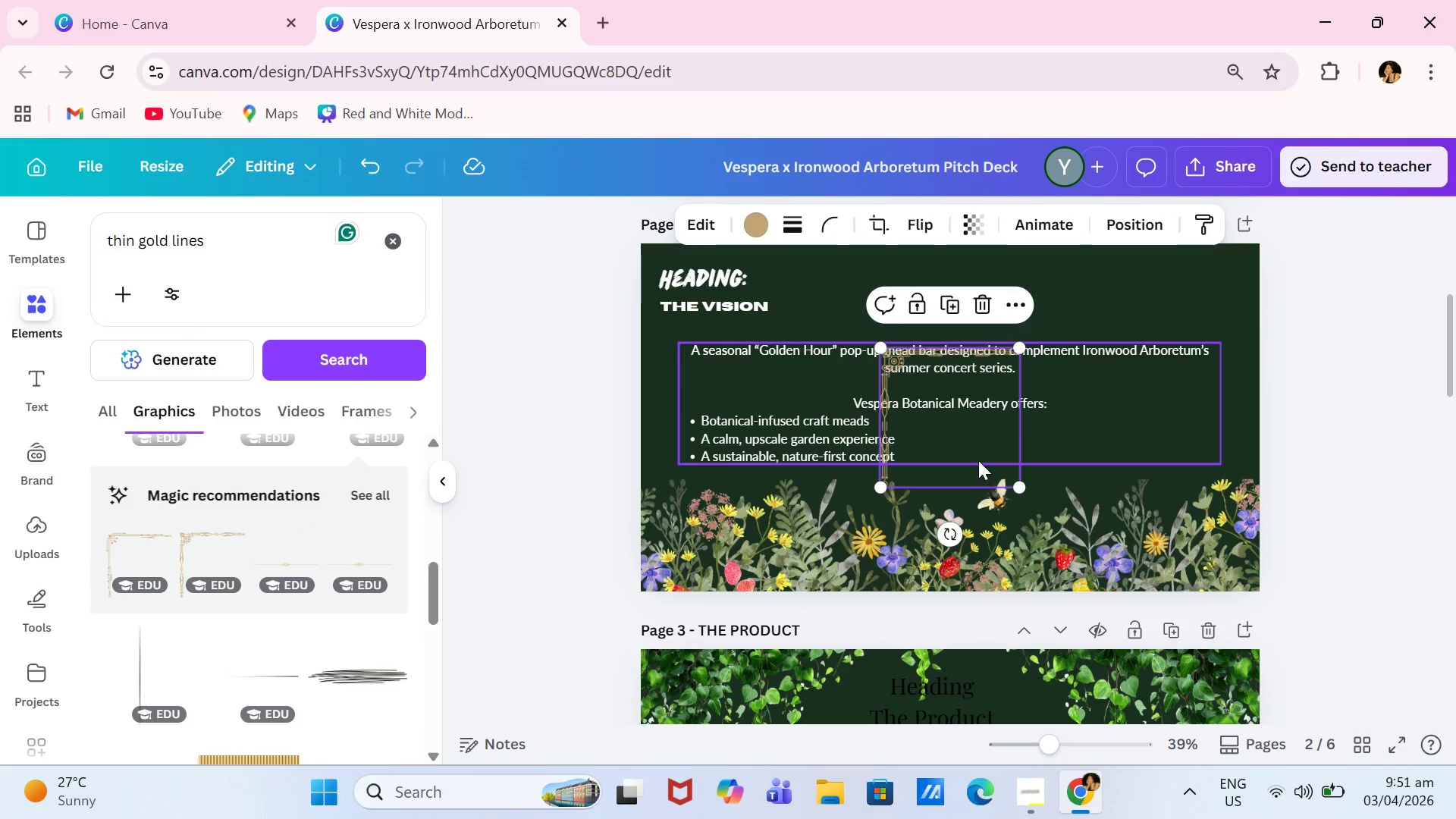 
left_click_drag(start_coordinate=[958, 457], to_coordinate=[949, 688])
 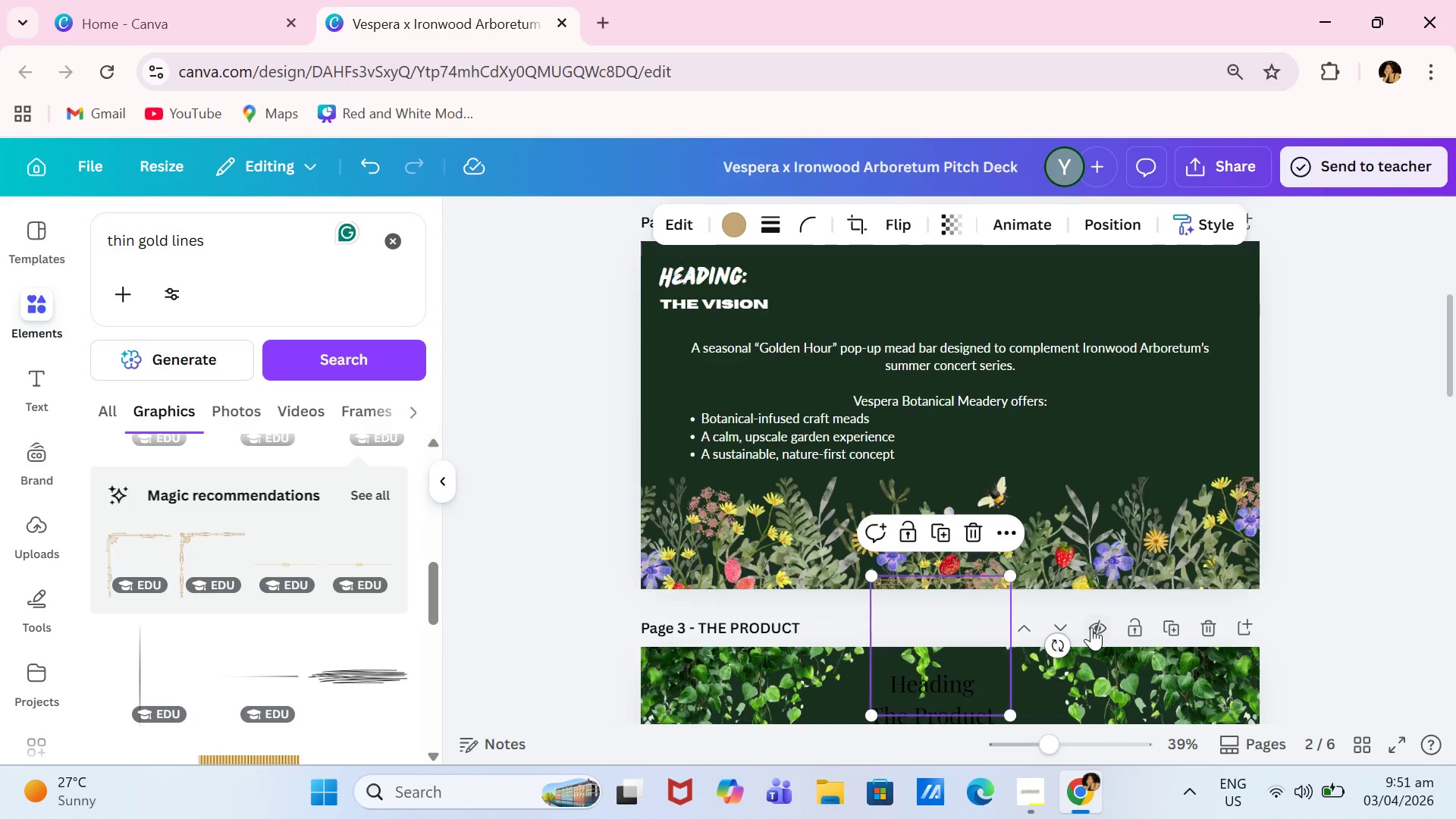 
scroll: coordinate [1091, 627], scroll_direction: down, amount: 3.0
 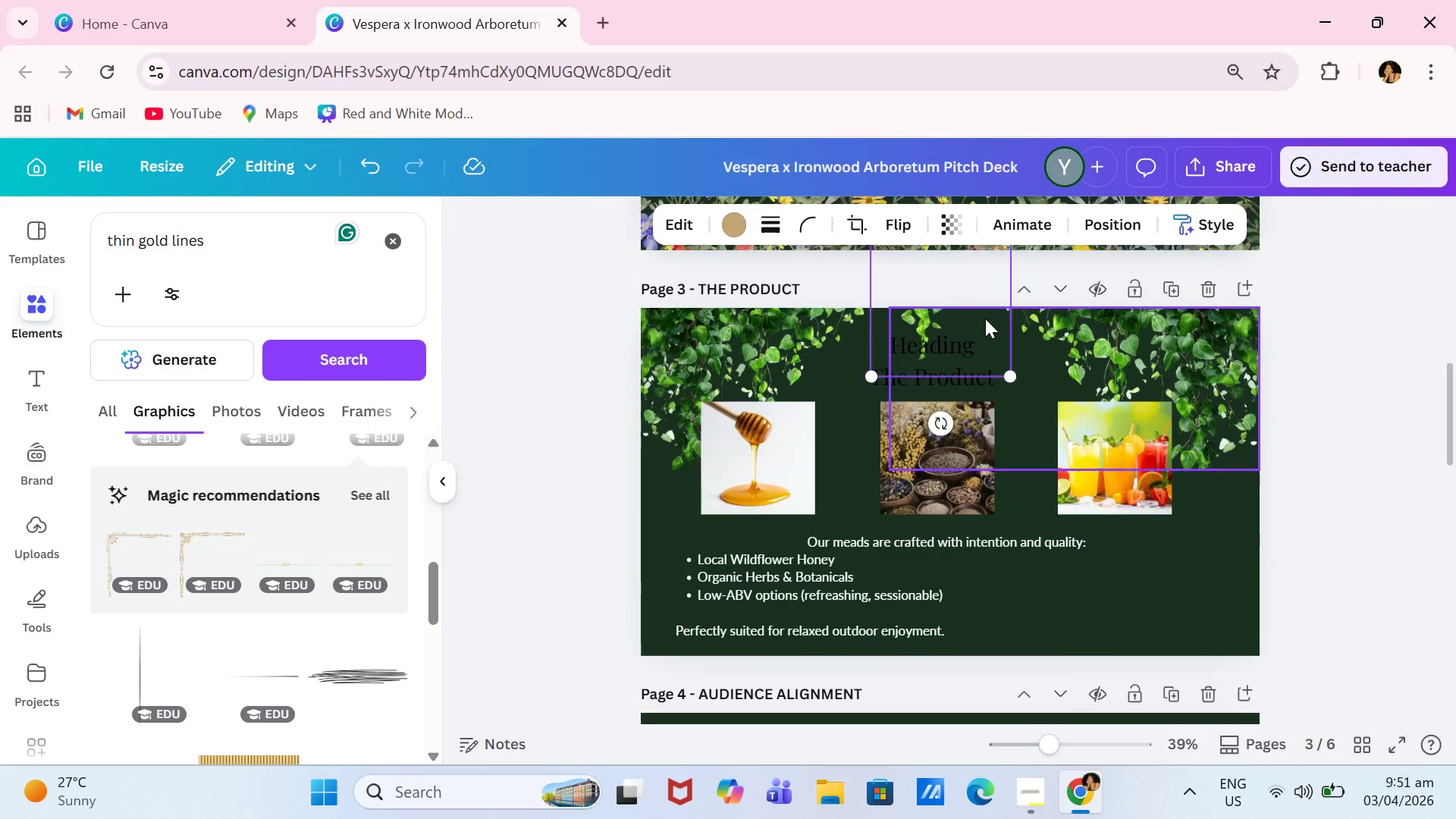 
left_click_drag(start_coordinate=[987, 316], to_coordinate=[984, 417])
 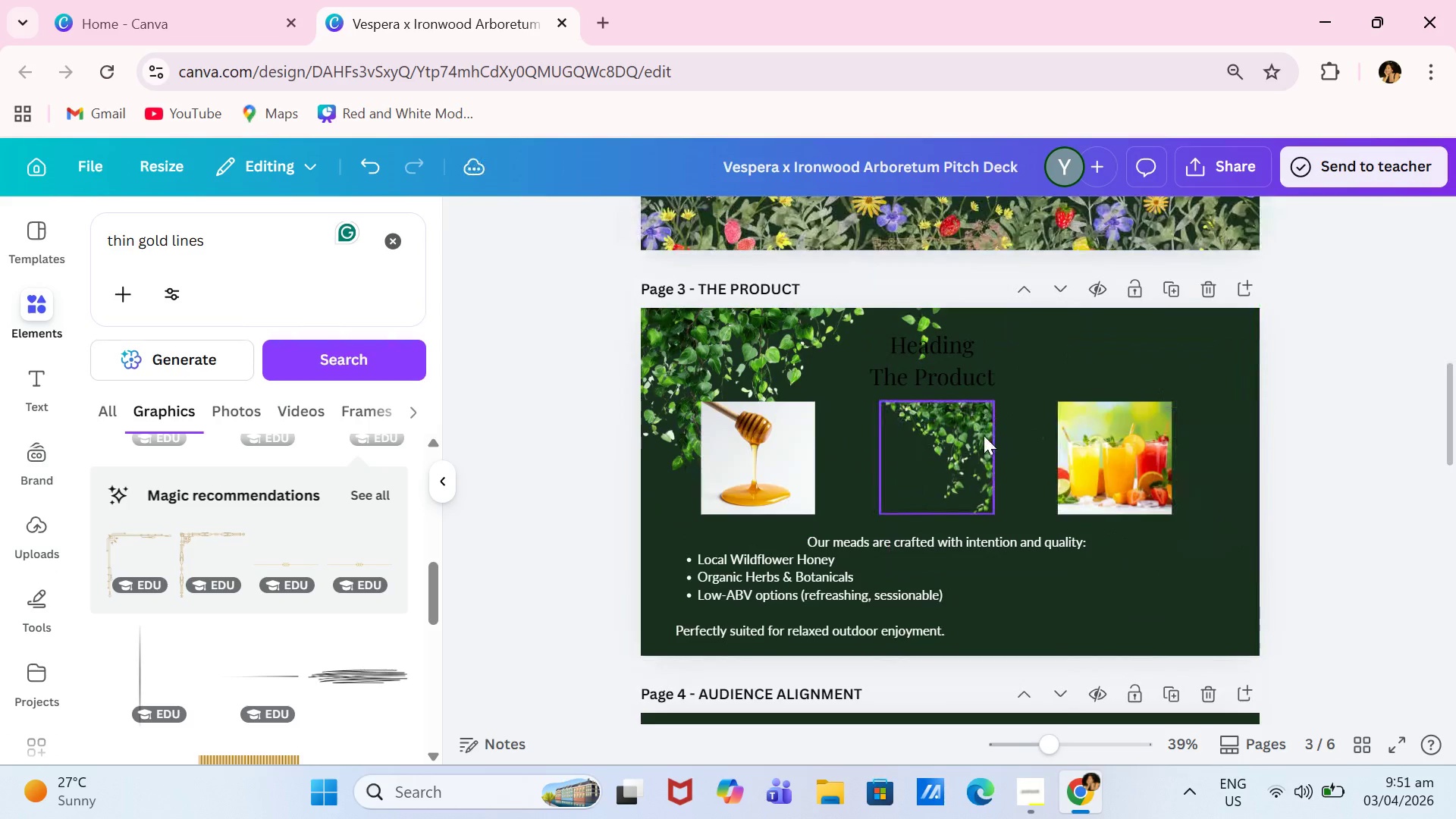 
key(Control+Z)
 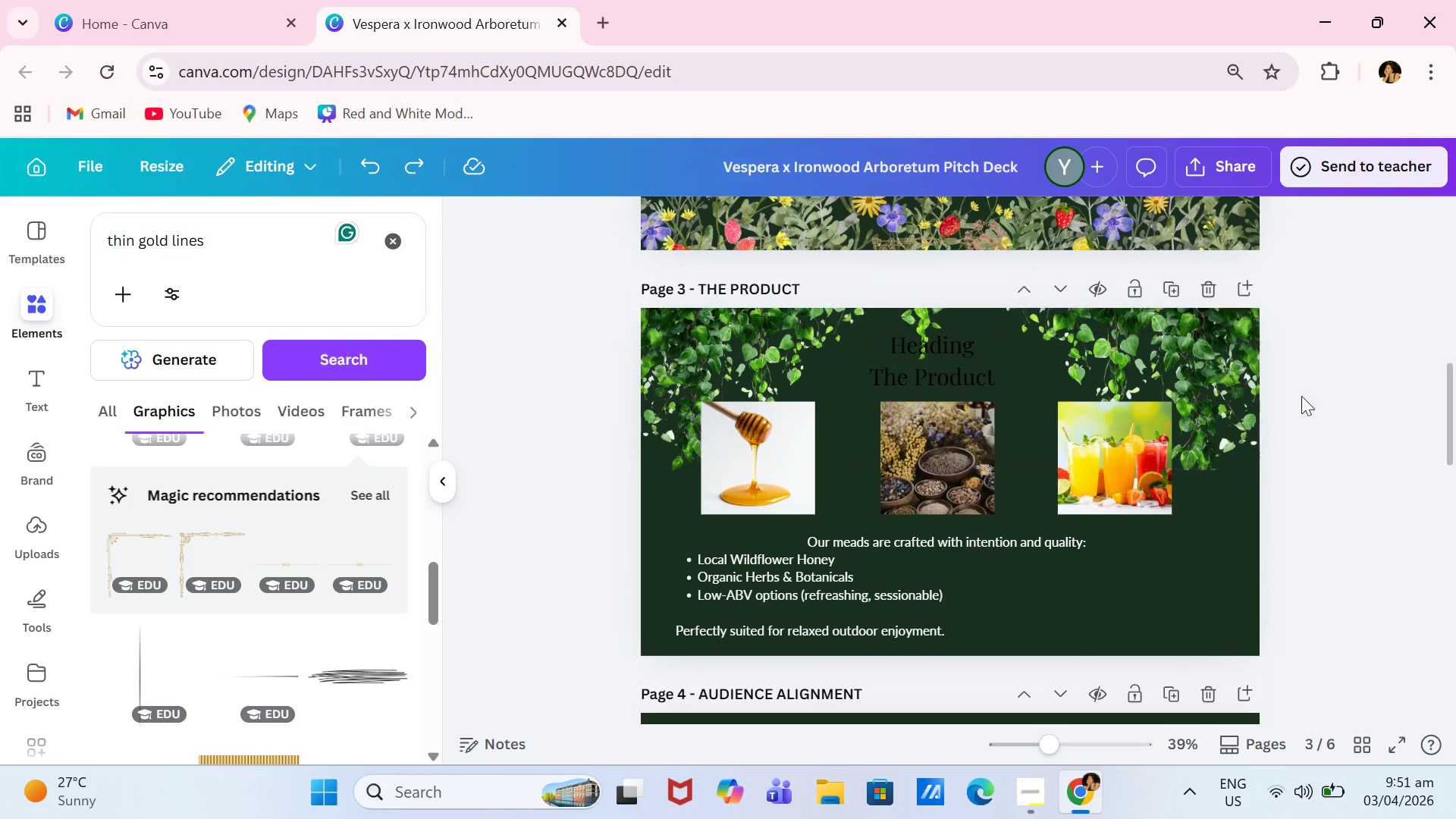 
left_click([1352, 403])
 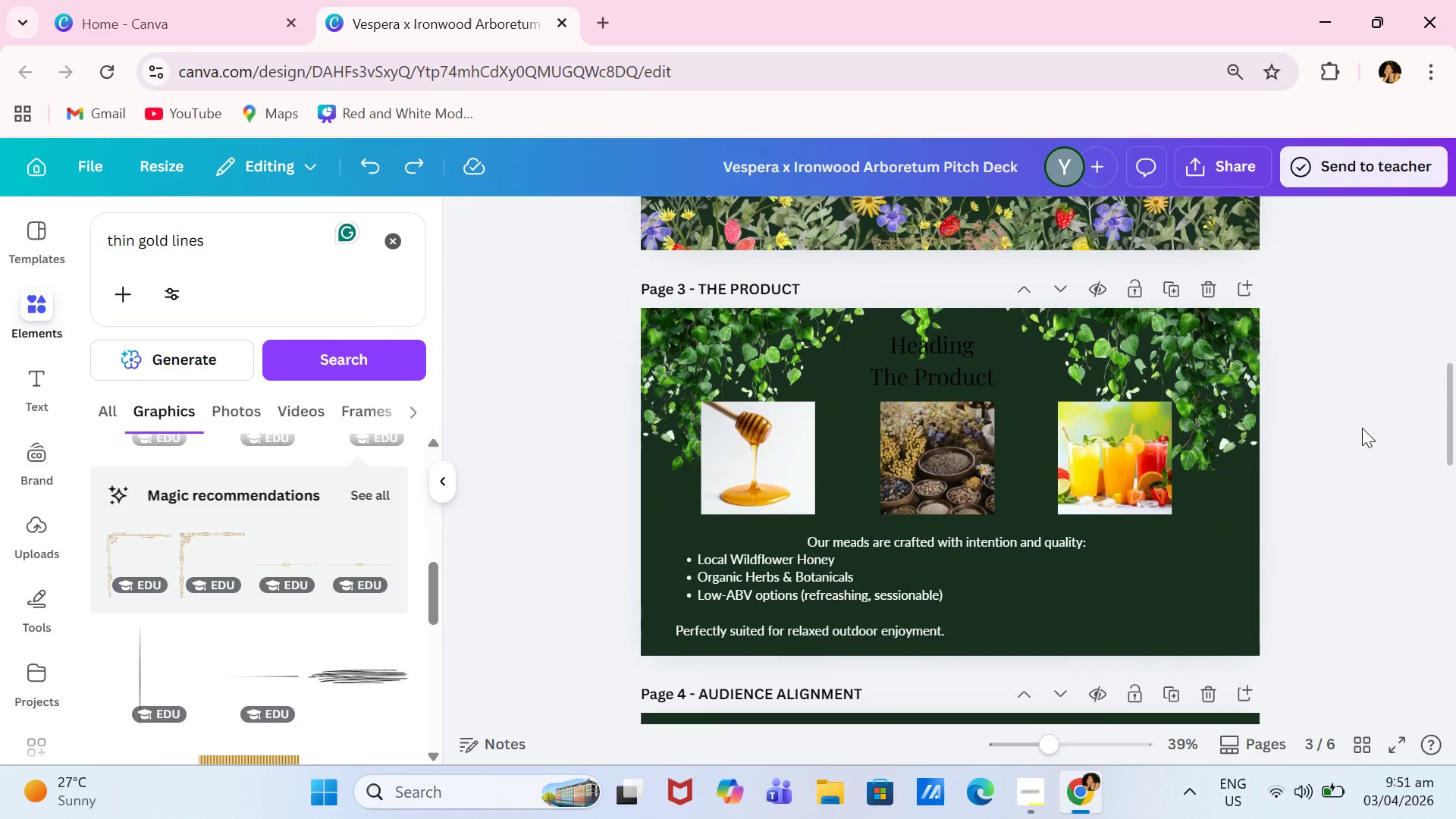 
scroll: coordinate [1359, 462], scroll_direction: down, amount: 13.0
 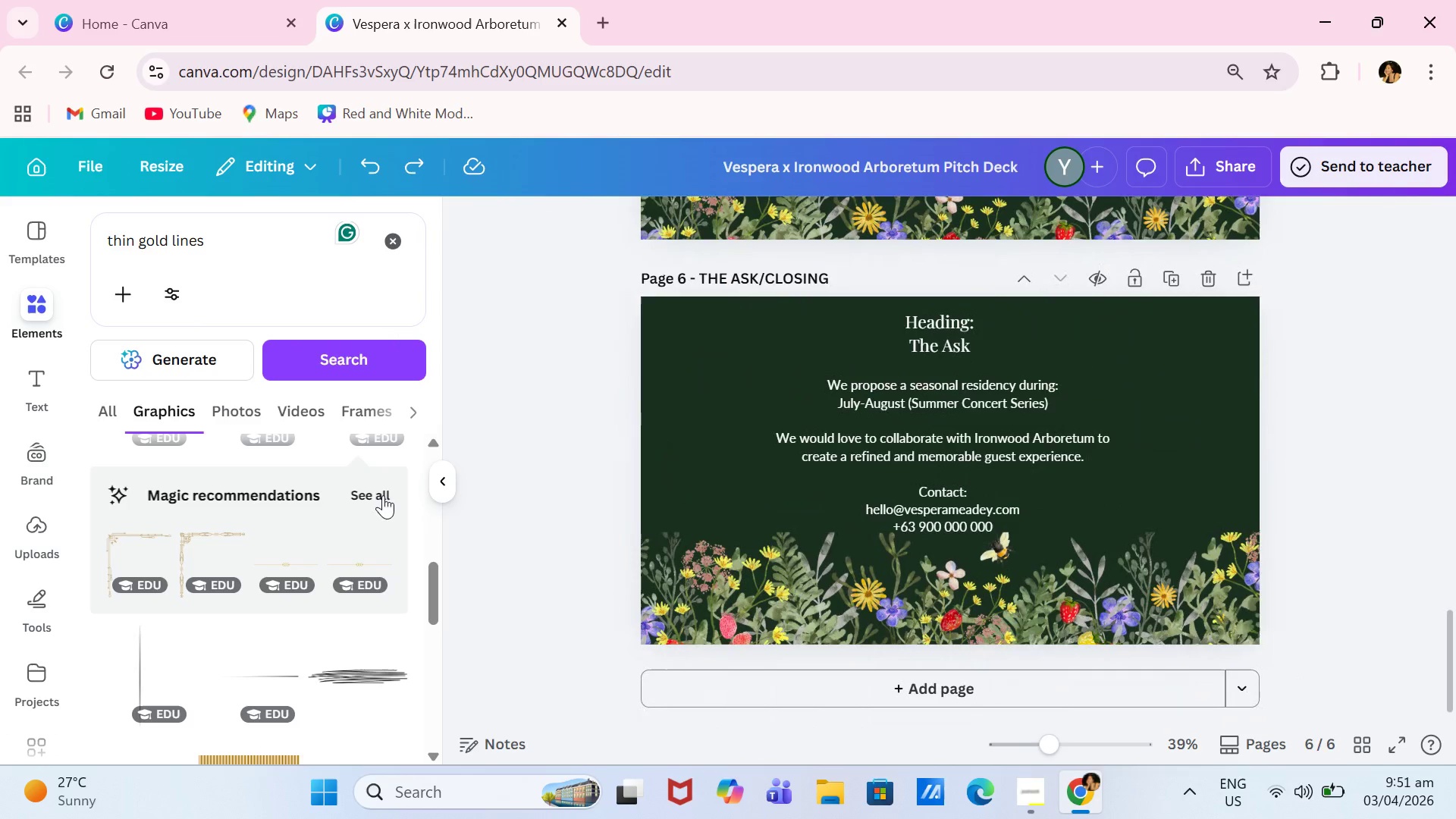 
left_click([381, 497])
 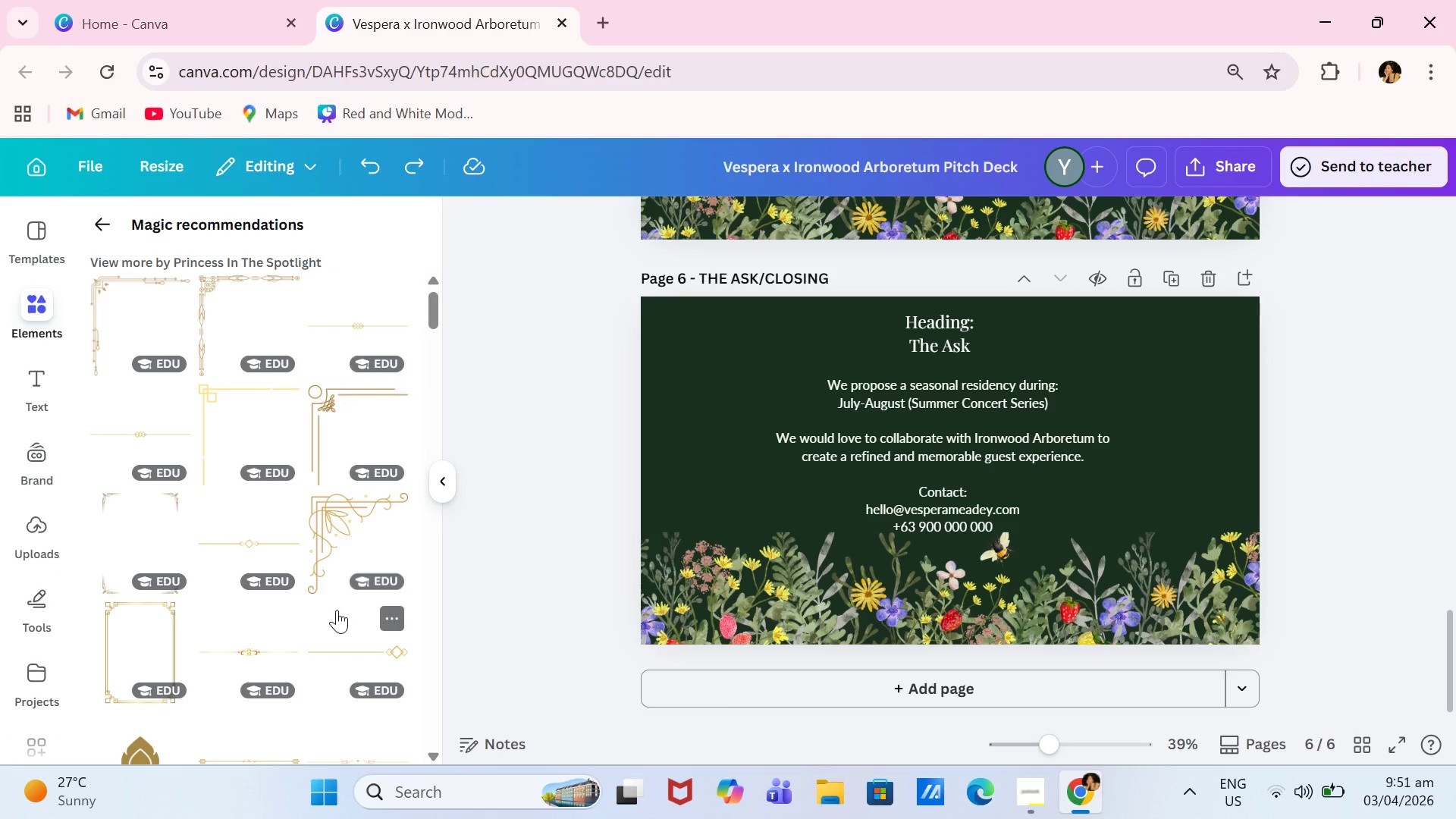 
left_click([356, 522])
 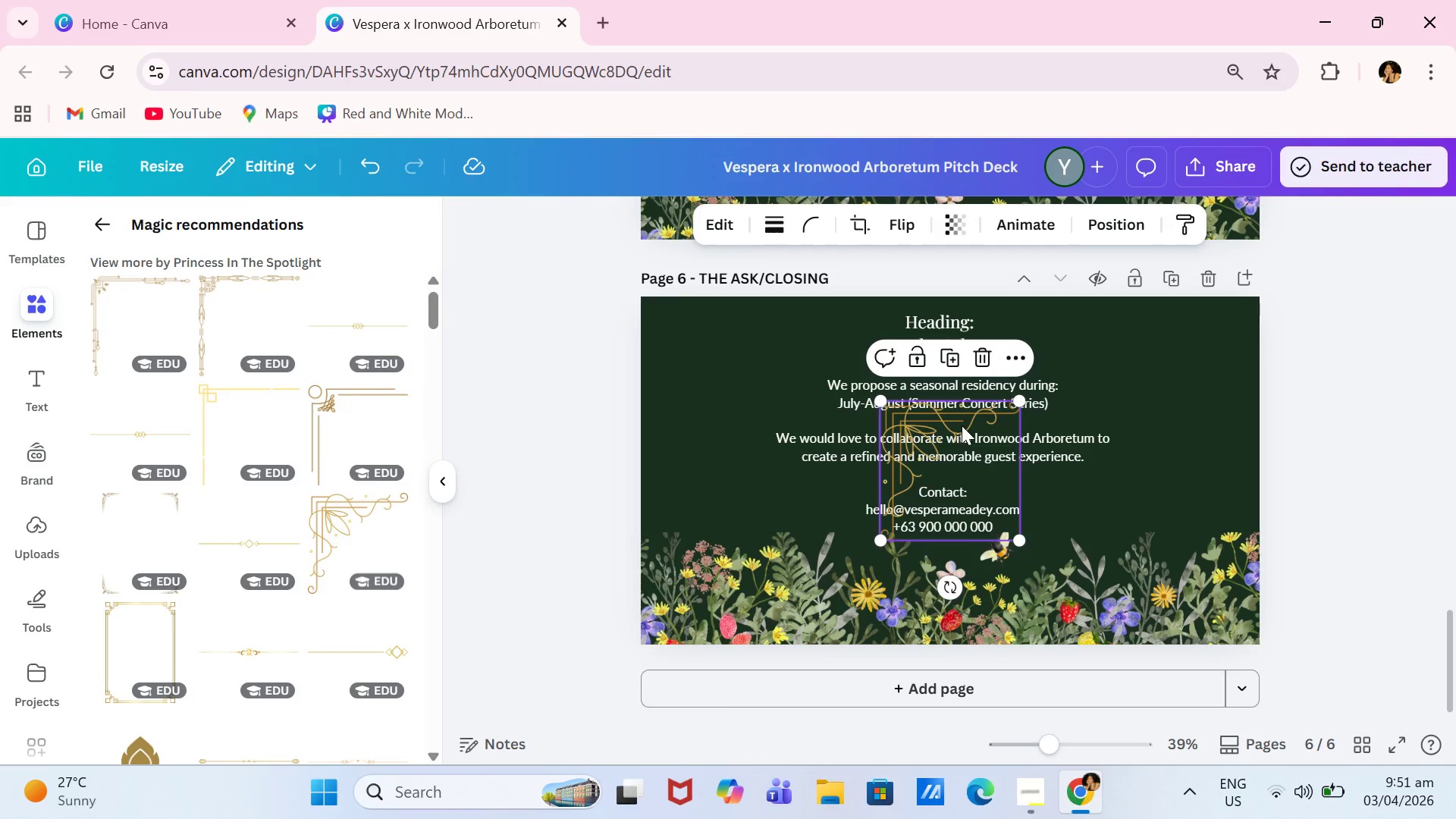 
left_click_drag(start_coordinate=[962, 425], to_coordinate=[738, 397])
 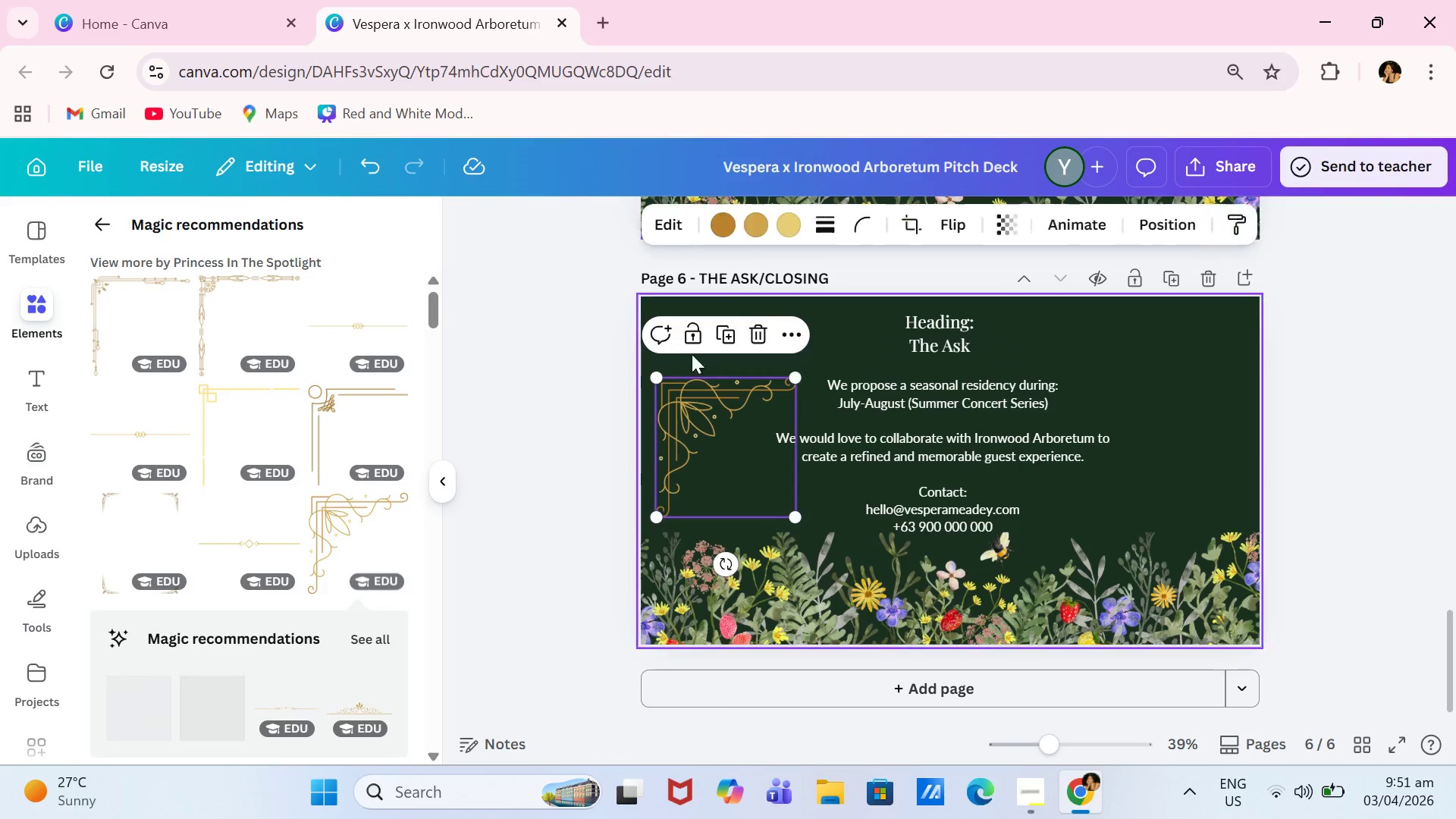 
left_click_drag(start_coordinate=[692, 366], to_coordinate=[691, 308])
 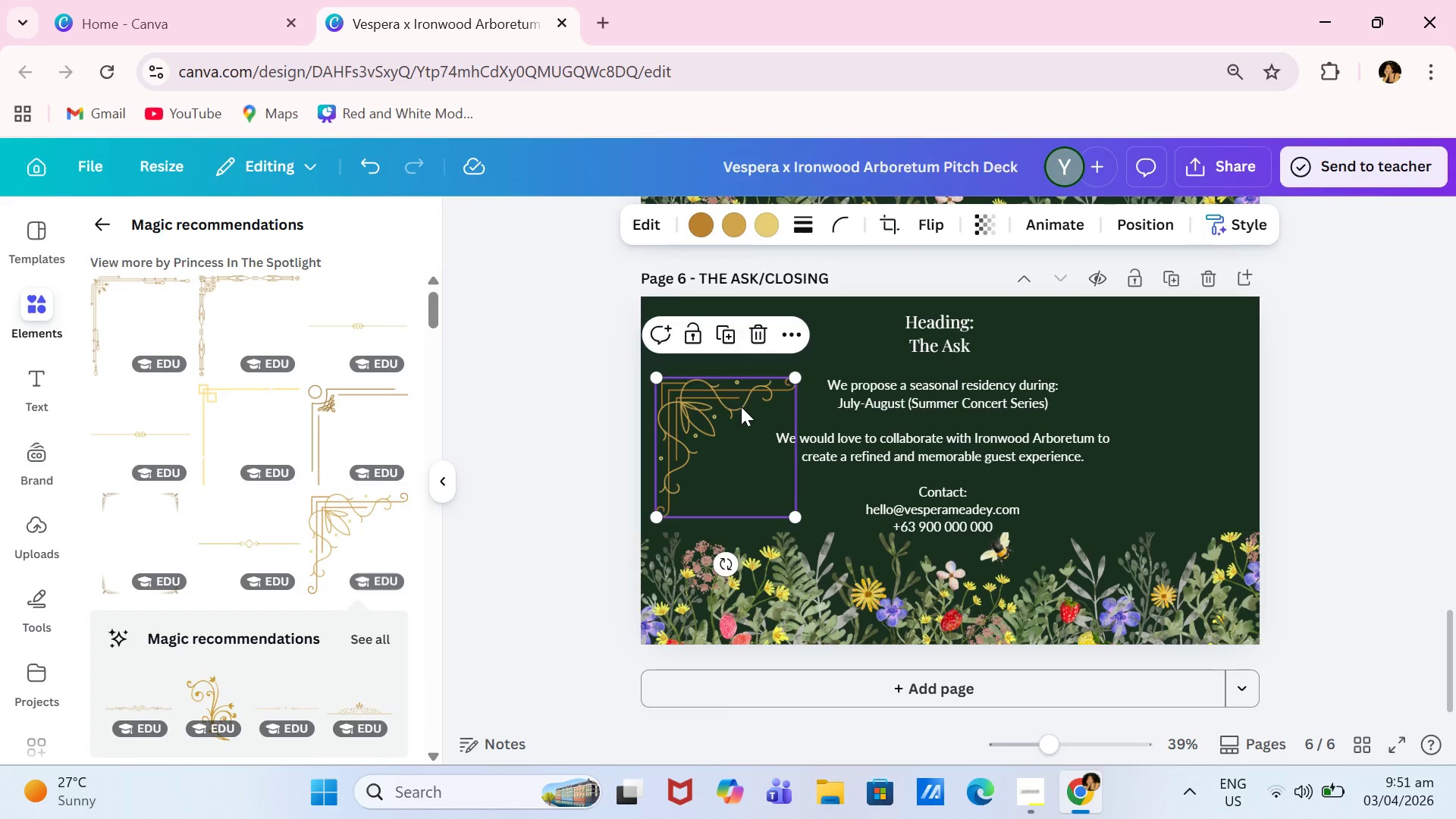 
left_click_drag(start_coordinate=[741, 403], to_coordinate=[735, 333])
 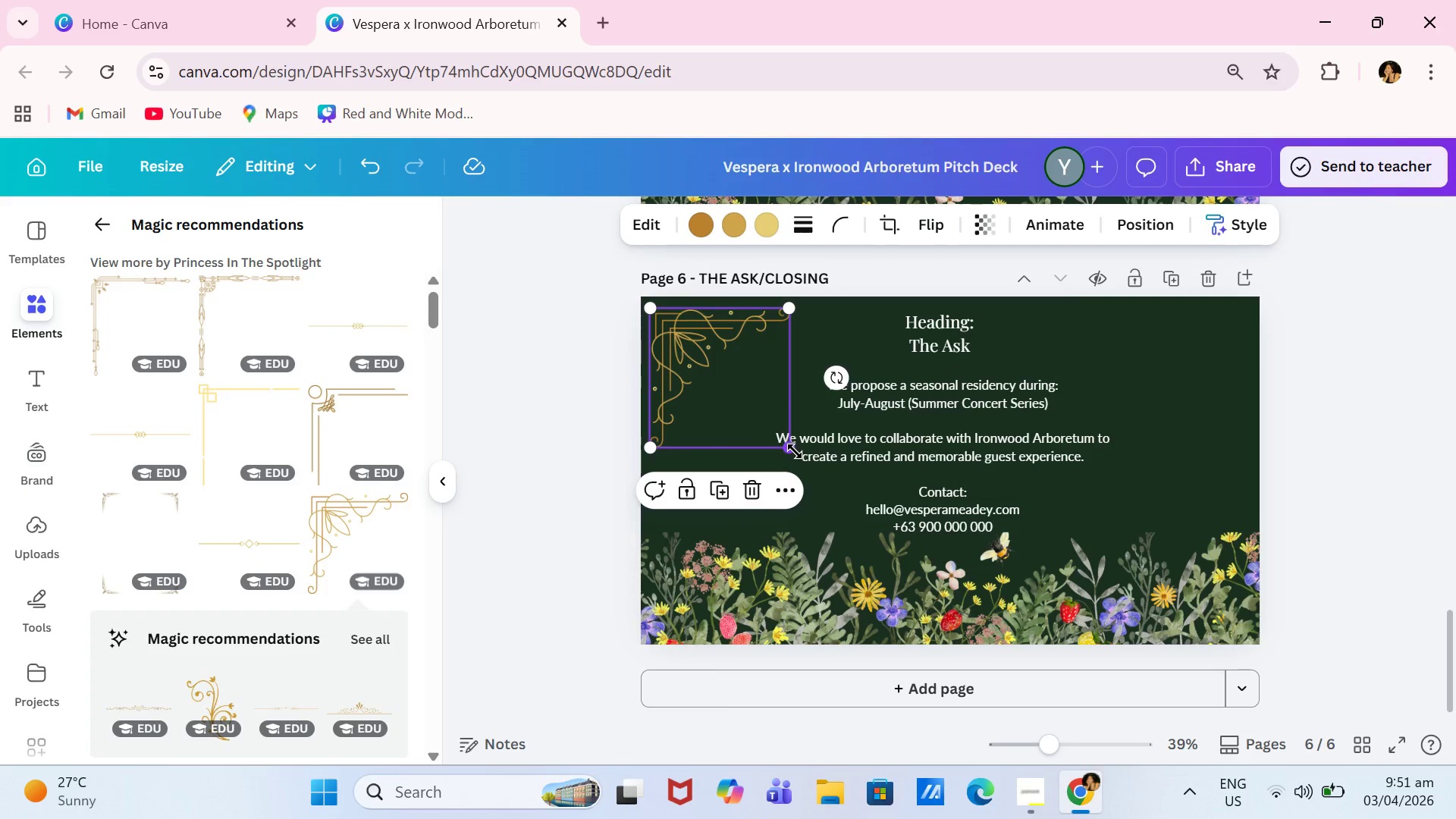 
left_click_drag(start_coordinate=[795, 451], to_coordinate=[890, 522])
 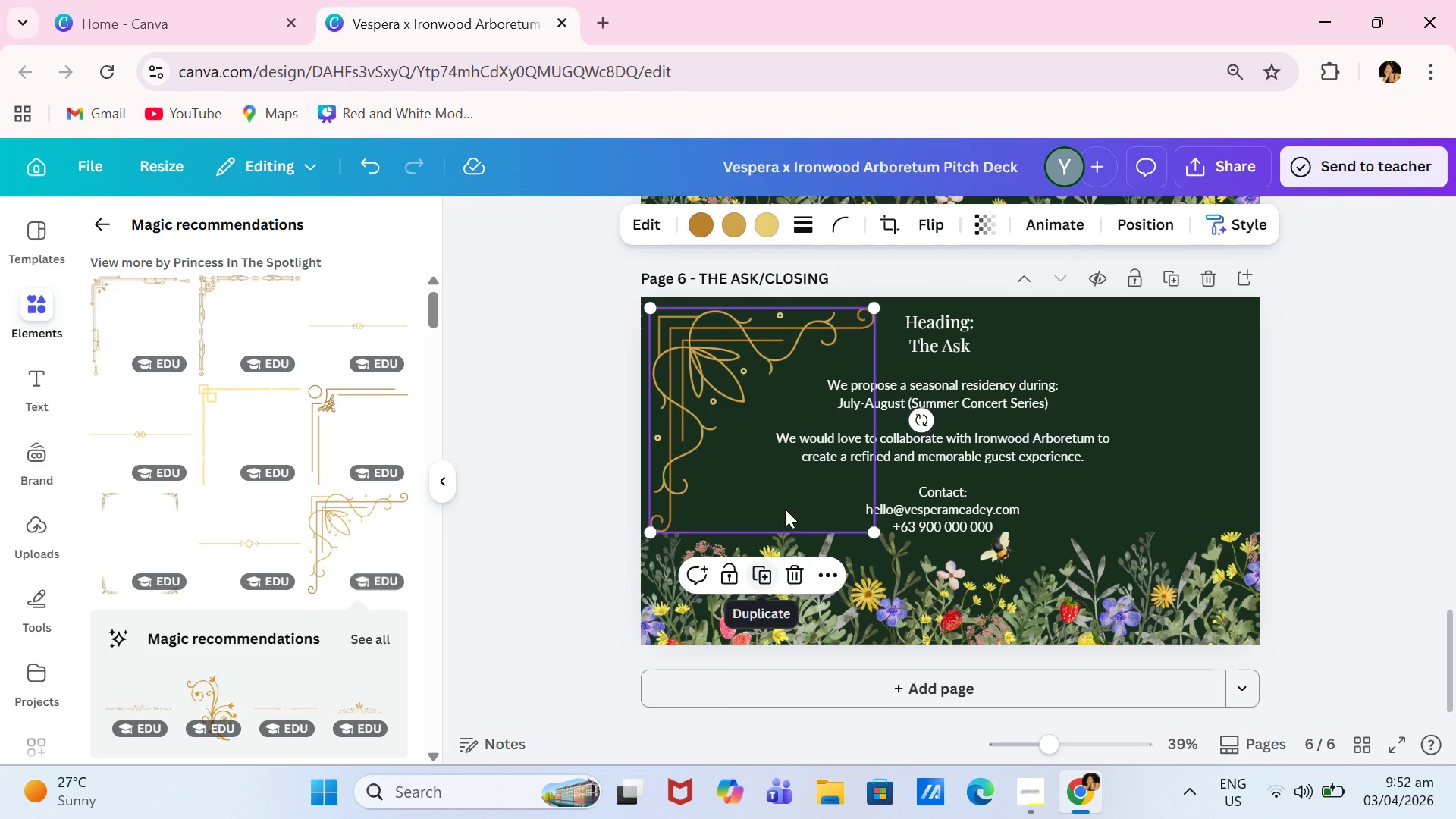 
wait(6.28)
 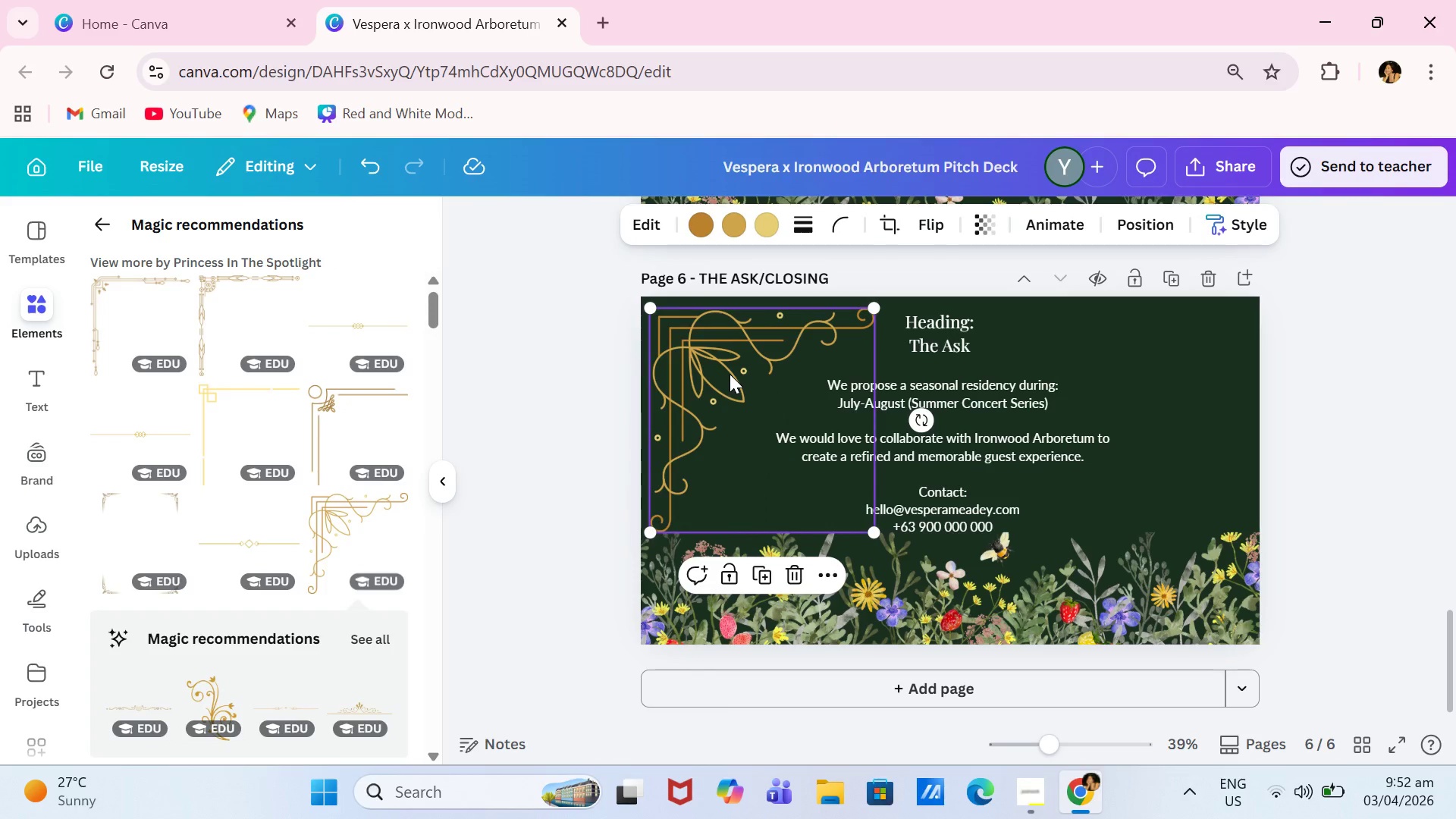 
left_click([764, 579])
 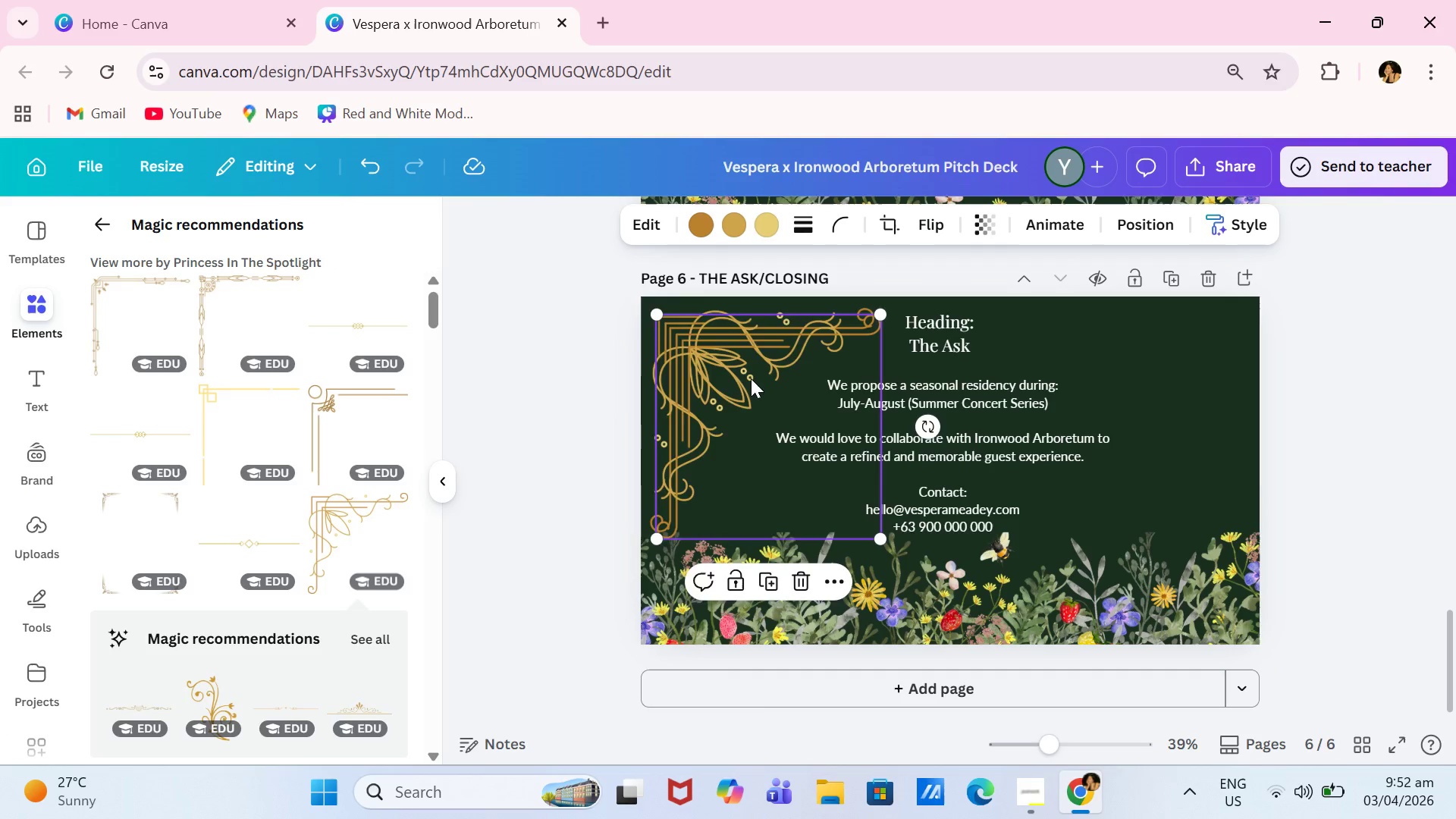 
left_click_drag(start_coordinate=[751, 379], to_coordinate=[847, 373])
 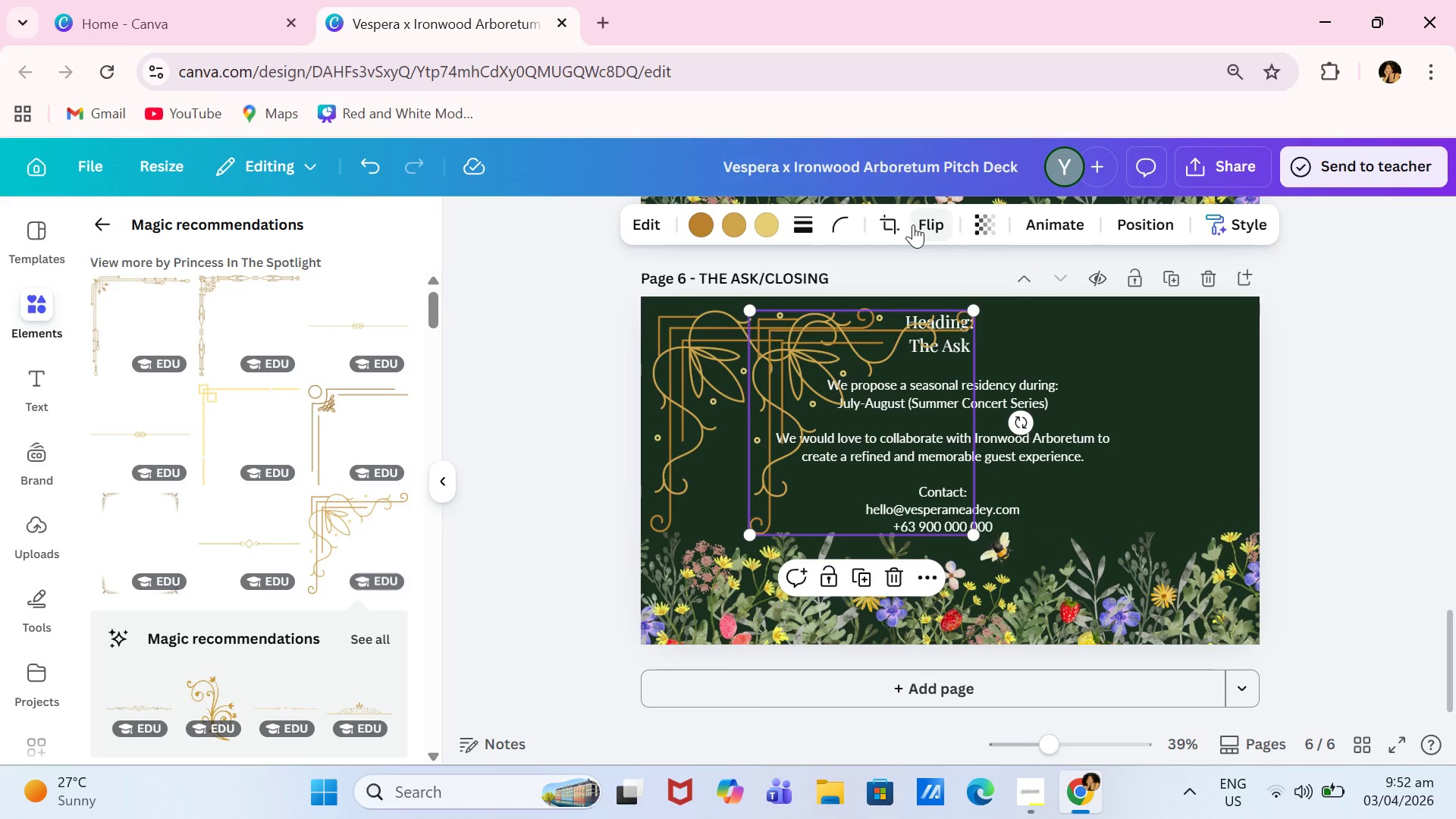 
left_click([913, 224])
 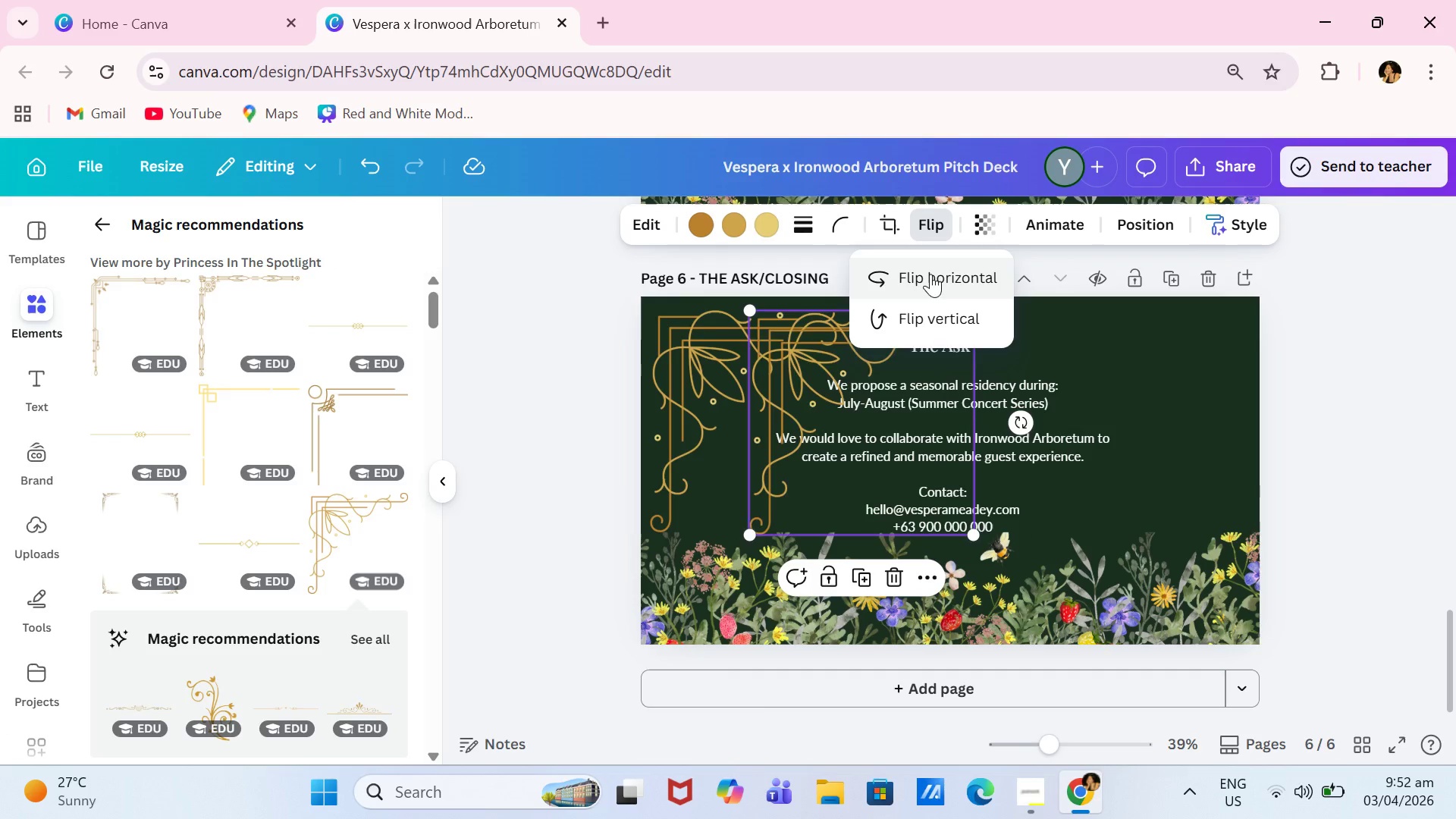 
left_click([930, 274])
 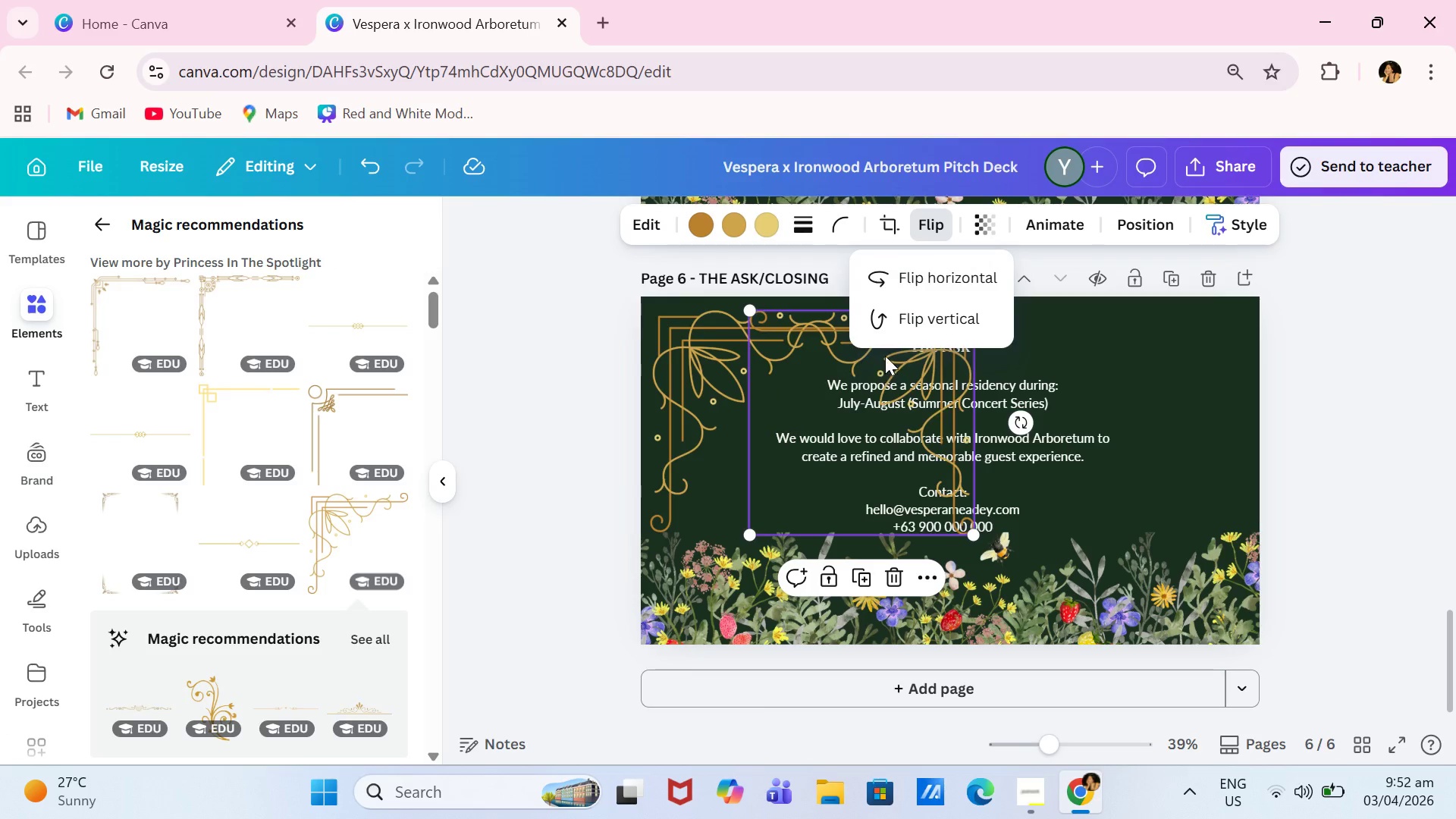 
left_click_drag(start_coordinate=[885, 356], to_coordinate=[1154, 347])
 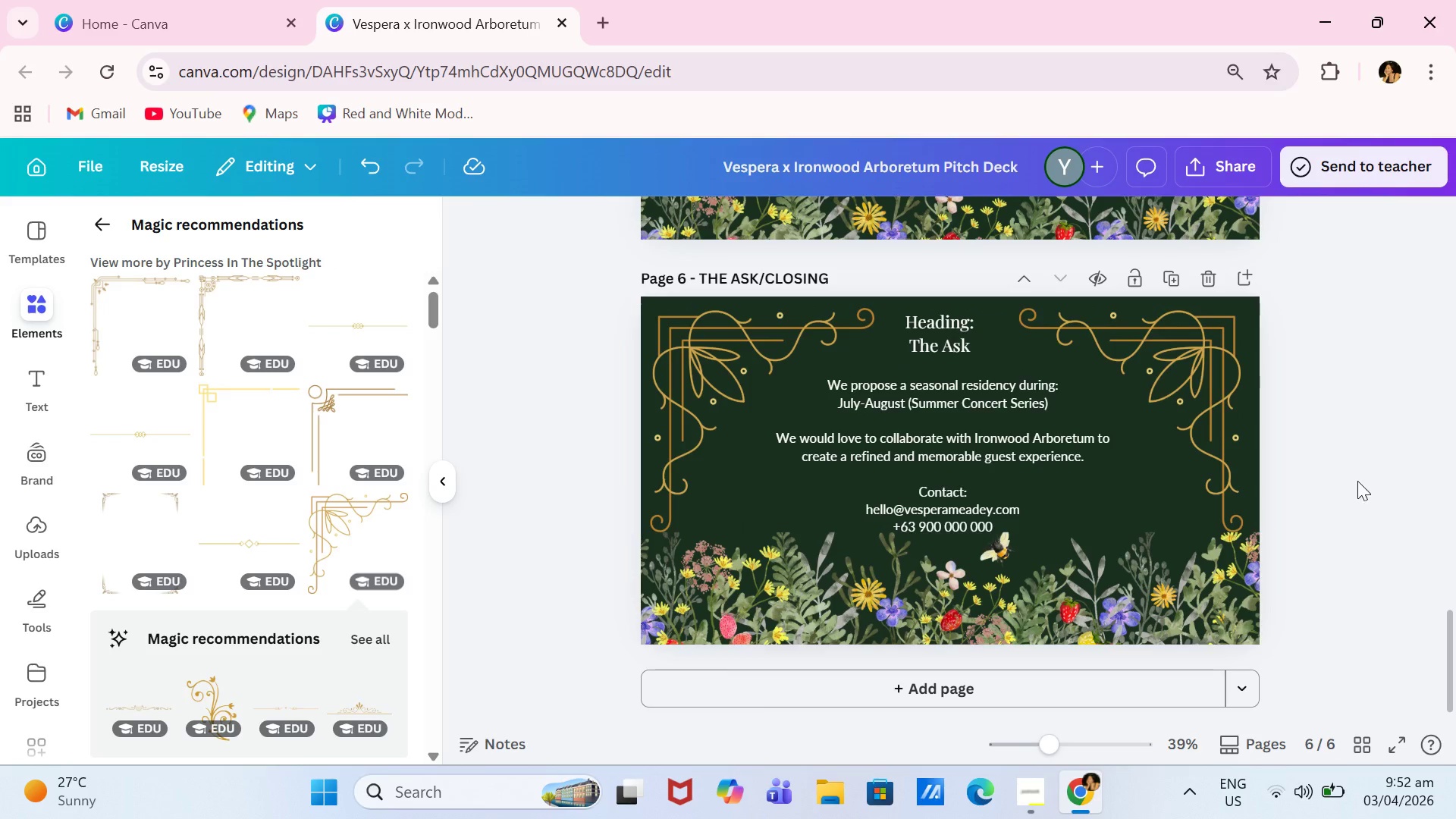 
left_click([1012, 460])
 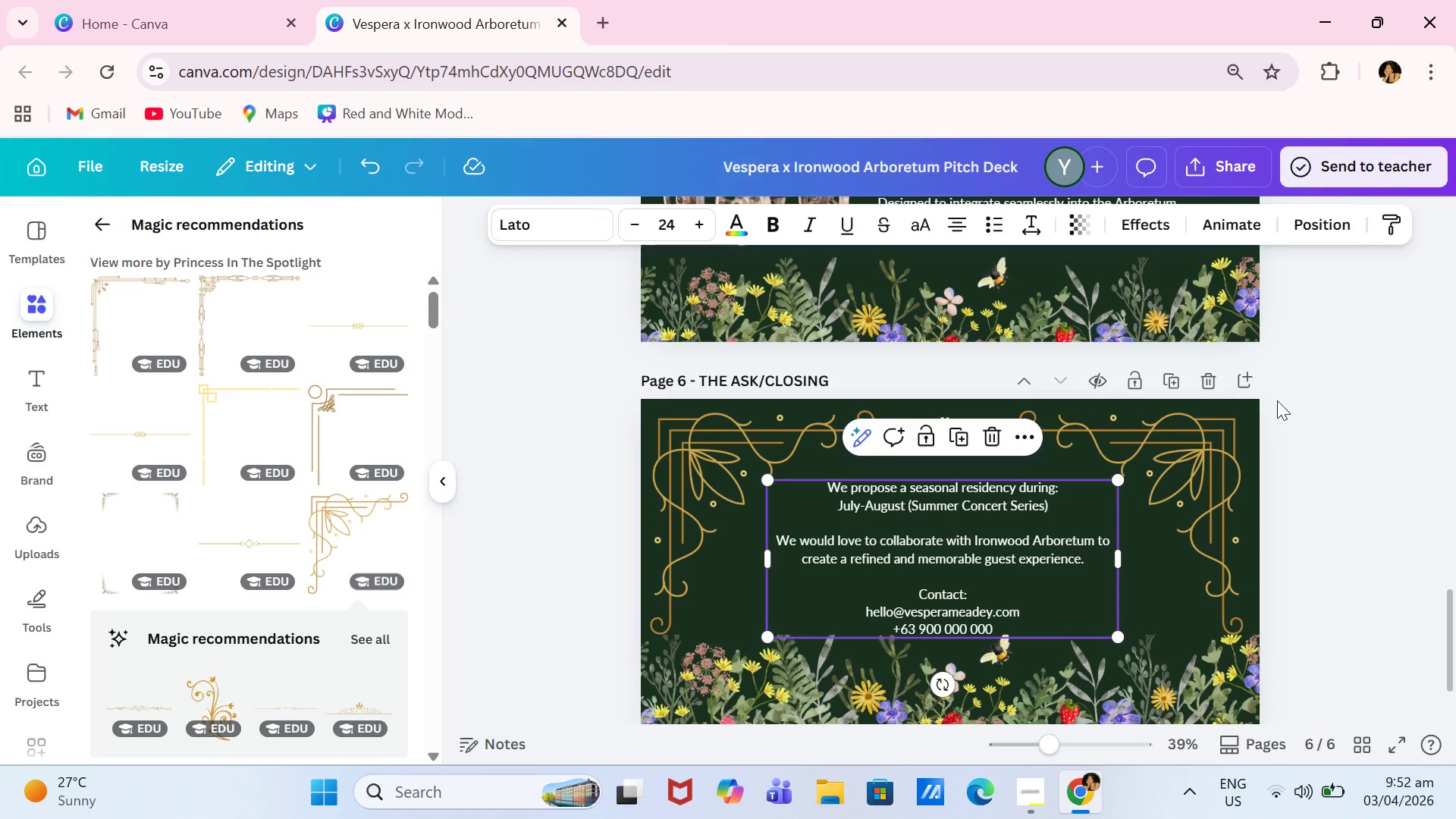 
left_click([1309, 430])
 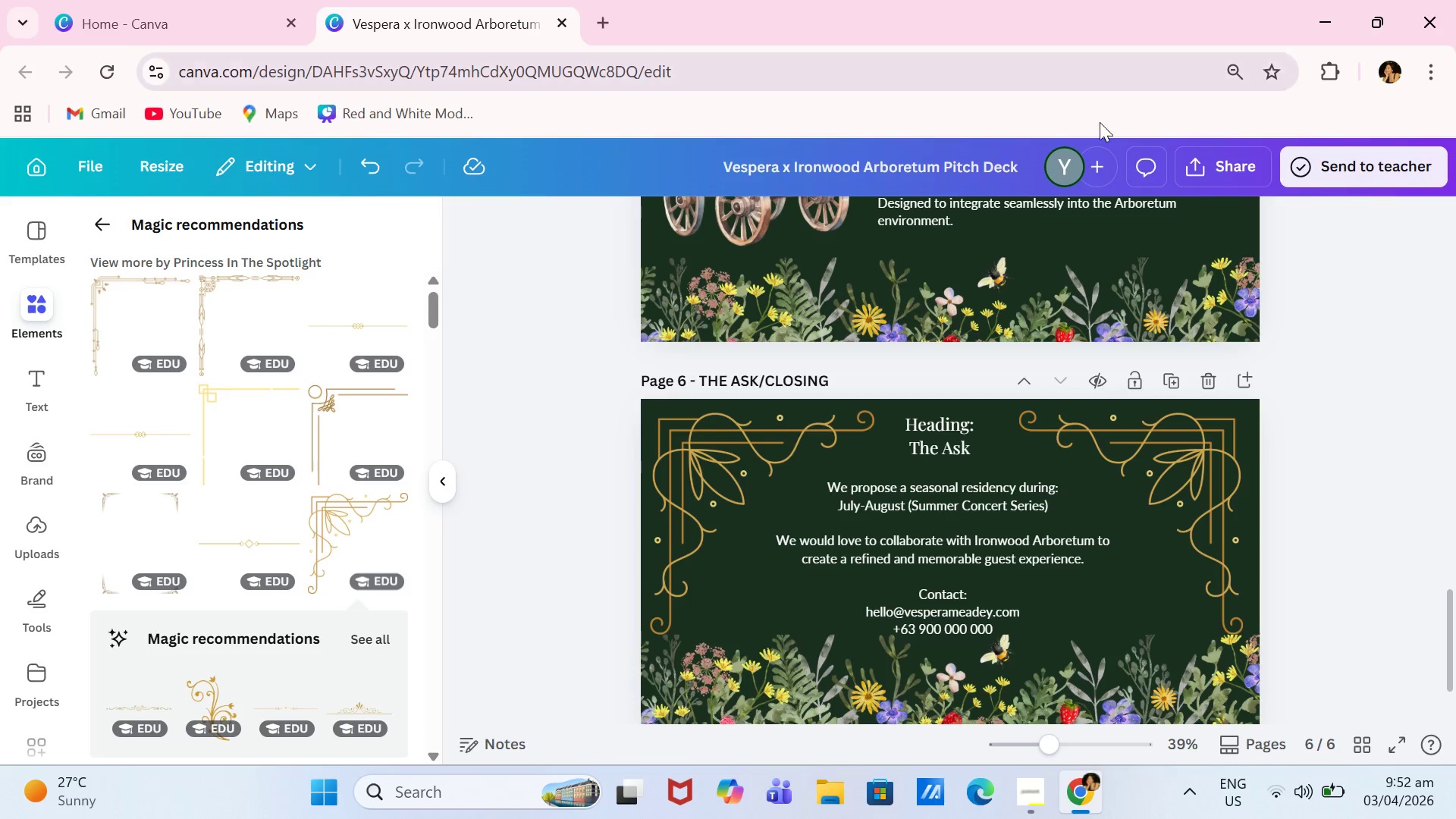 
scroll: coordinate [1310, 334], scroll_direction: down, amount: 2.0
 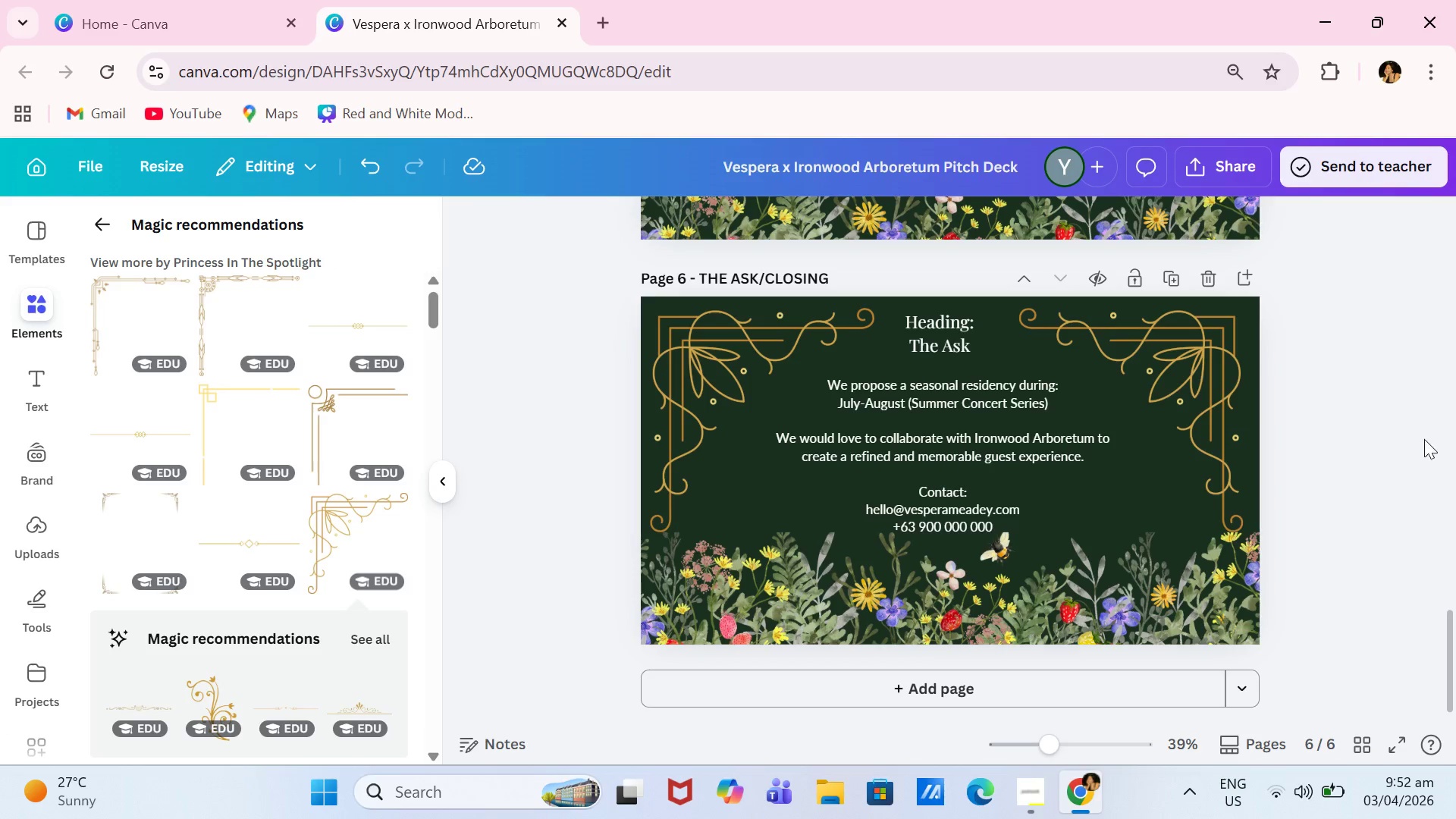 
scroll: coordinate [1419, 439], scroll_direction: up, amount: 4.0
 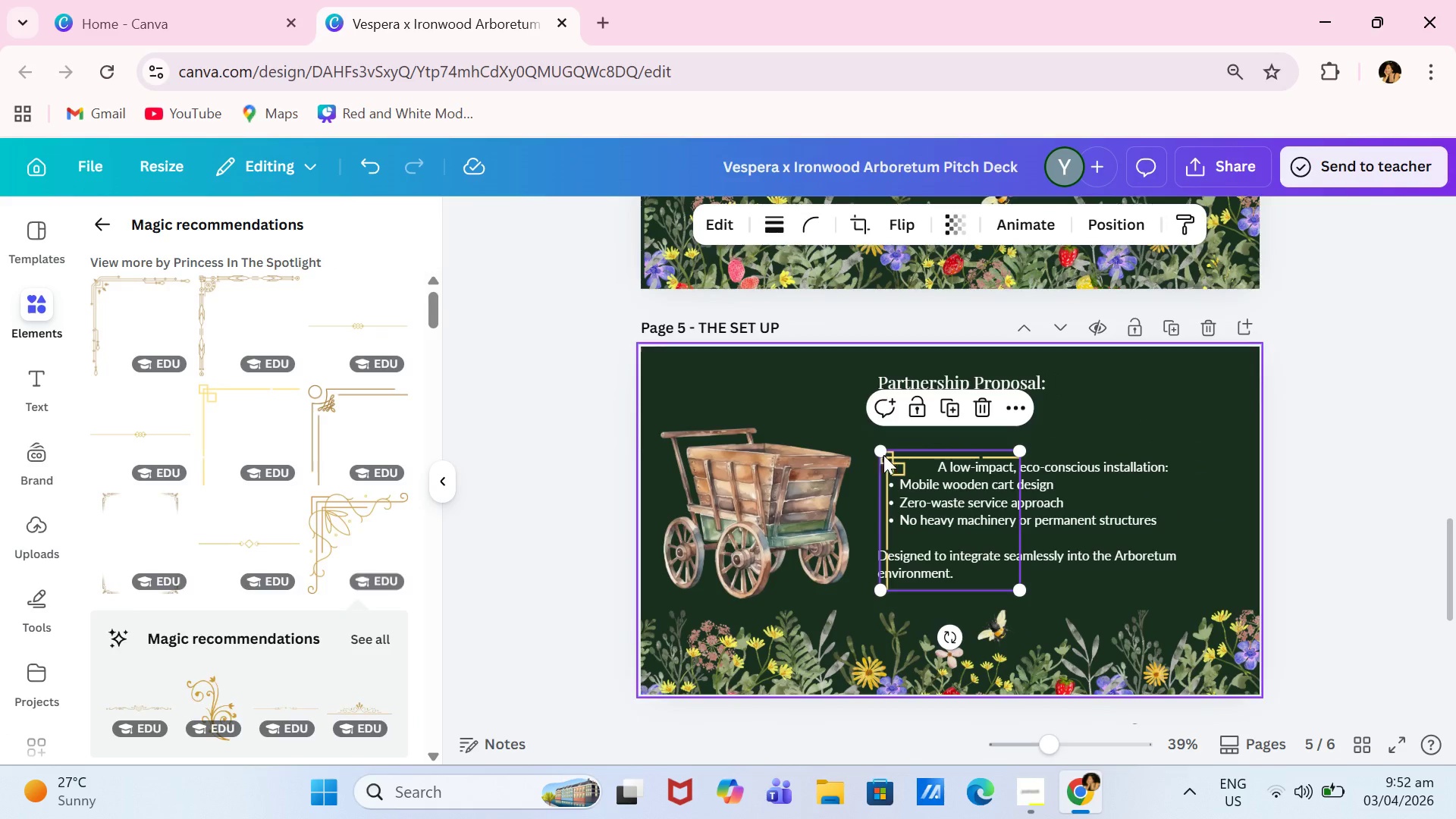 
left_click_drag(start_coordinate=[904, 467], to_coordinate=[671, 378])
 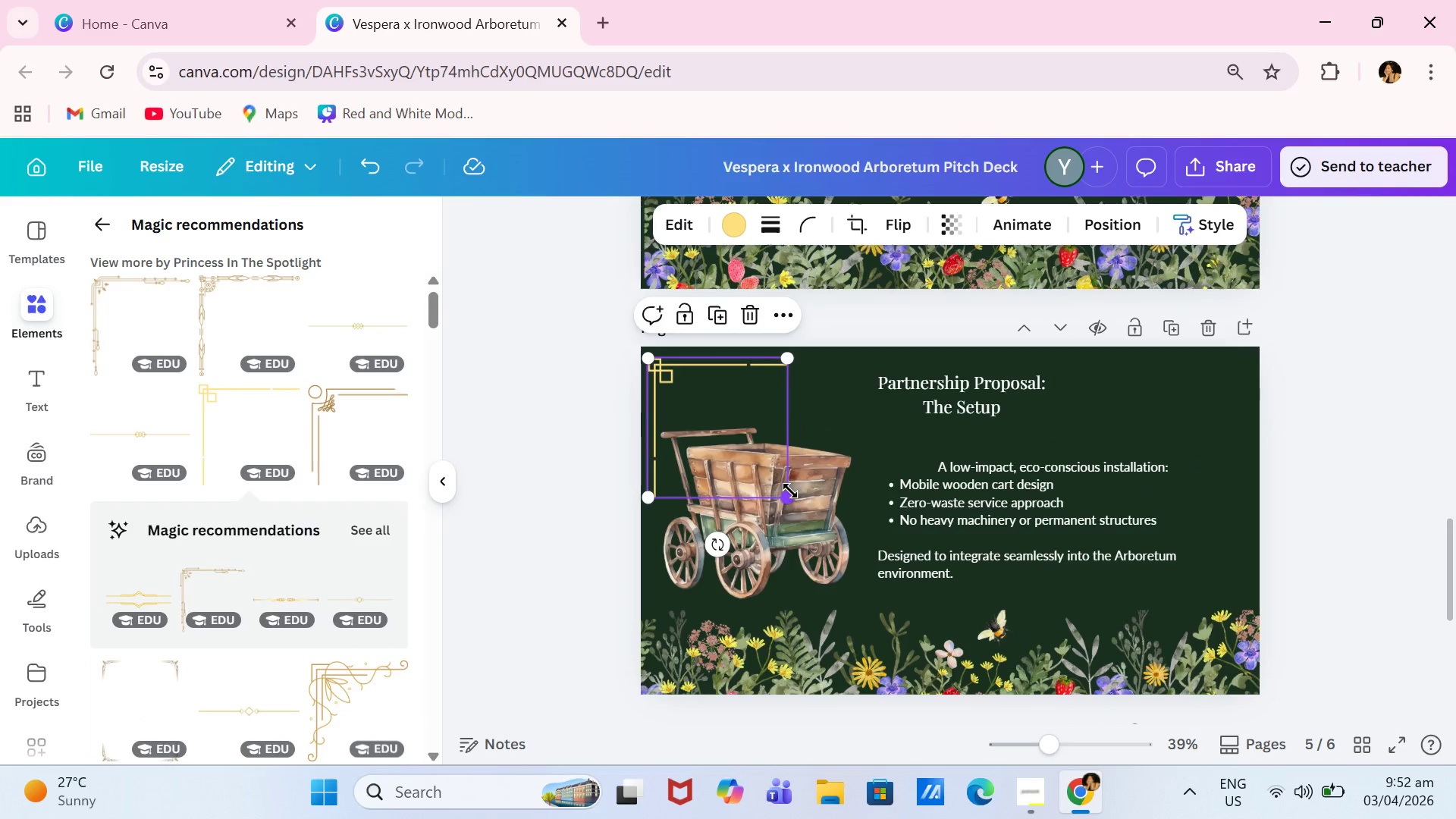 
left_click_drag(start_coordinate=[784, 496], to_coordinate=[921, 544])
 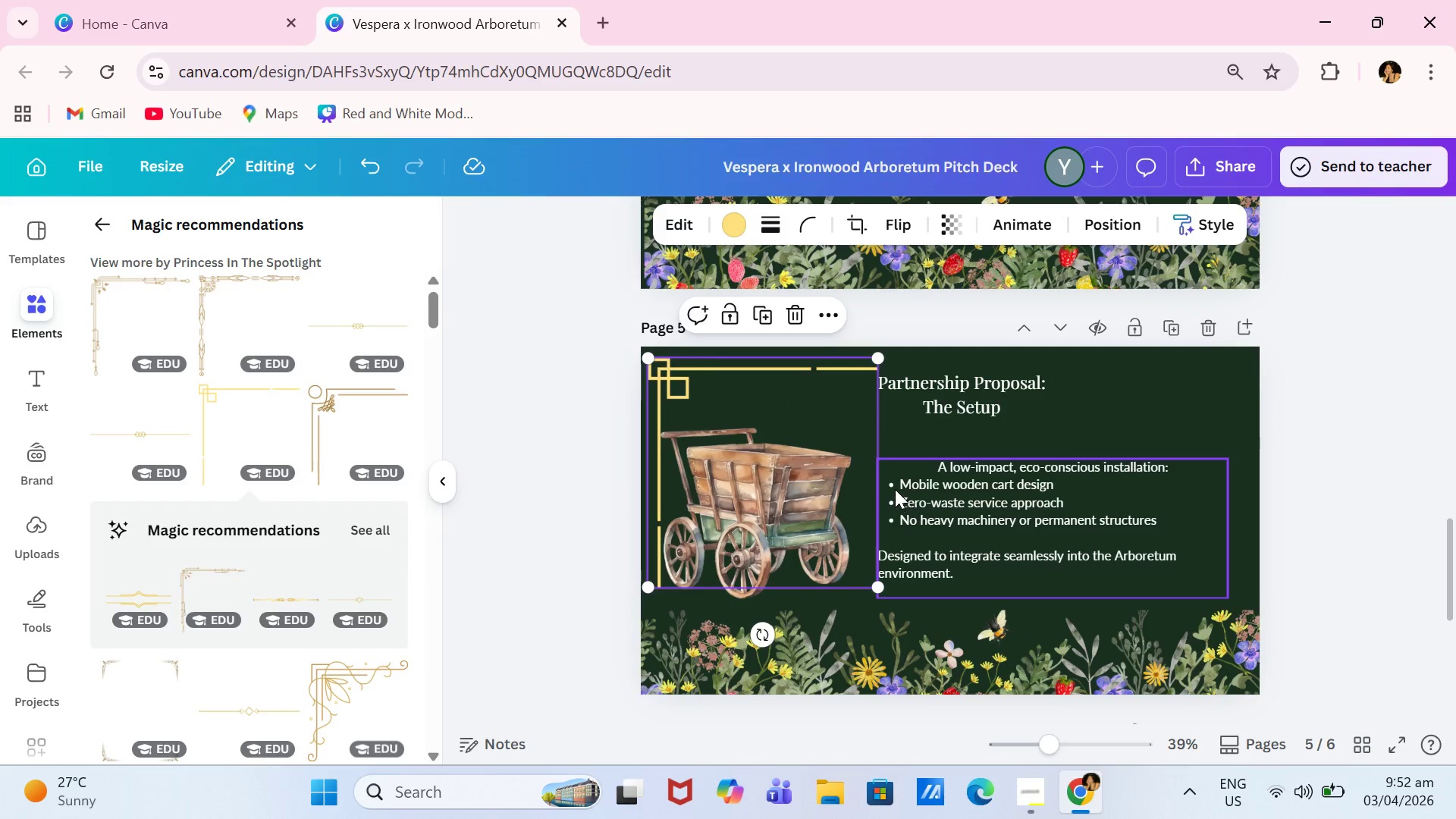 
key(Backspace)
 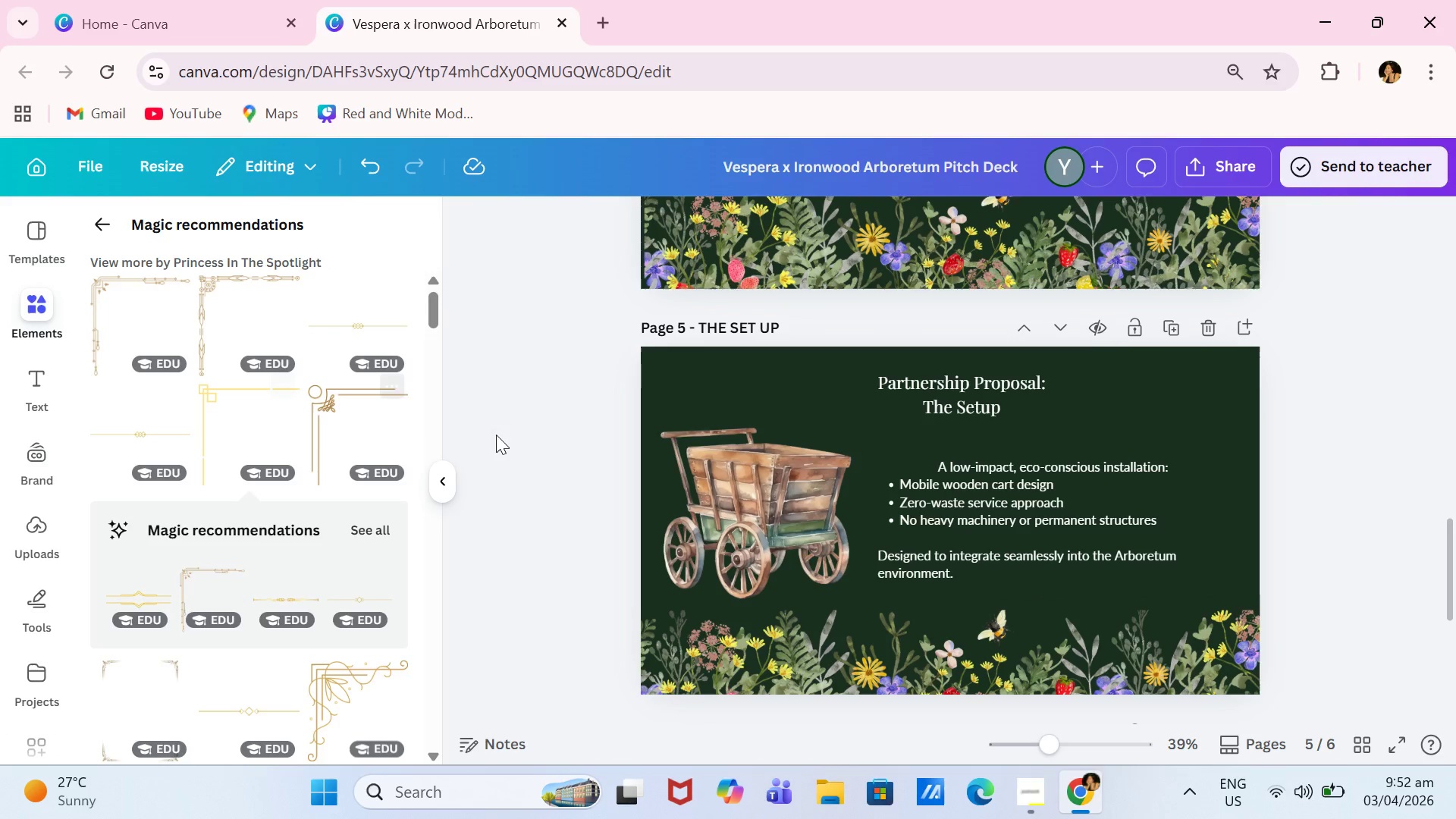 
scroll: coordinate [541, 447], scroll_direction: down, amount: 3.0
 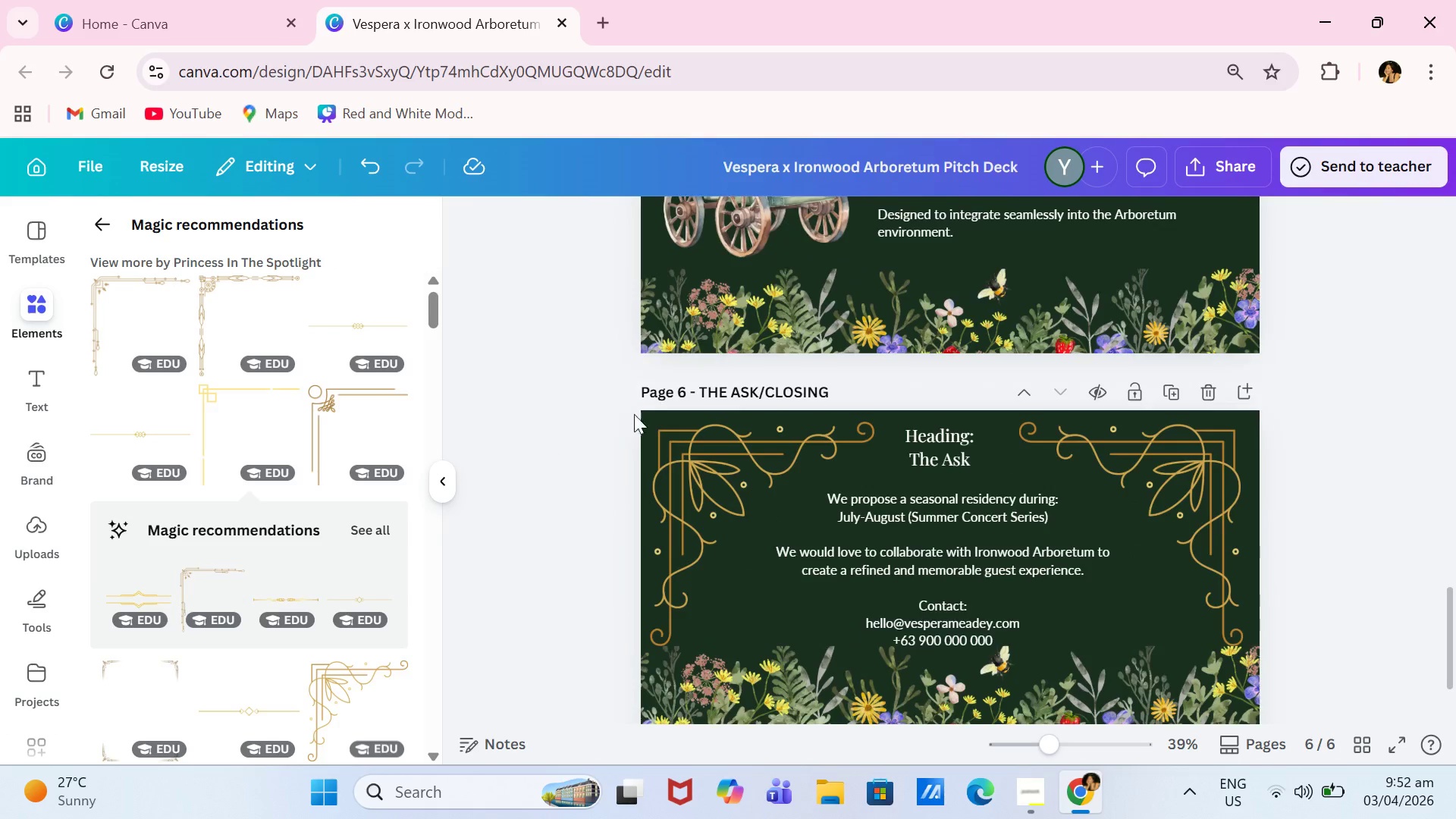 
scroll: coordinate [801, 260], scroll_direction: up, amount: 7.0
 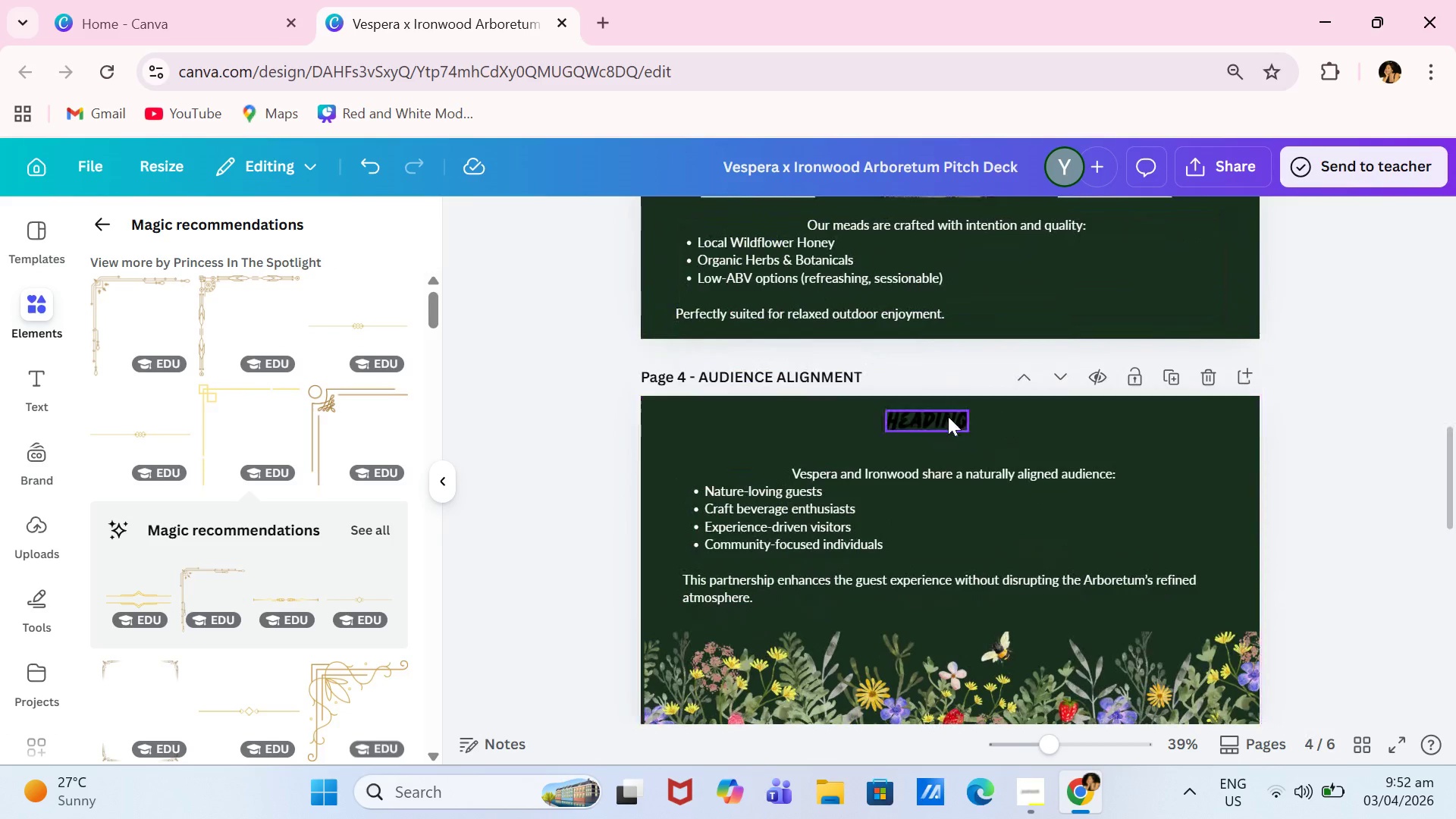 
left_click([930, 419])
 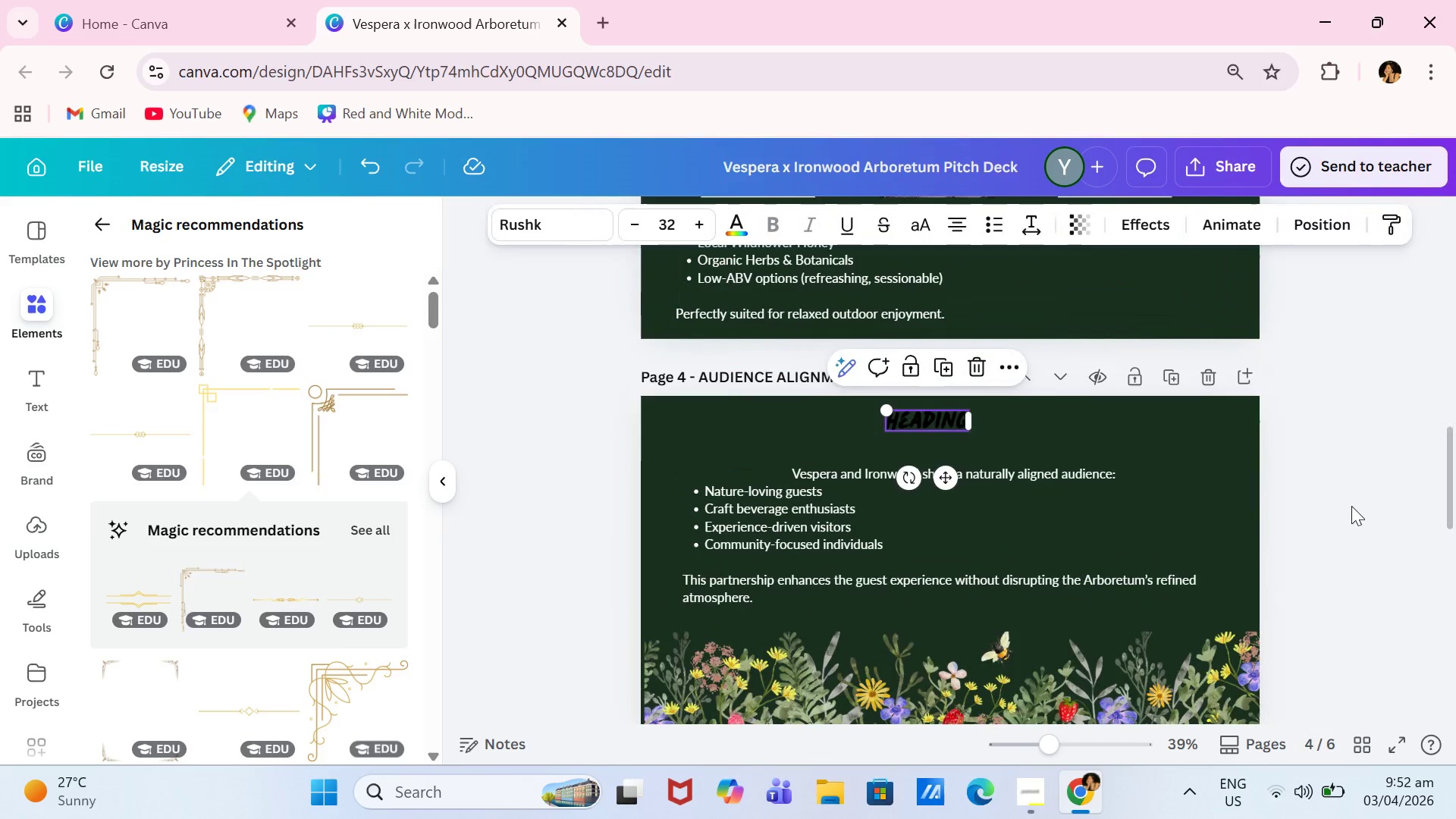 
scroll: coordinate [1350, 440], scroll_direction: up, amount: 10.0
 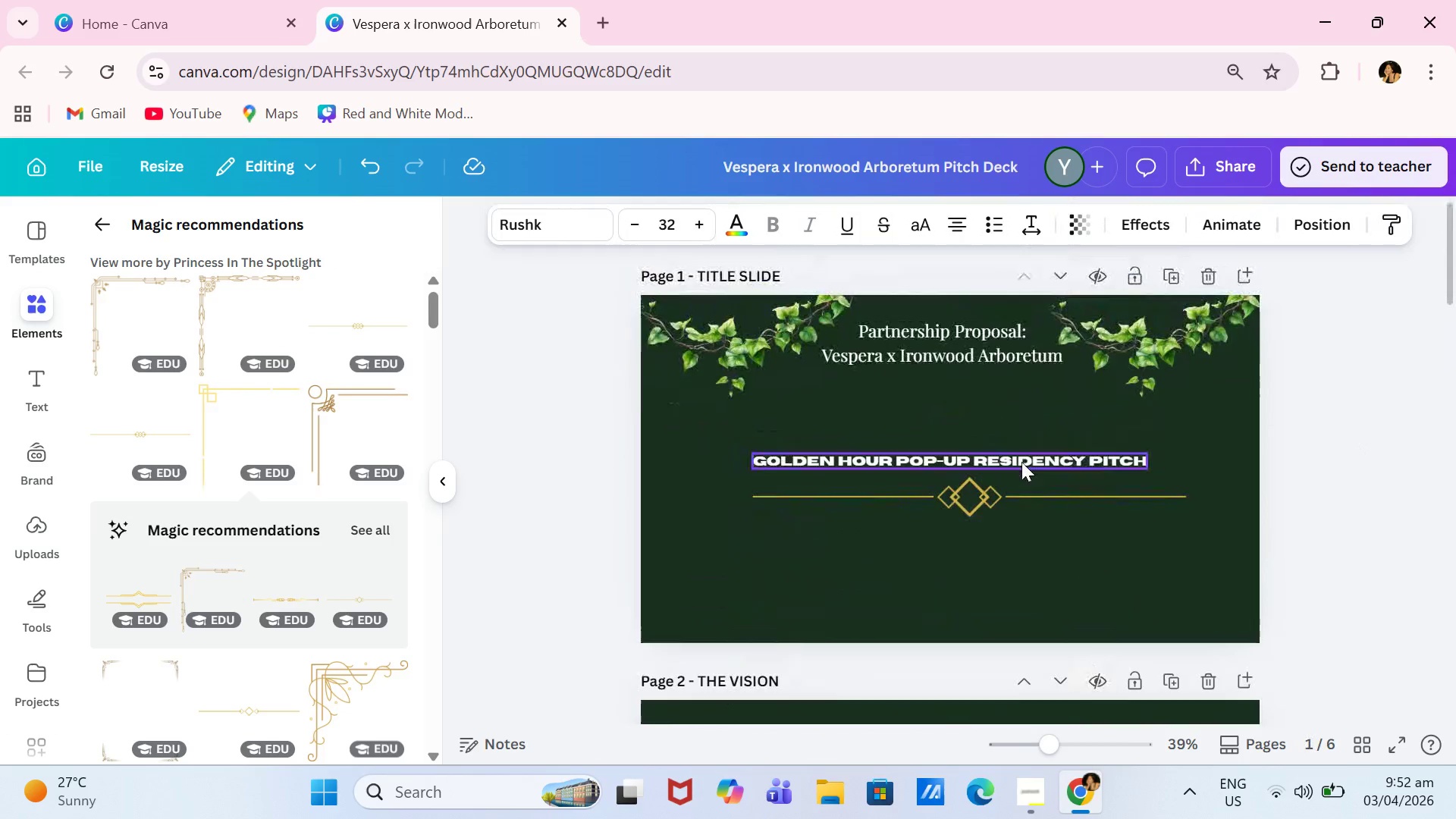 
left_click_drag(start_coordinate=[1029, 457], to_coordinate=[1020, 456])
 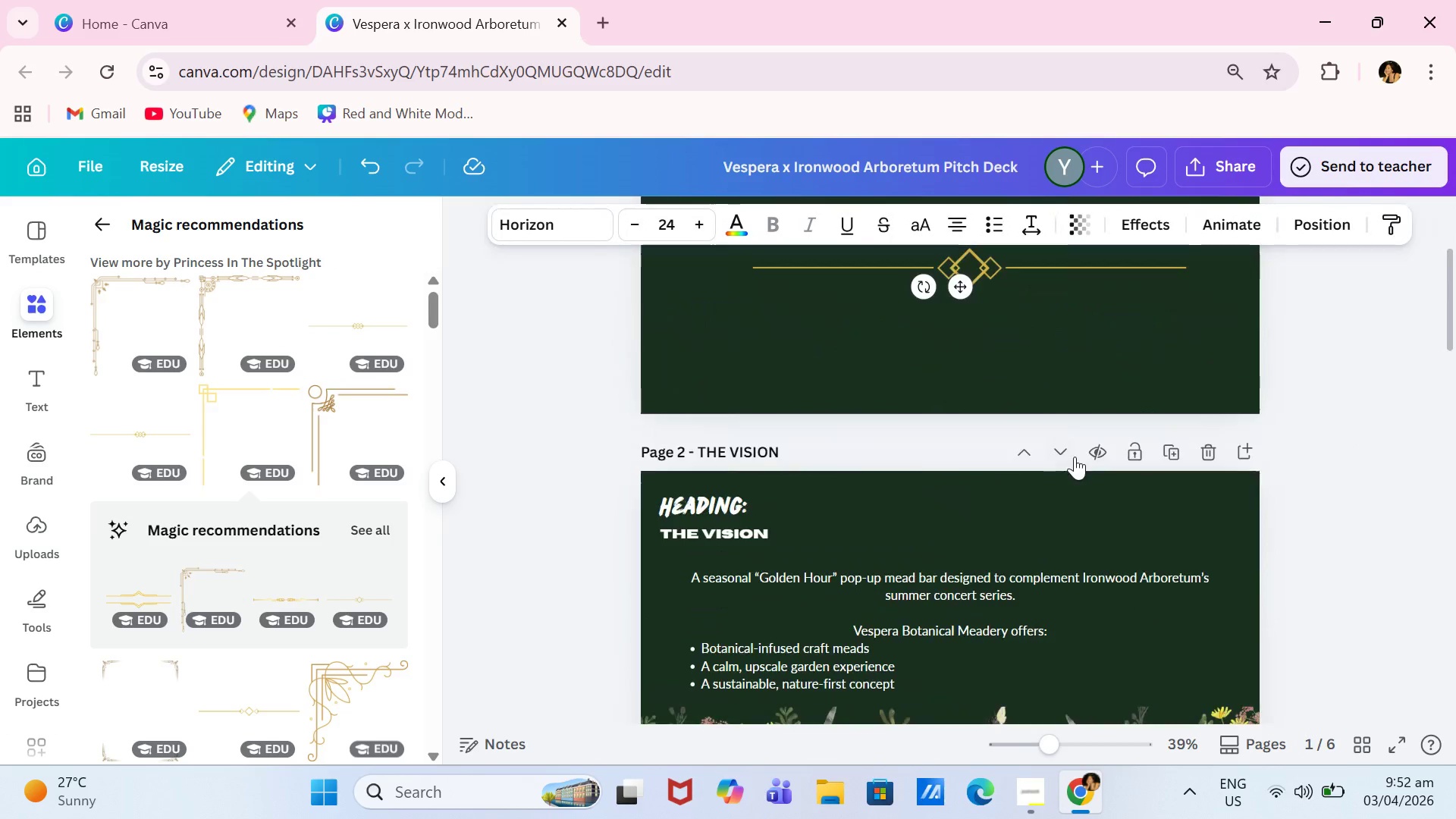 
scroll: coordinate [1075, 457], scroll_direction: down, amount: 3.0
 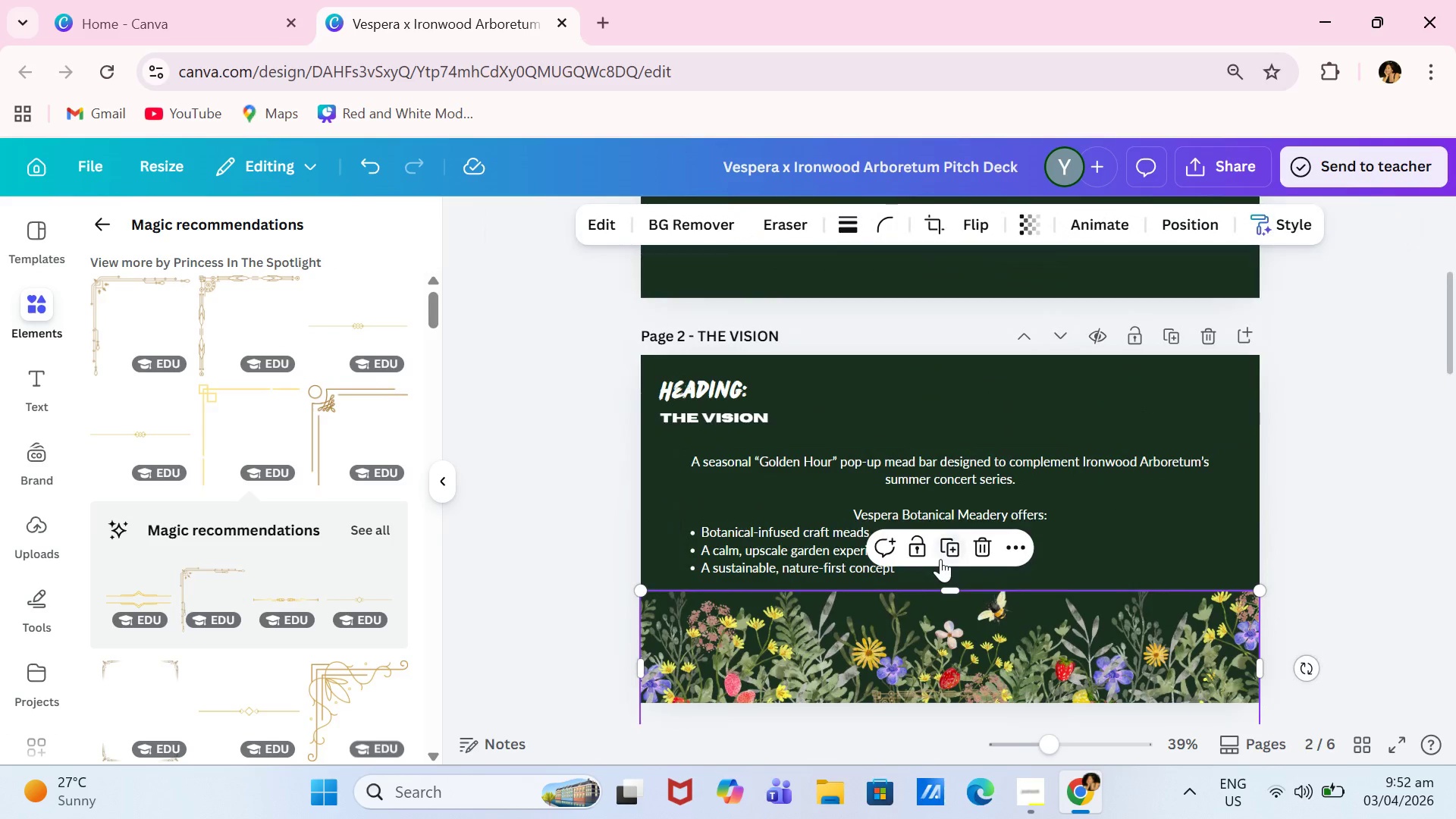 
left_click([951, 554])
 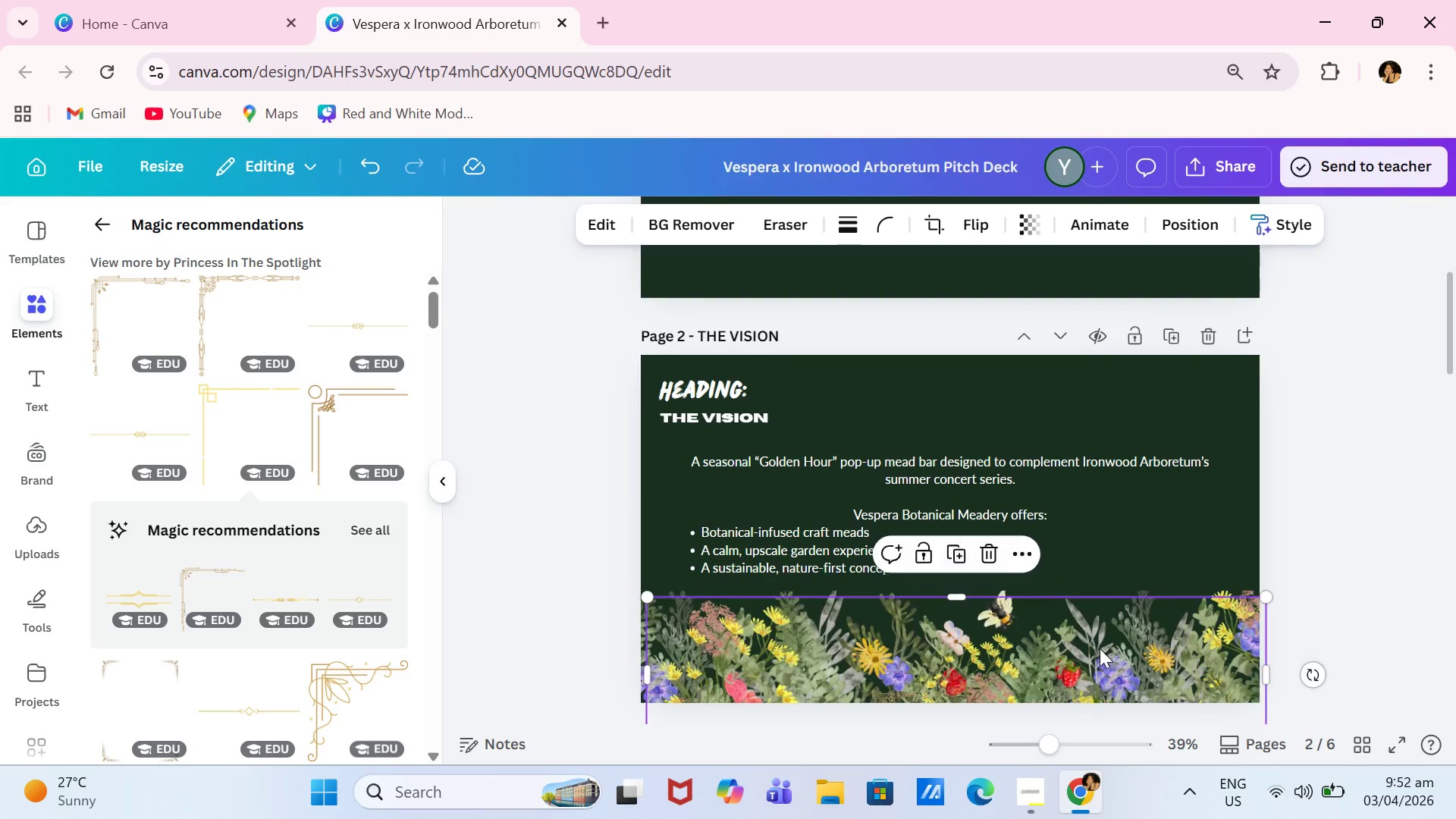 
left_click_drag(start_coordinate=[1100, 650], to_coordinate=[1054, 302])
 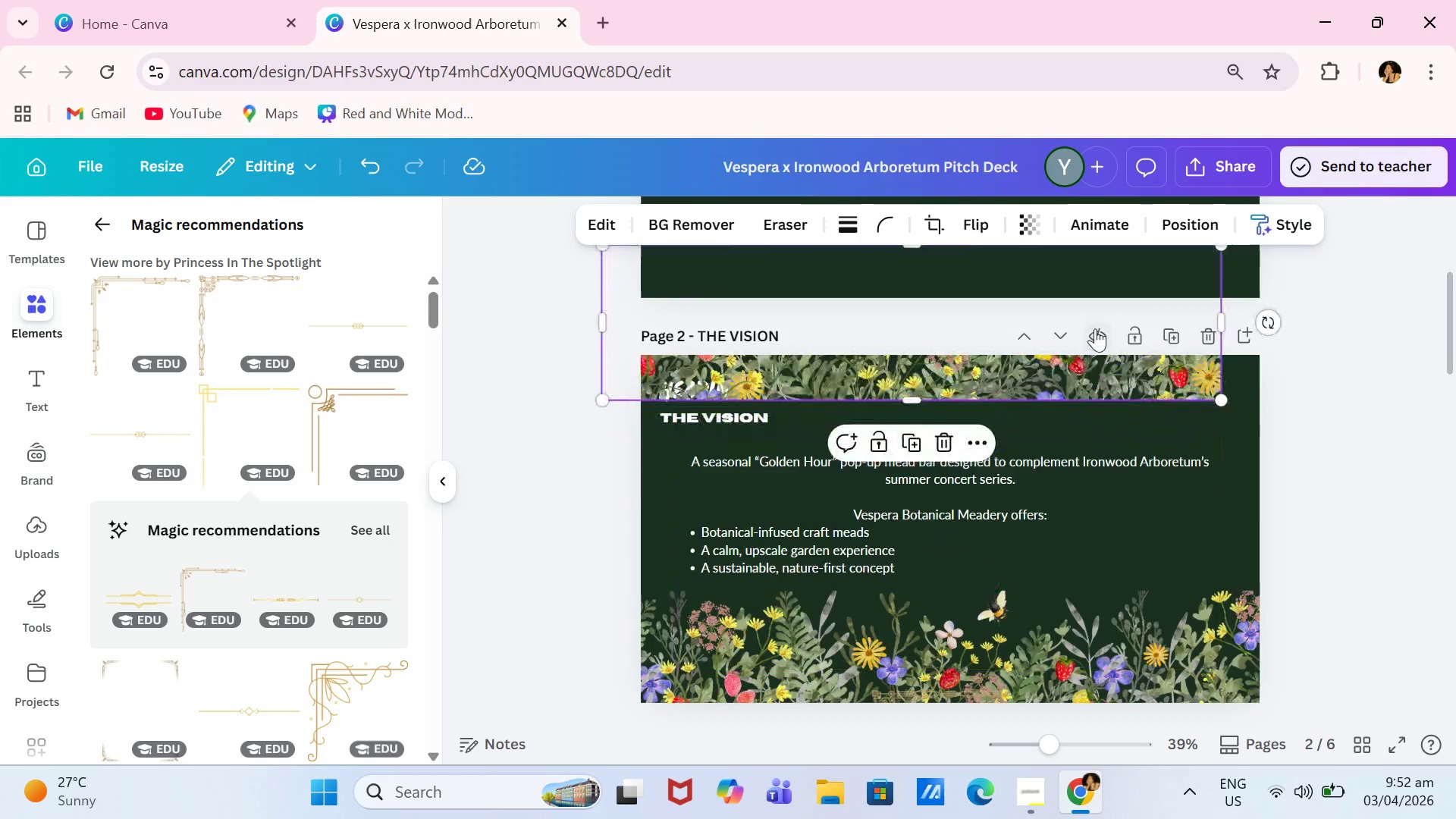 
scroll: coordinate [1100, 334], scroll_direction: up, amount: 2.0
 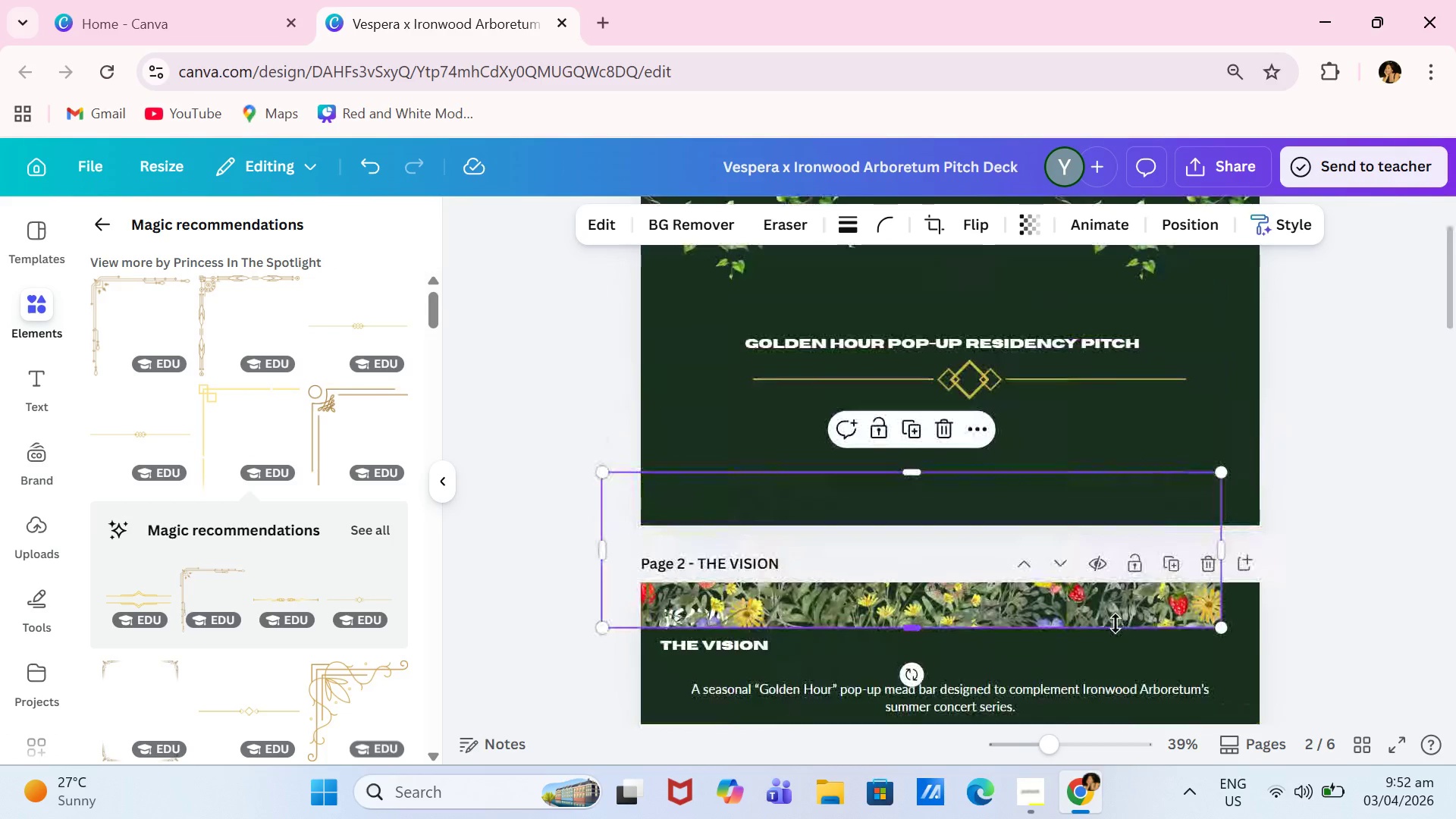 
left_click_drag(start_coordinate=[1116, 623], to_coordinate=[1137, 506])
 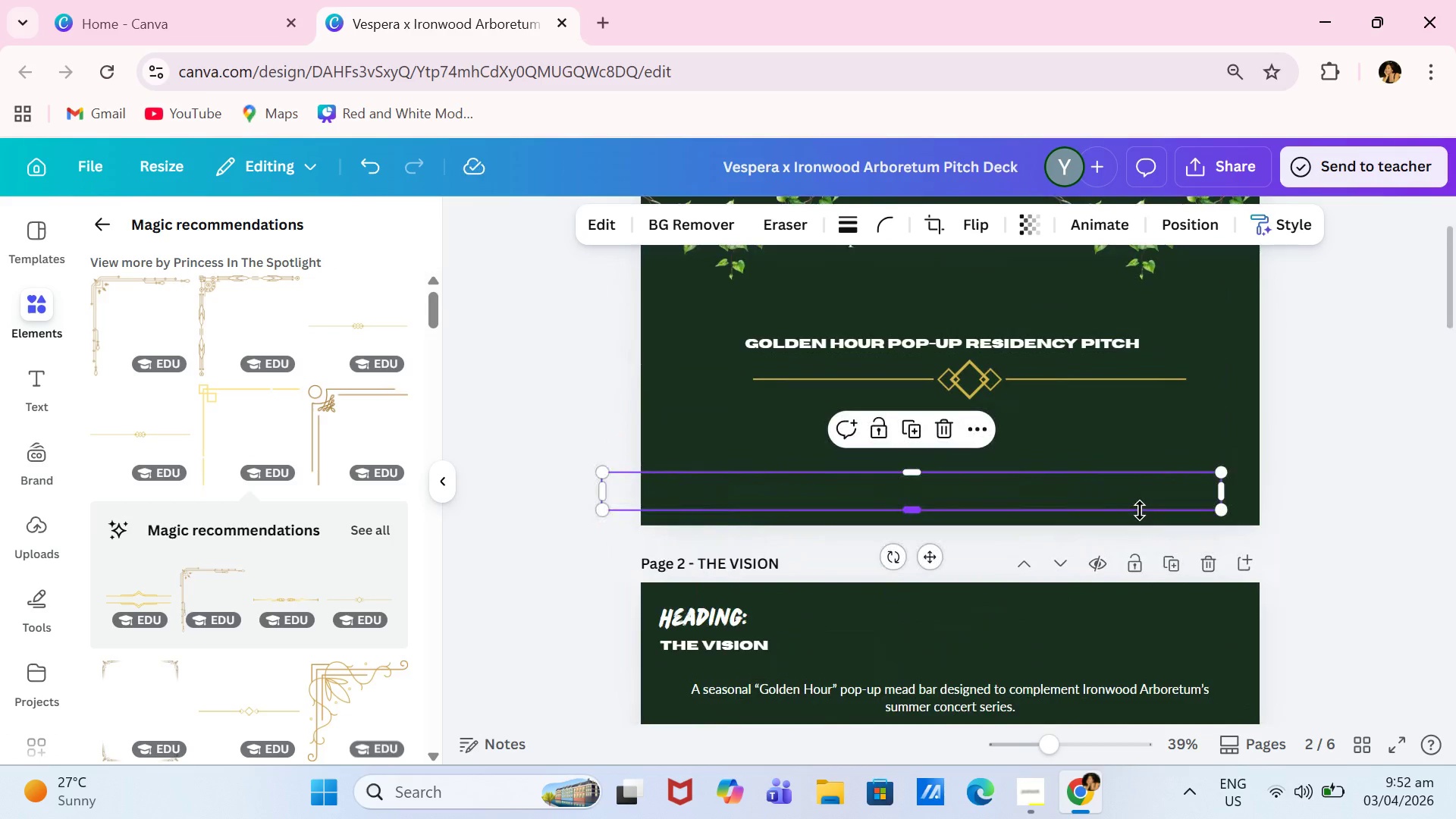 
key(Control+ControlLeft)
 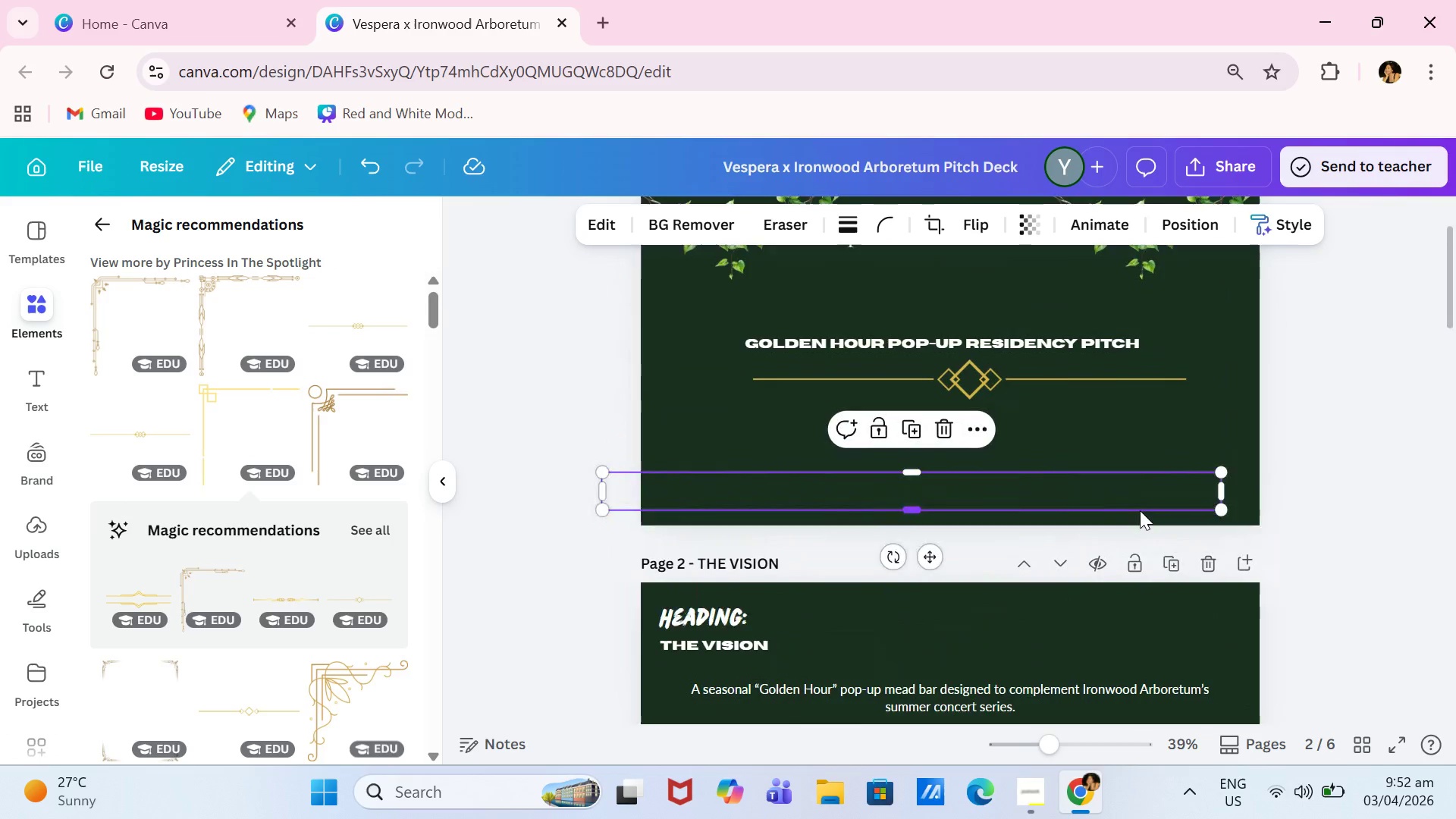 
key(Control+Z)
 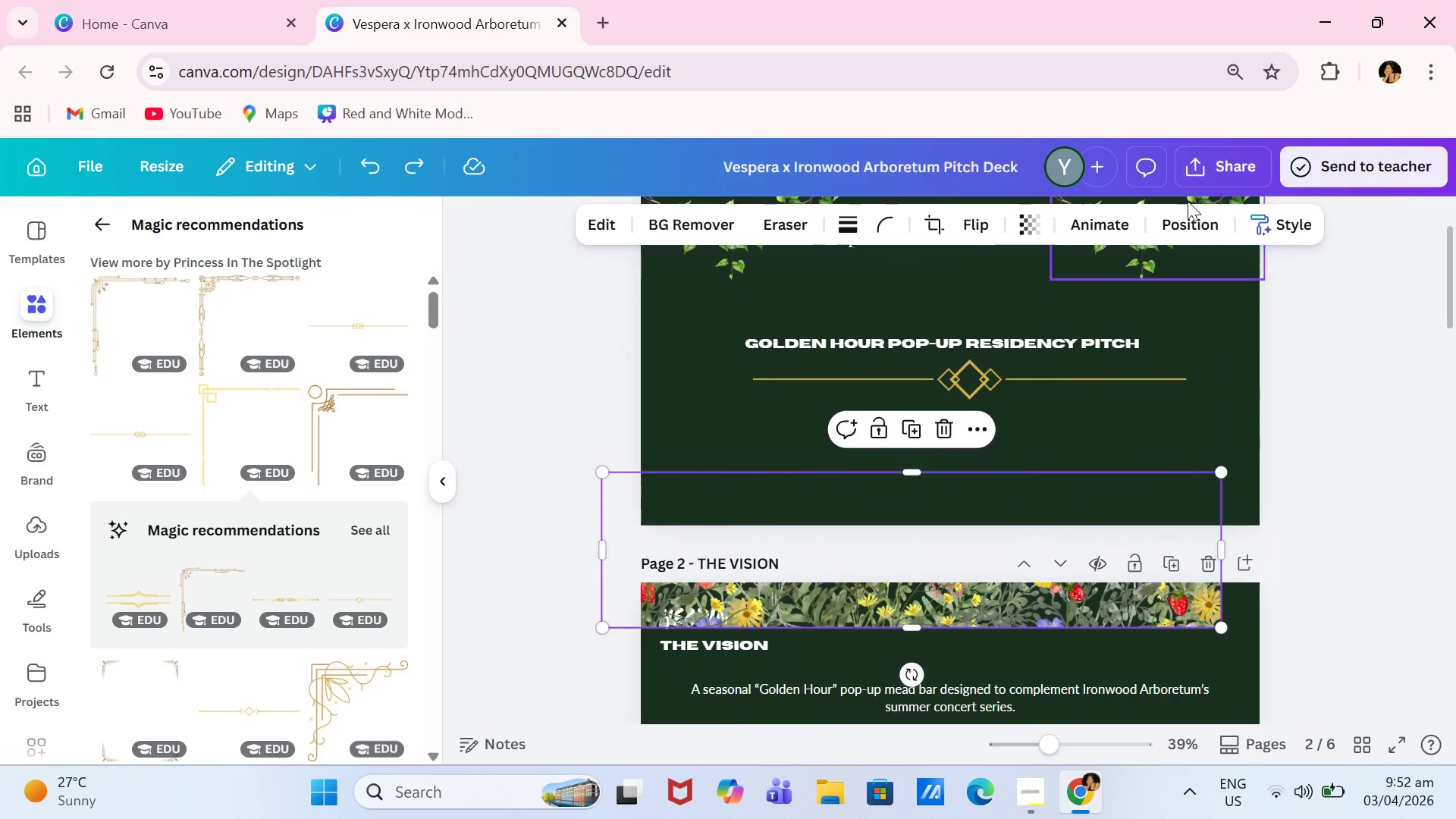 
left_click([1188, 218])
 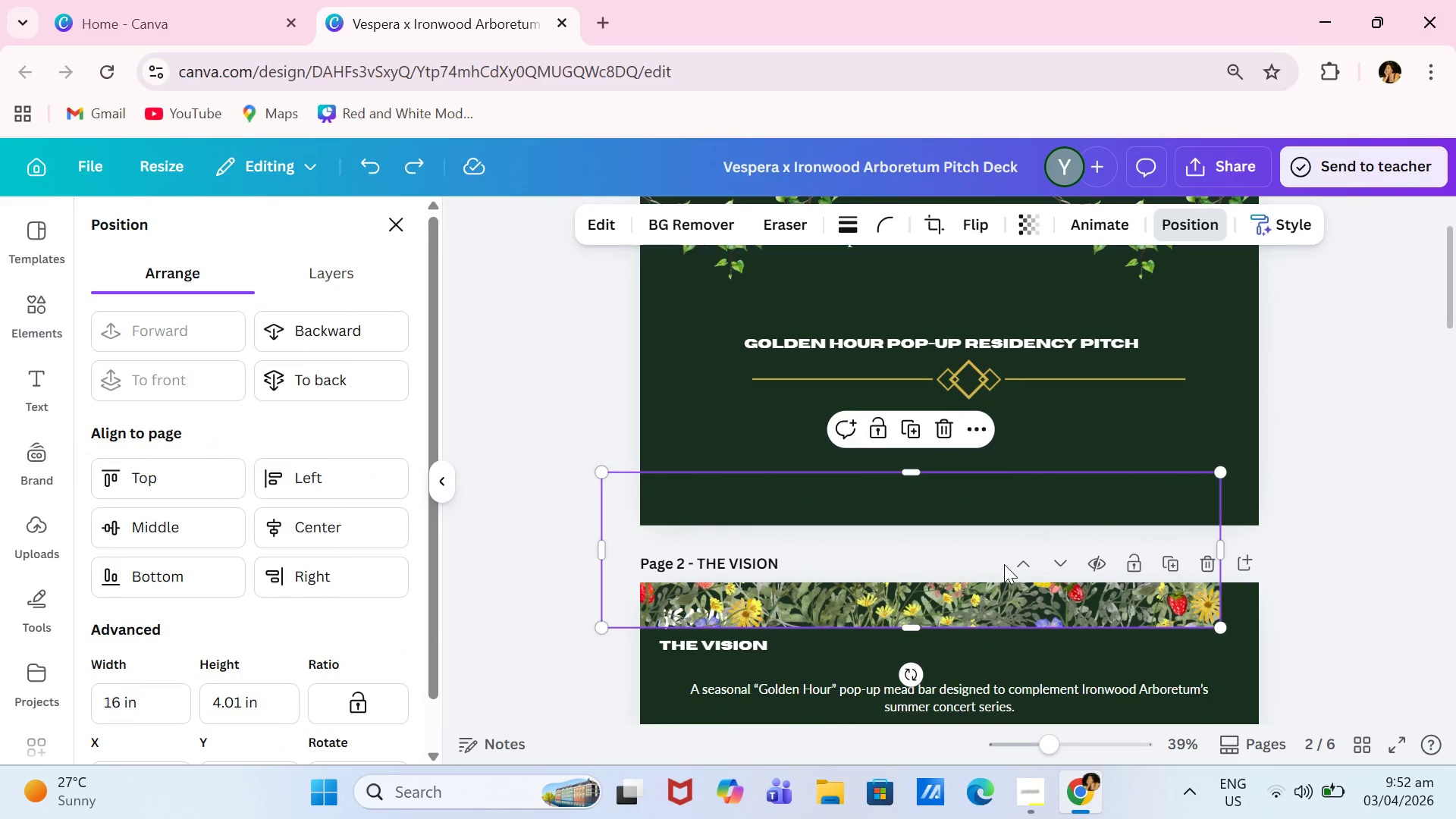 
left_click_drag(start_coordinate=[1021, 598], to_coordinate=[1018, 501])
 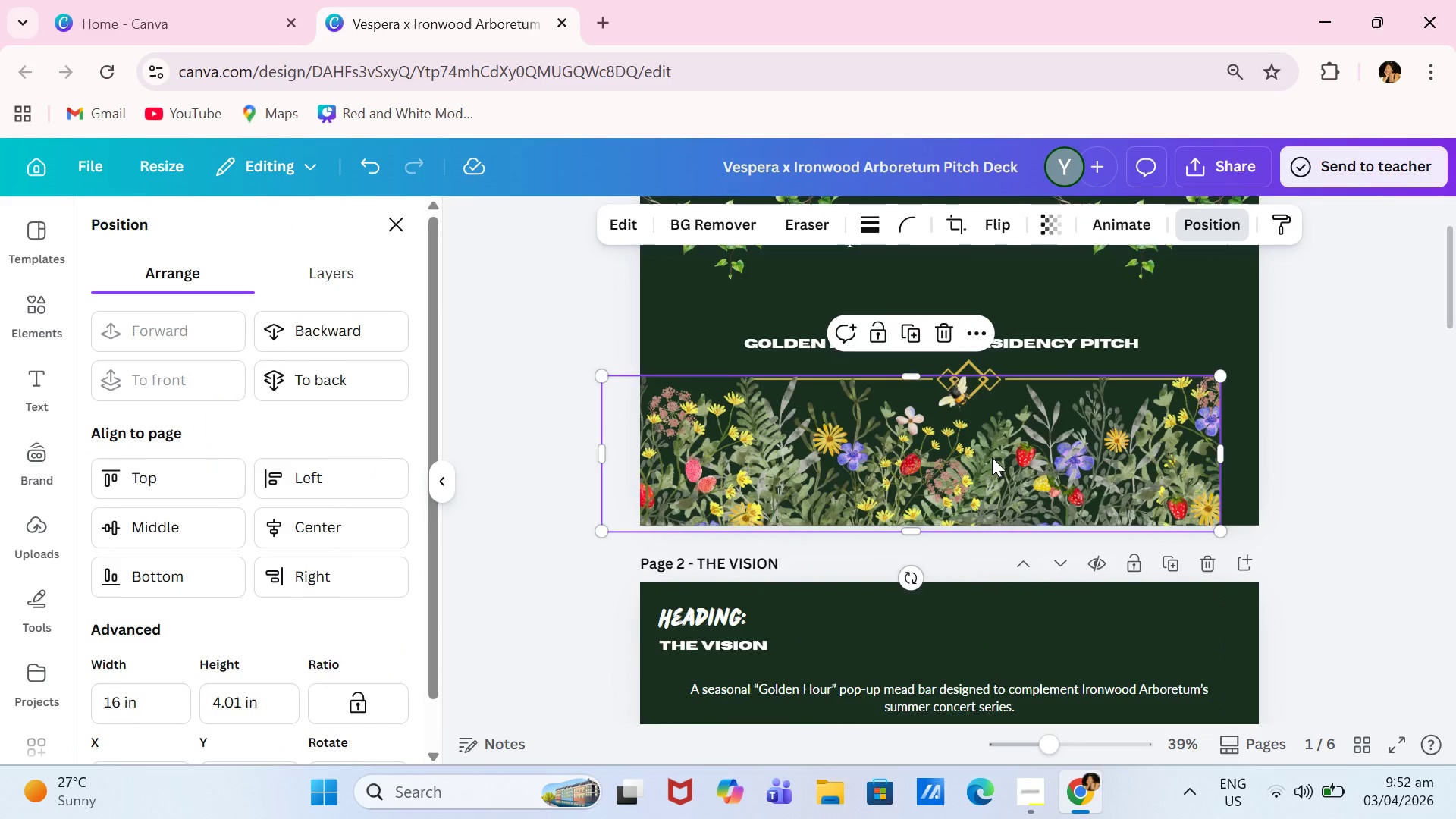 
left_click_drag(start_coordinate=[995, 447], to_coordinate=[1031, 511])
 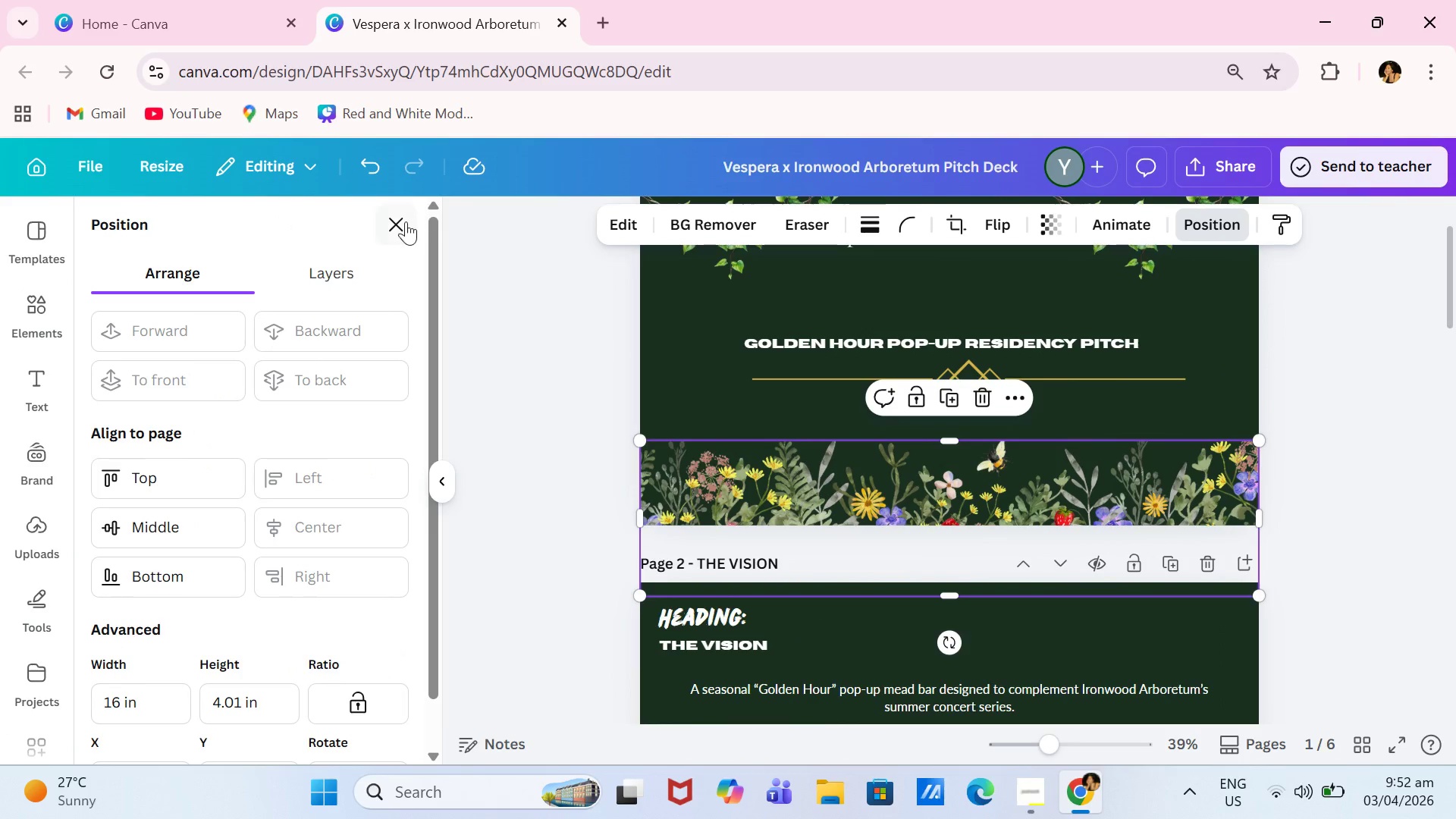 
left_click([405, 224])
 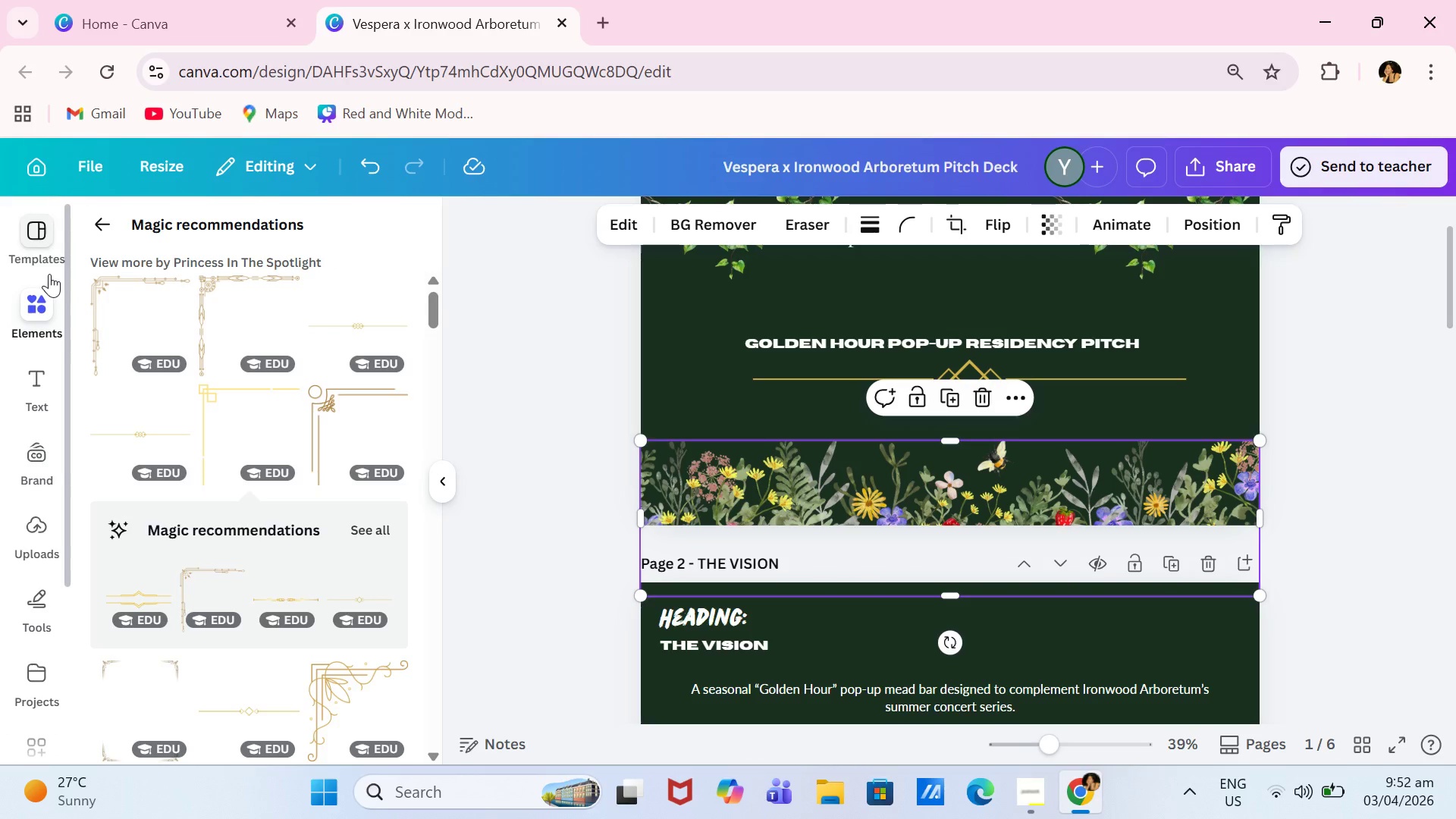 
left_click([36, 321])
 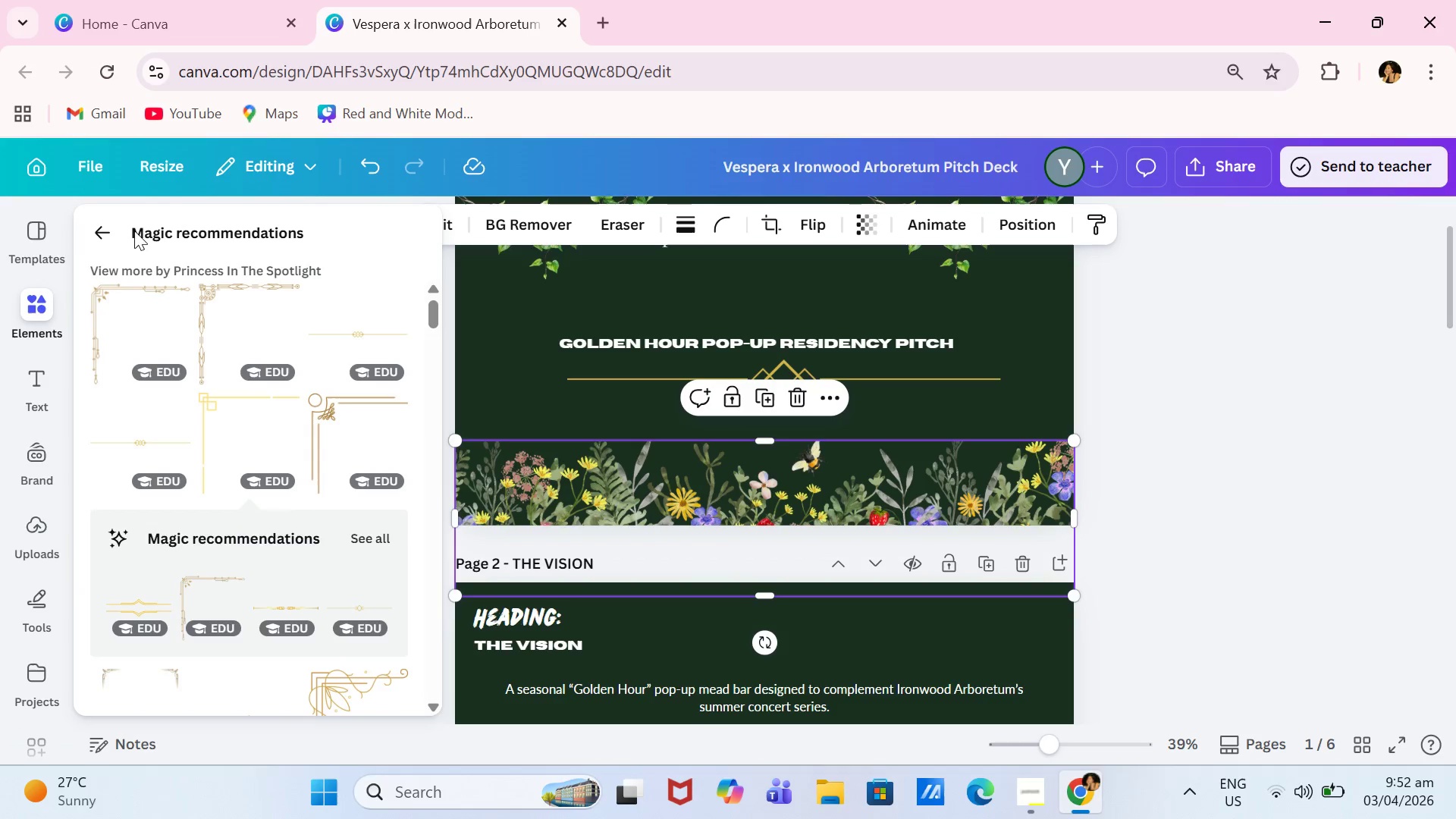 
left_click([102, 238])
 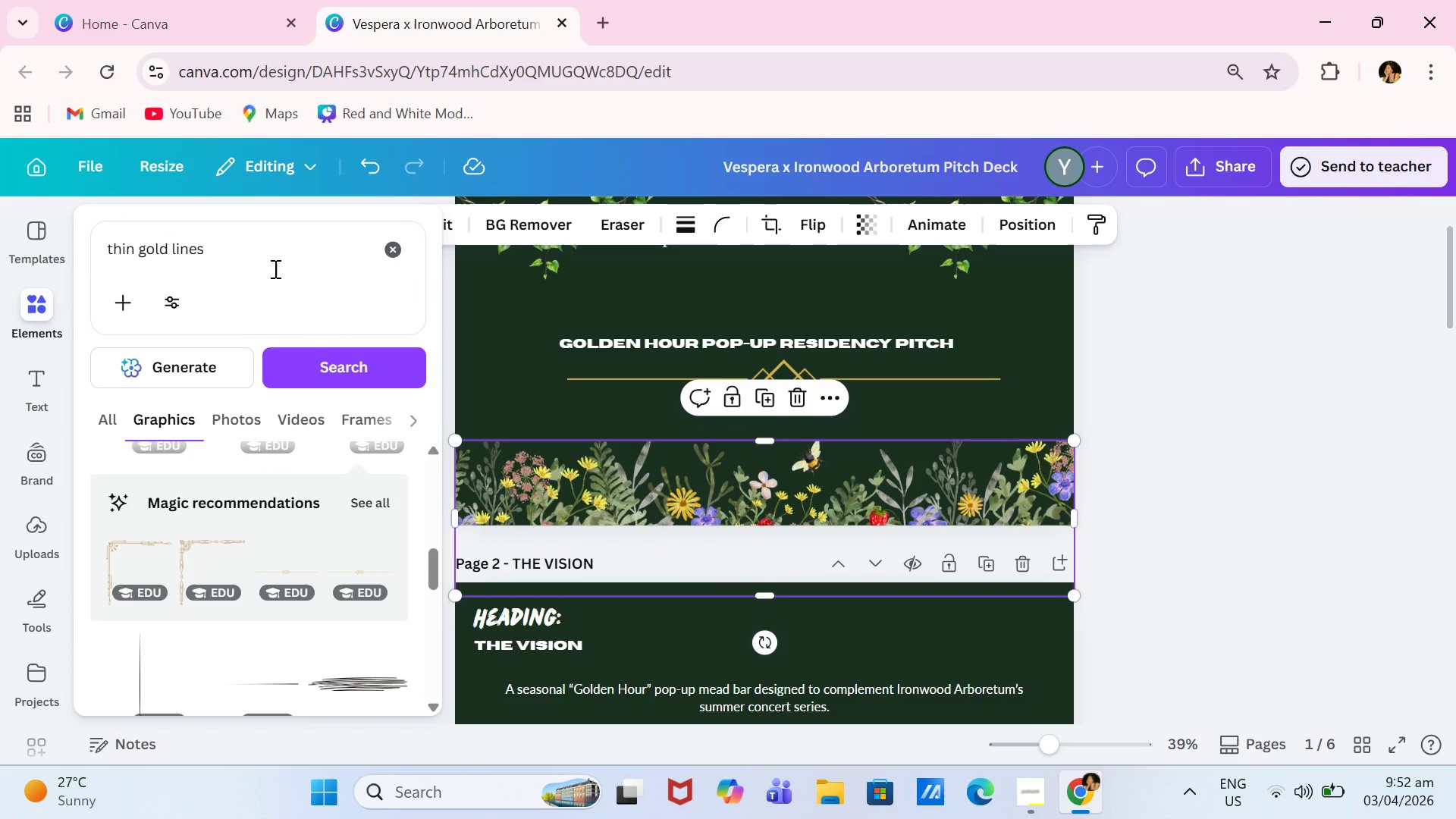 
left_click_drag(start_coordinate=[268, 268], to_coordinate=[66, 260])
 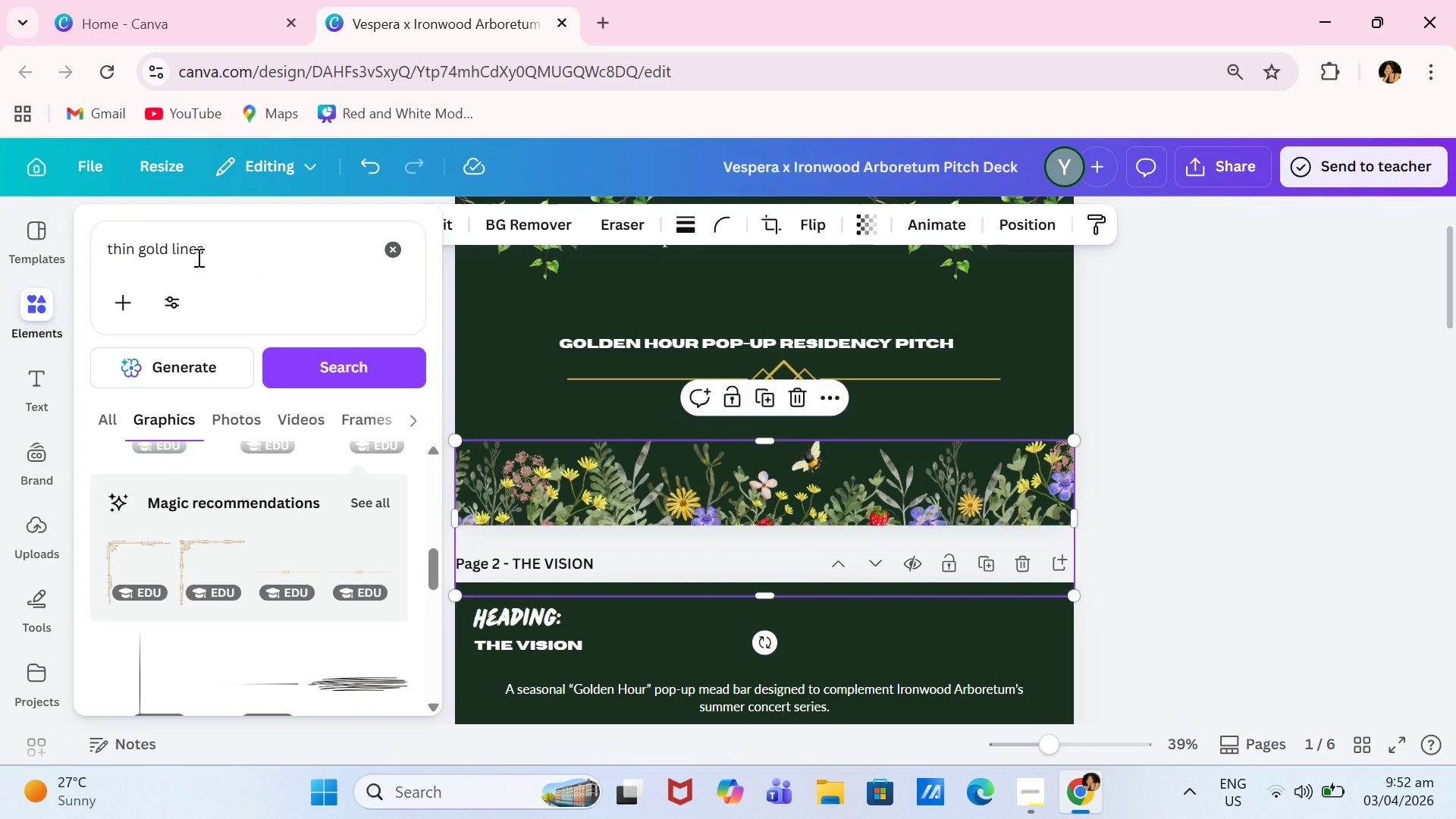 
left_click([193, 259])
 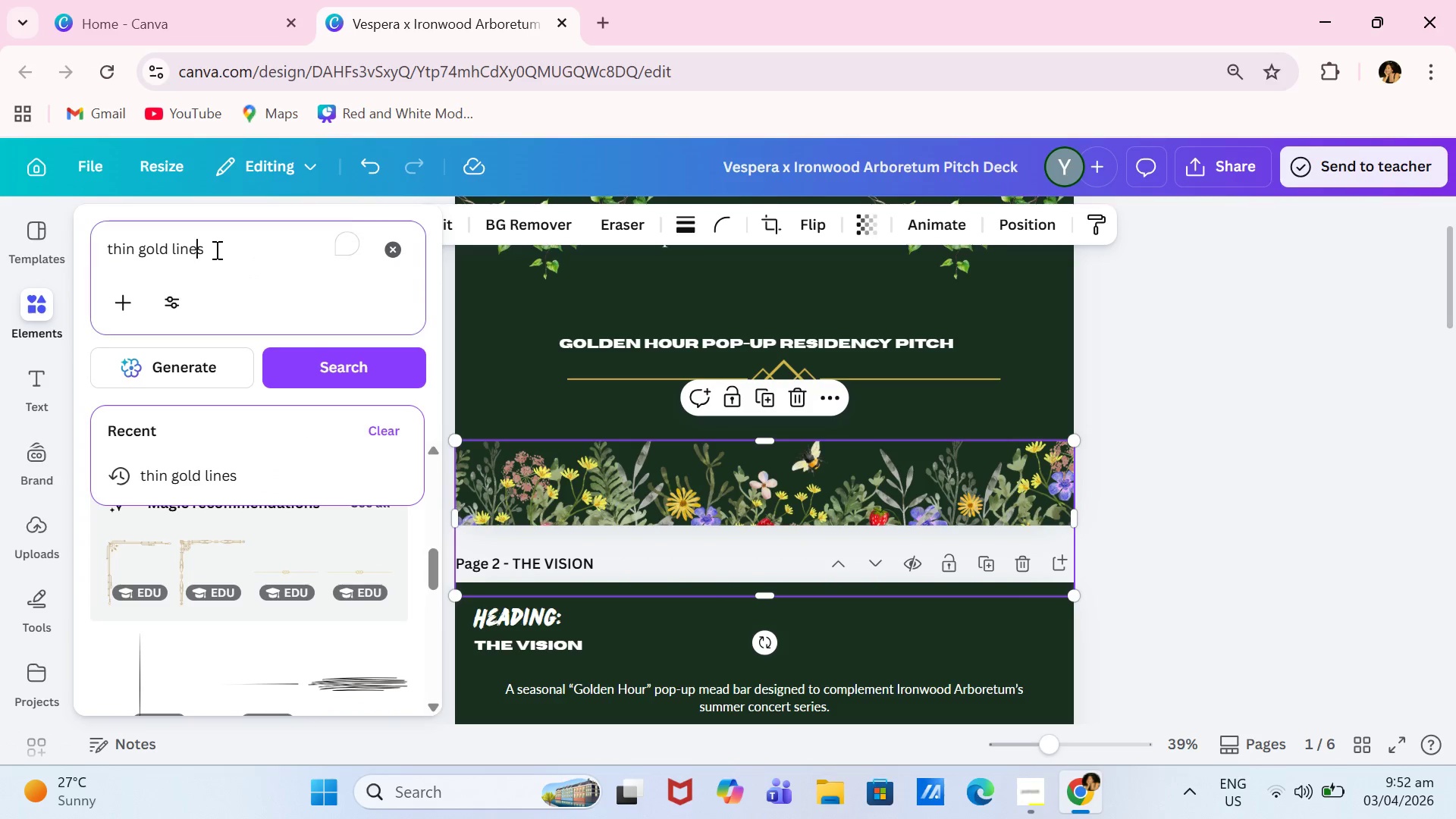 
left_click_drag(start_coordinate=[215, 249], to_coordinate=[130, 250])
 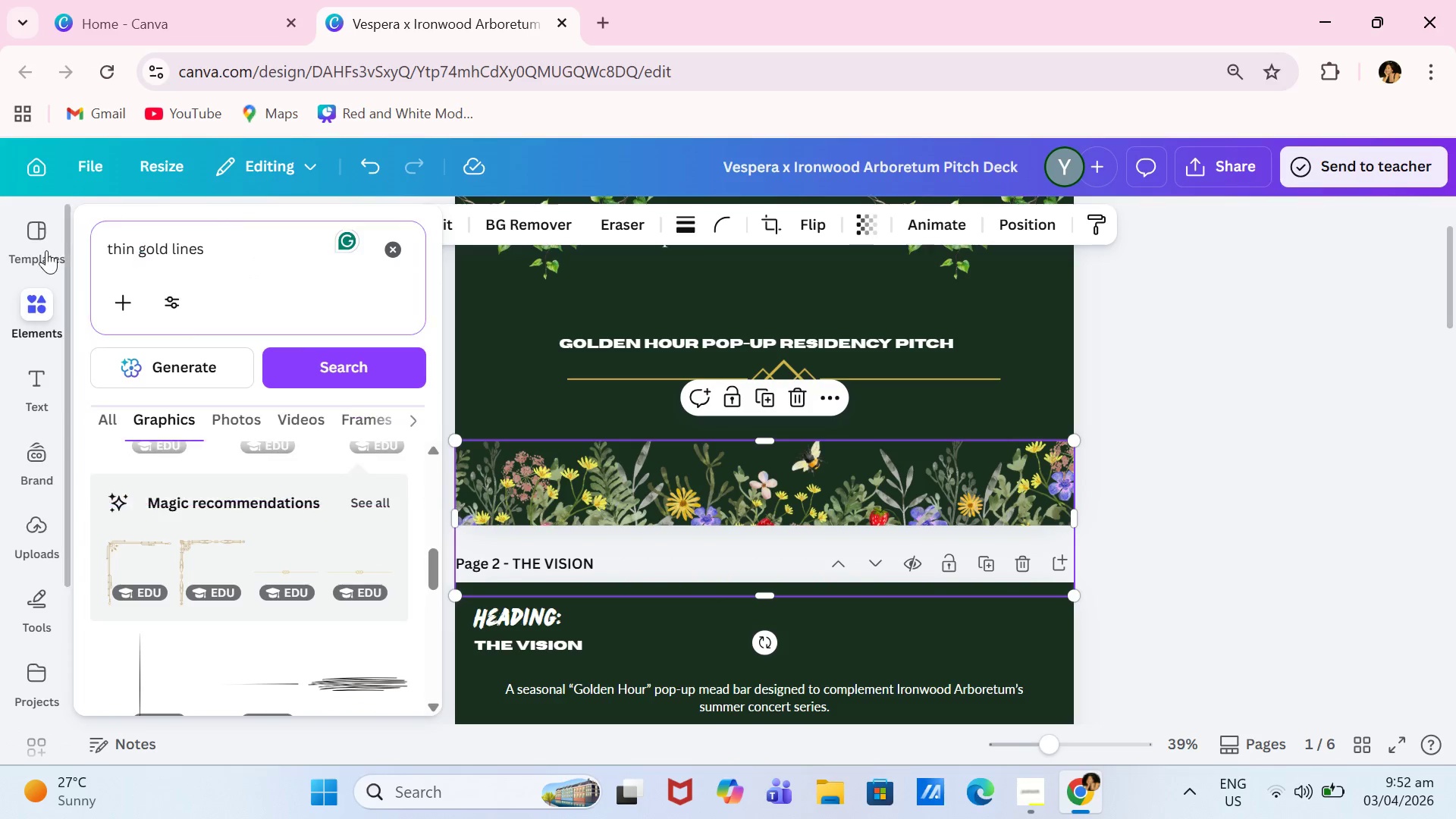 
left_click_drag(start_coordinate=[55, 250], to_coordinate=[46, 250])
 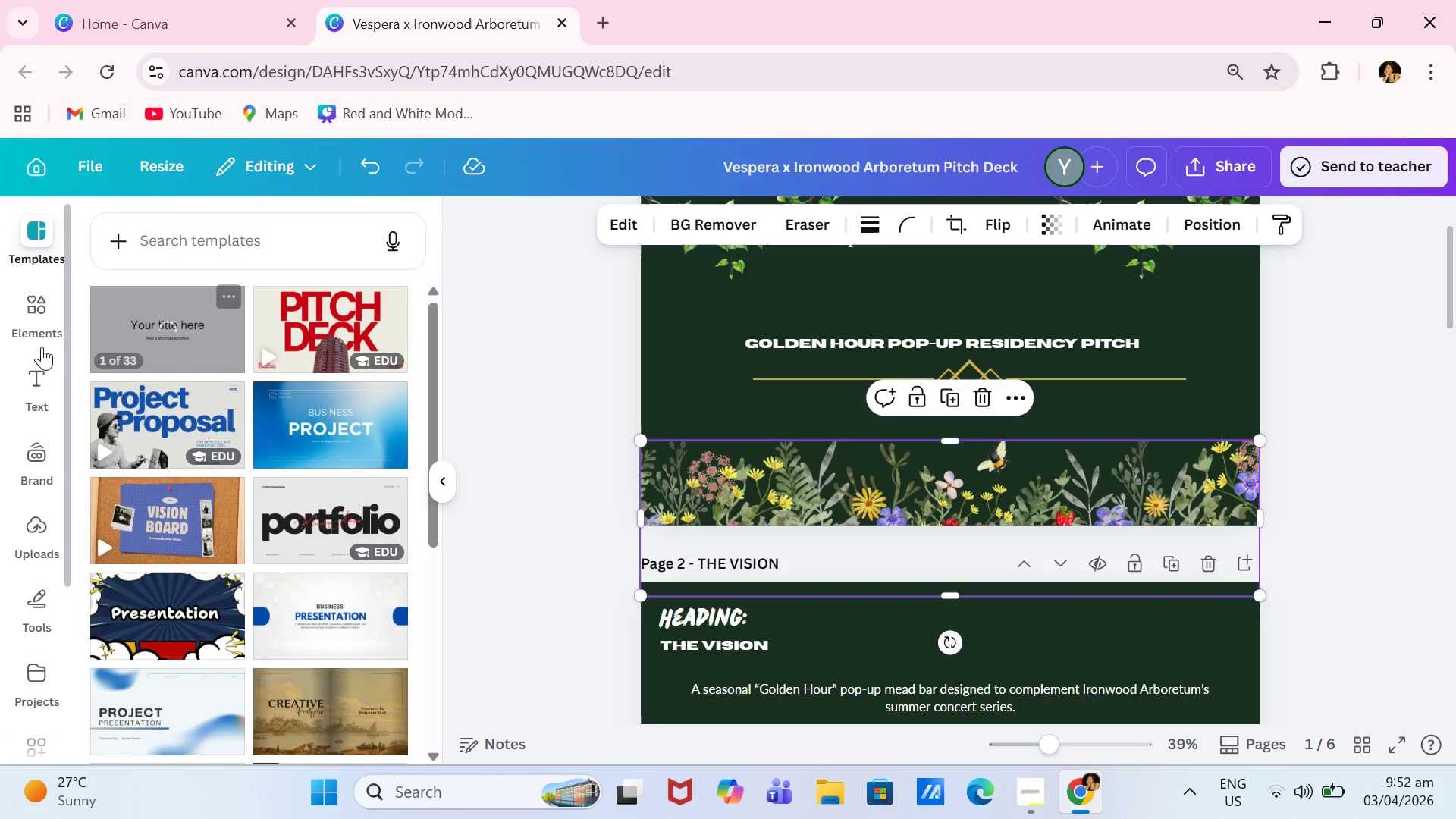 
left_click([20, 350])
 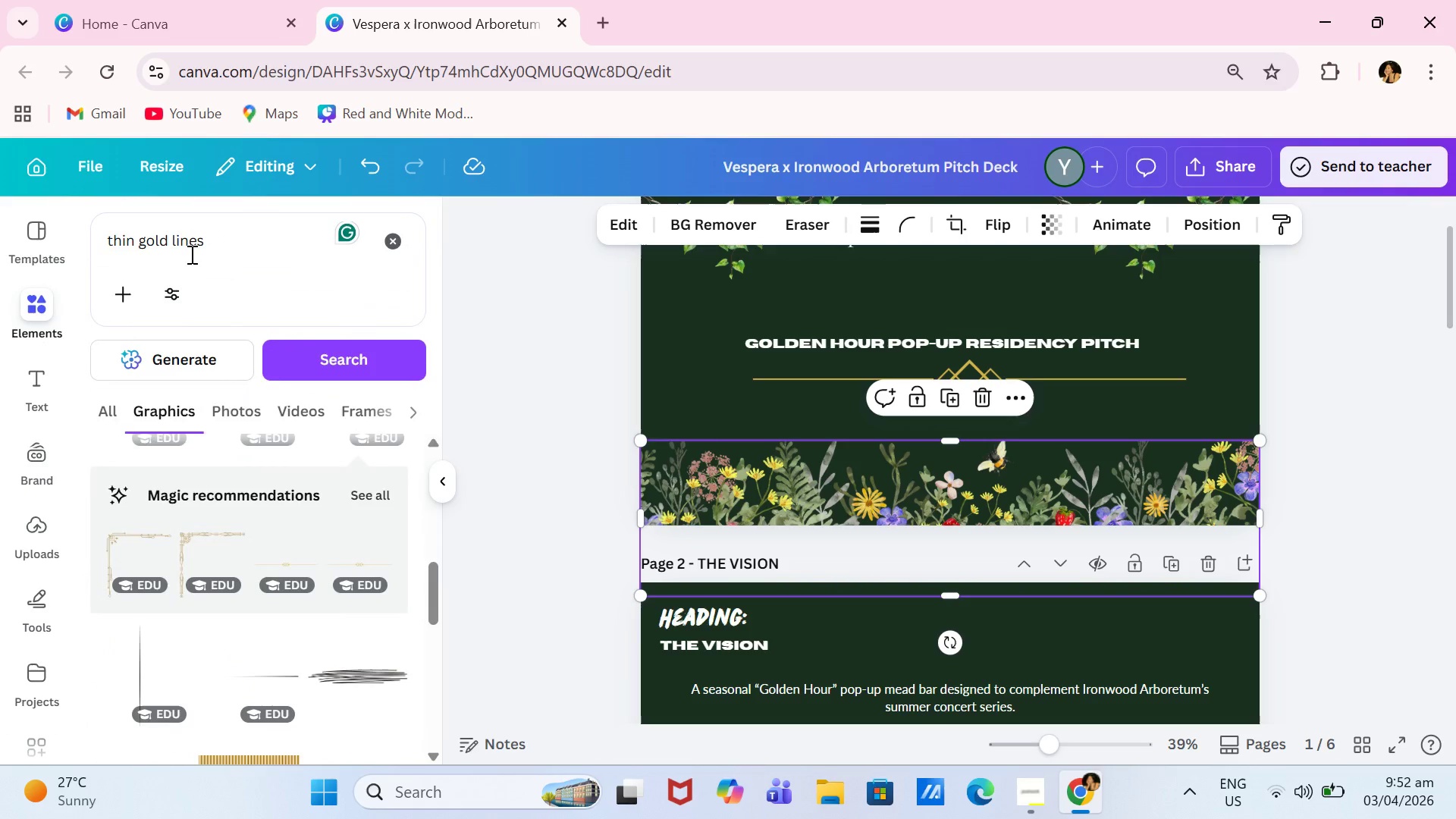 
left_click([190, 254])
 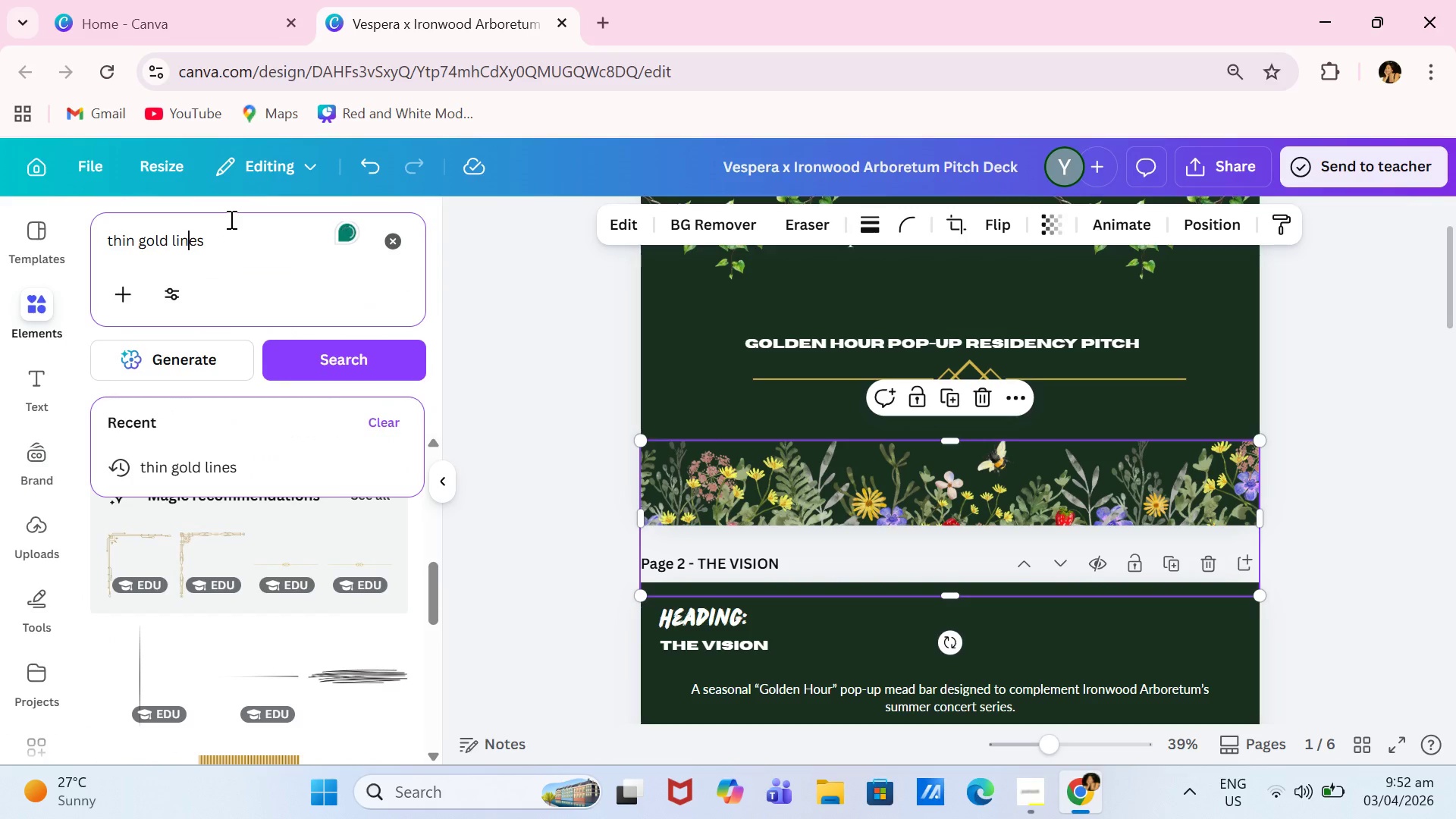 
key(Control+ControlLeft)
 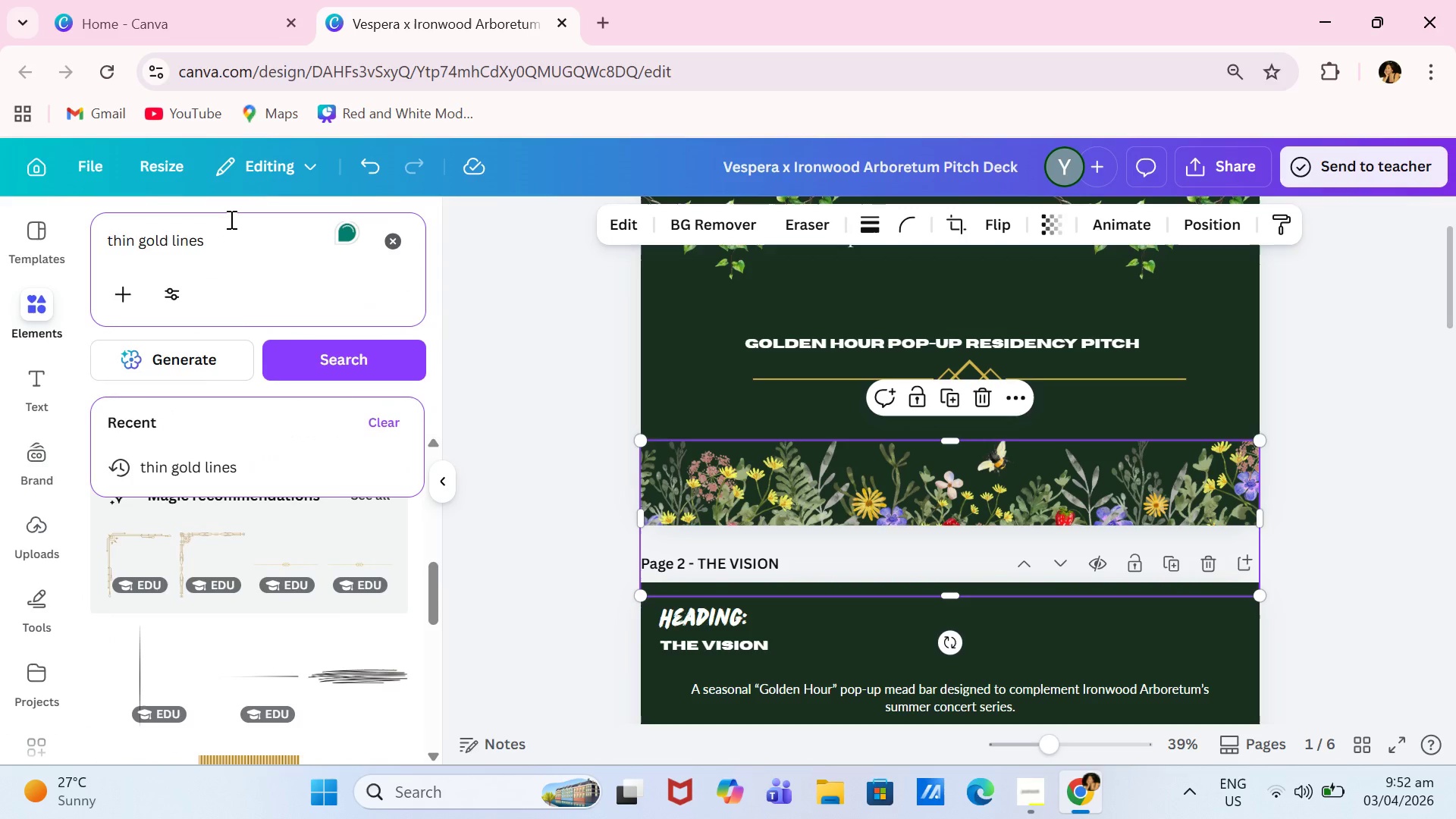 
key(Control+A)
 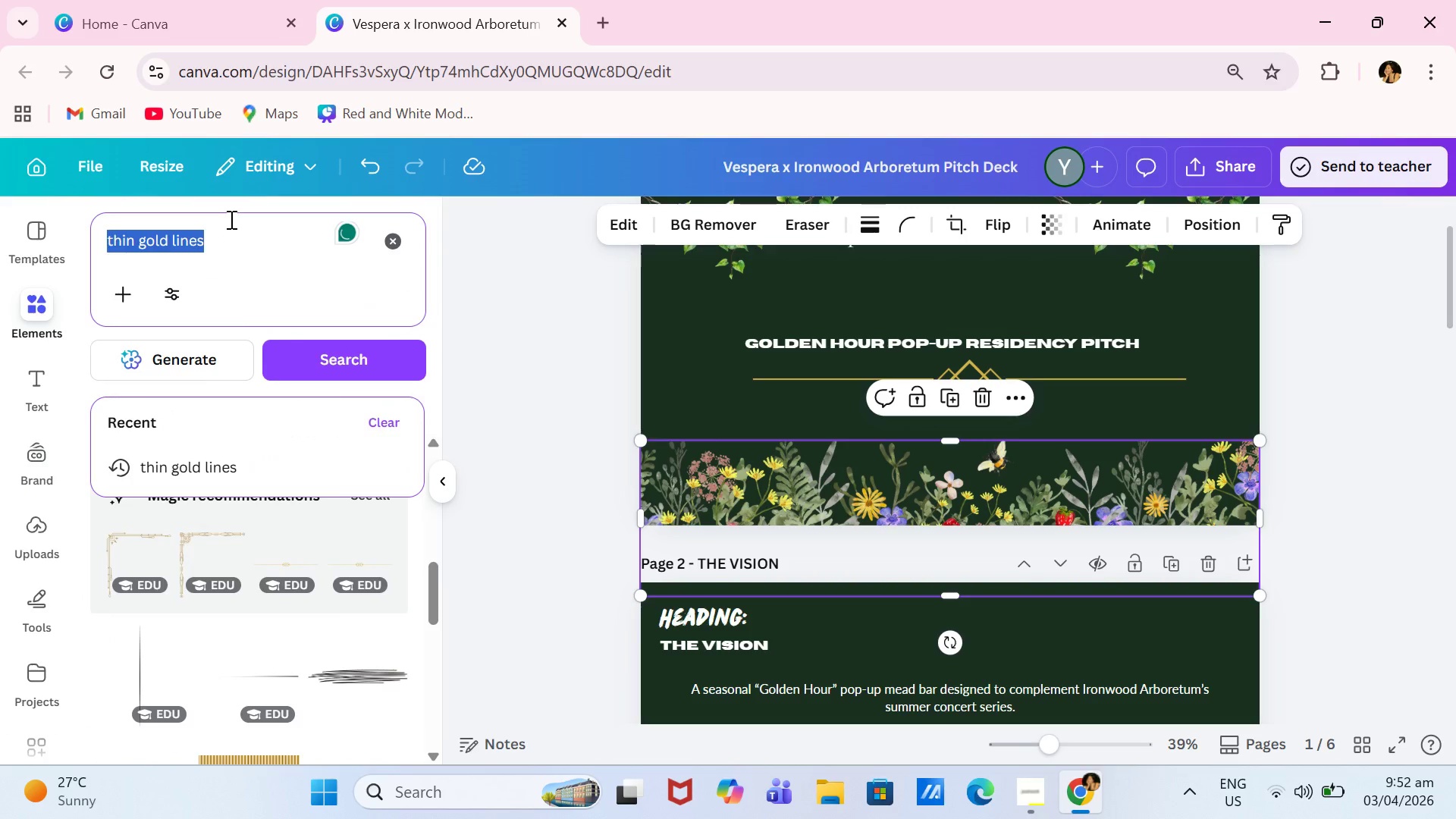 
type(golden hour)
 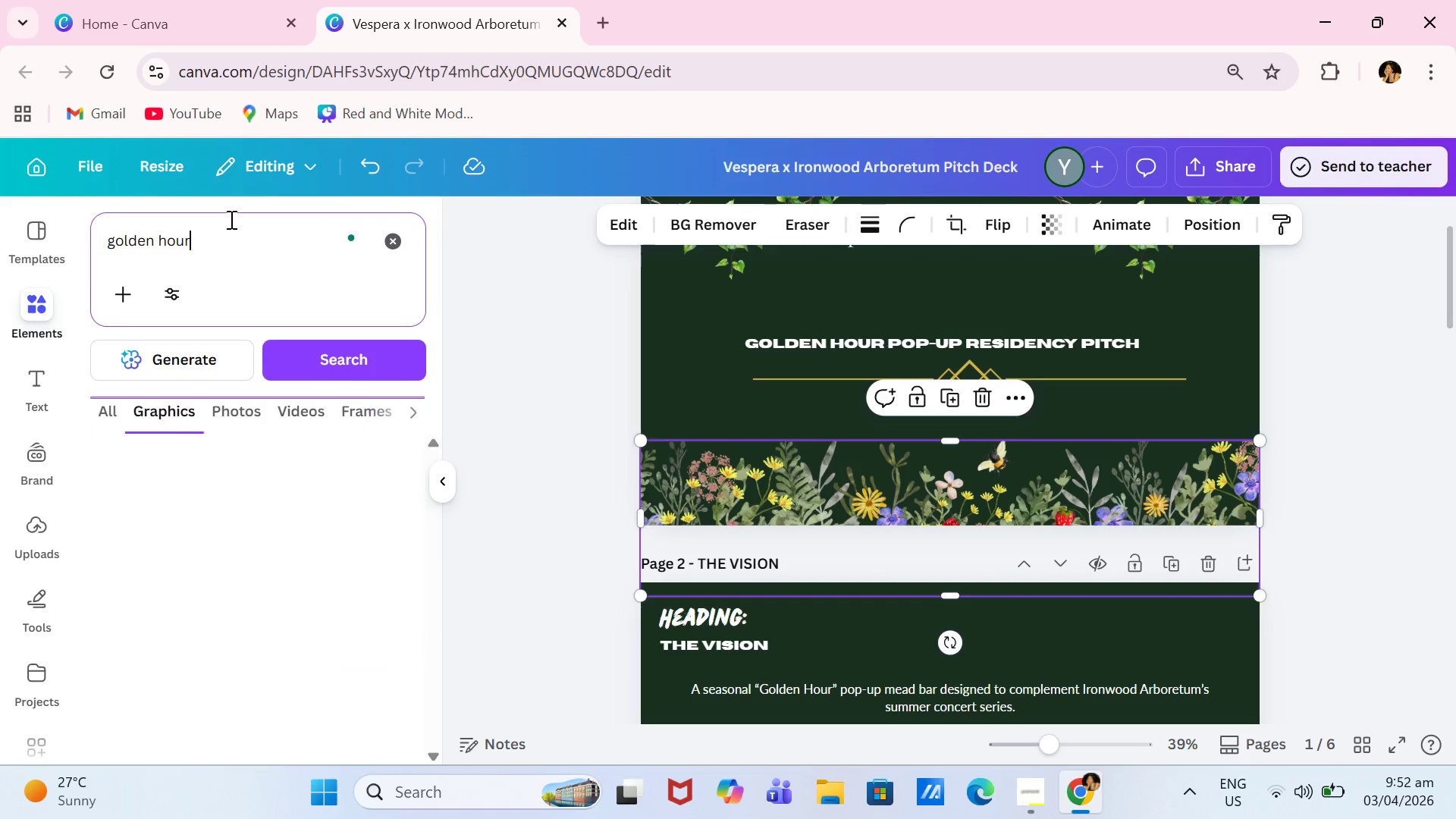 
key(Enter)
 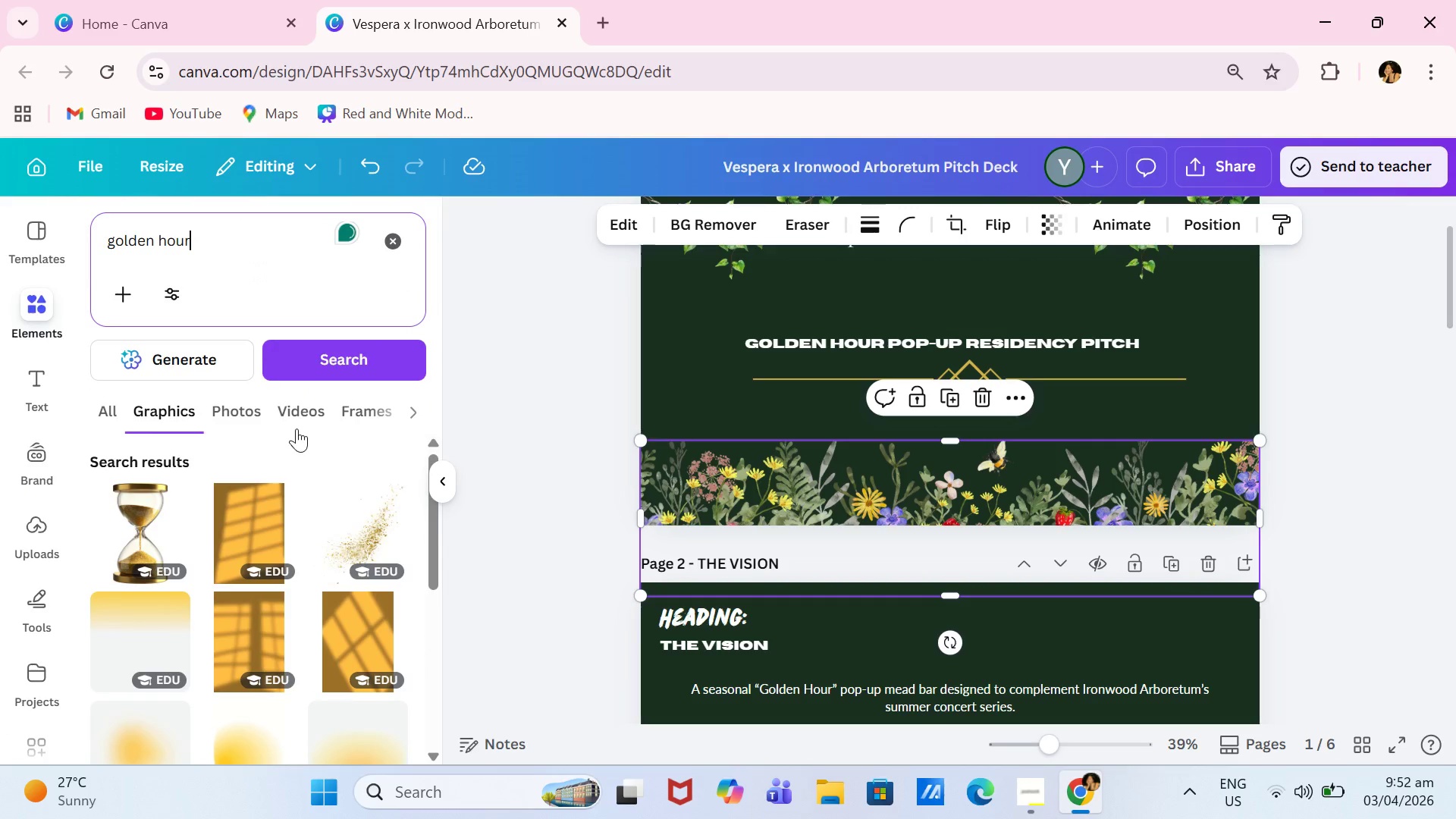 
scroll: coordinate [317, 535], scroll_direction: none, amount: 0.0
 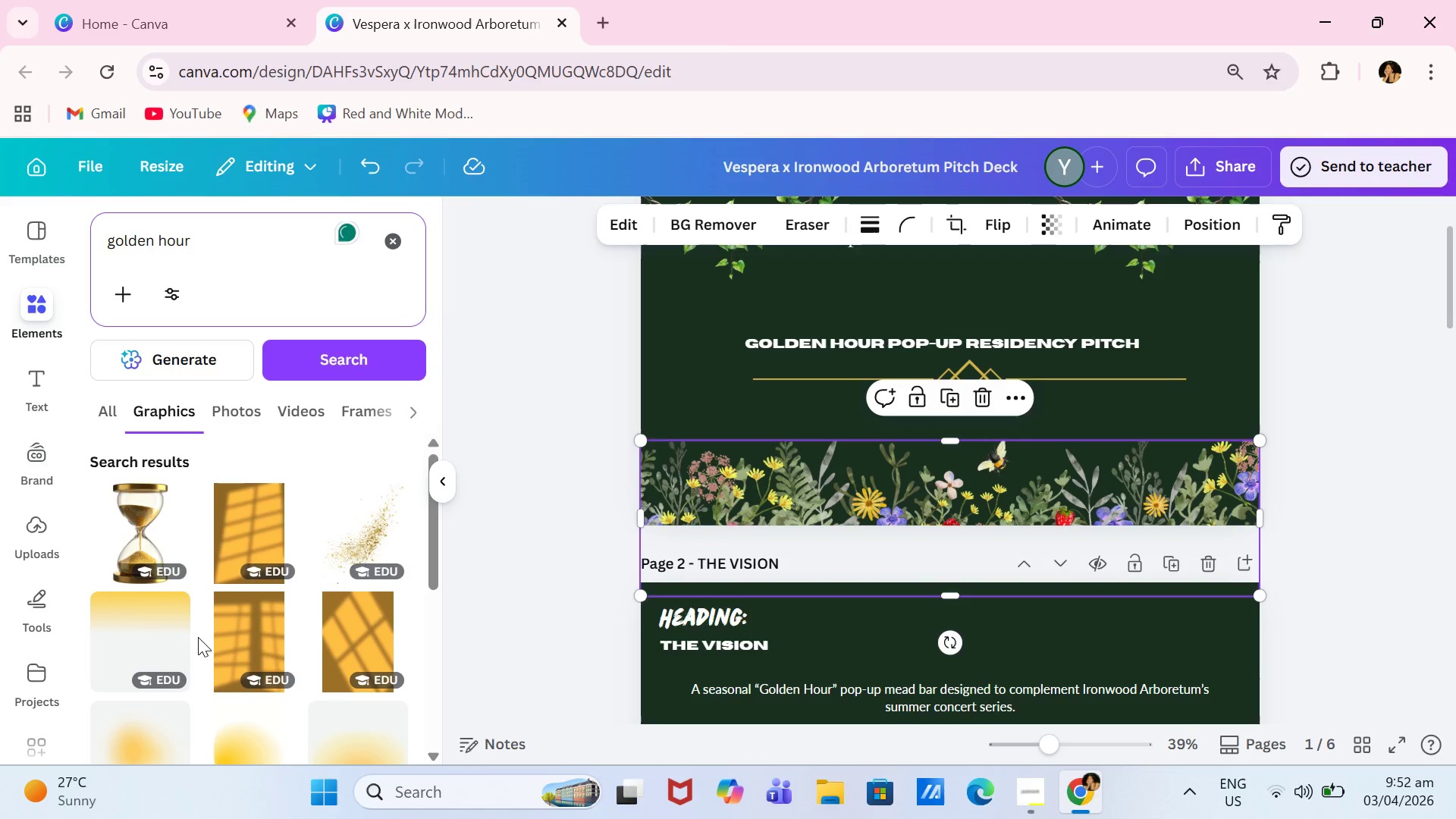 
scroll: coordinate [198, 637], scroll_direction: down, amount: 1.0
 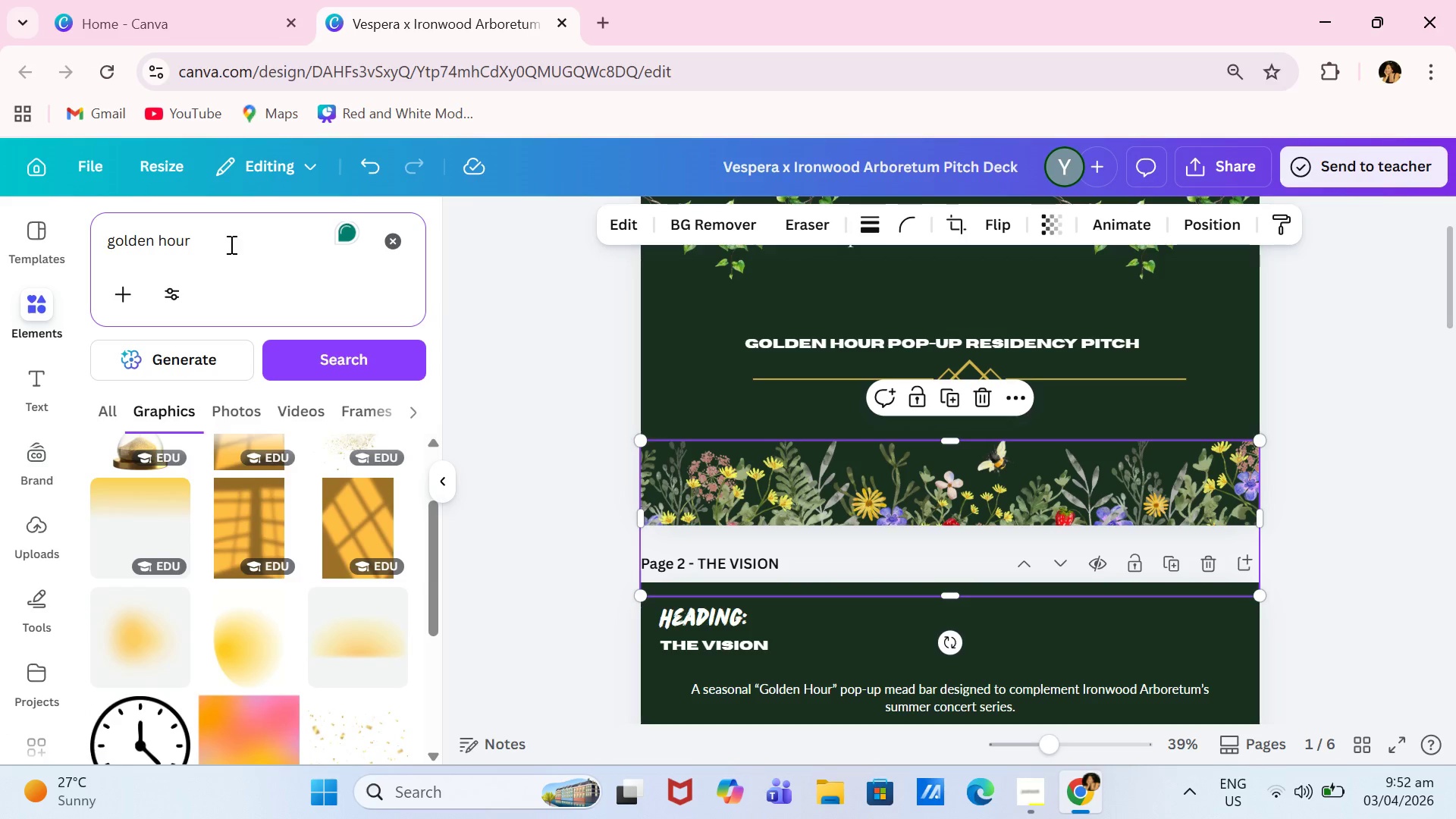 
left_click_drag(start_coordinate=[210, 244], to_coordinate=[49, 265])
 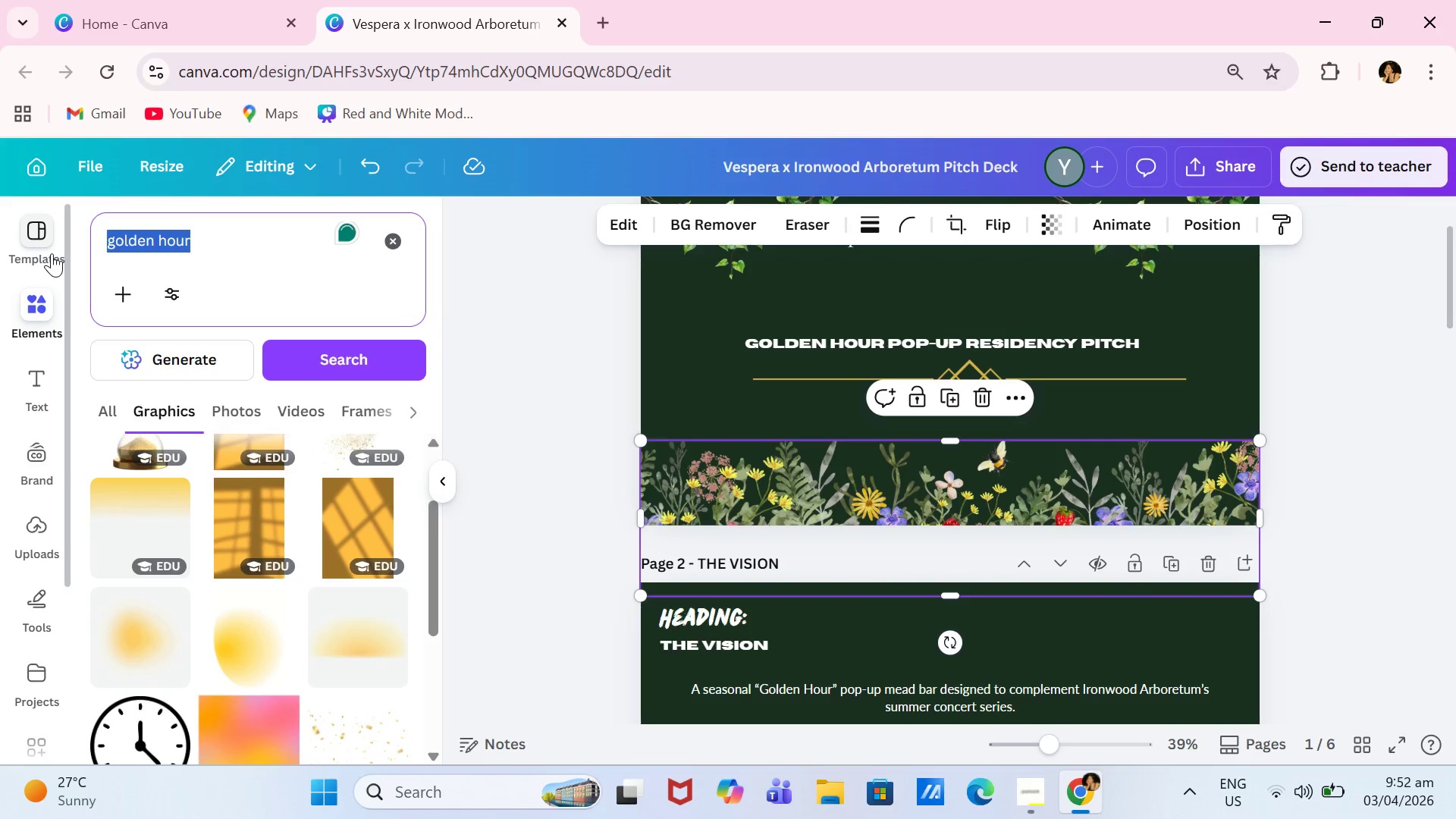 
type(sunloght)
 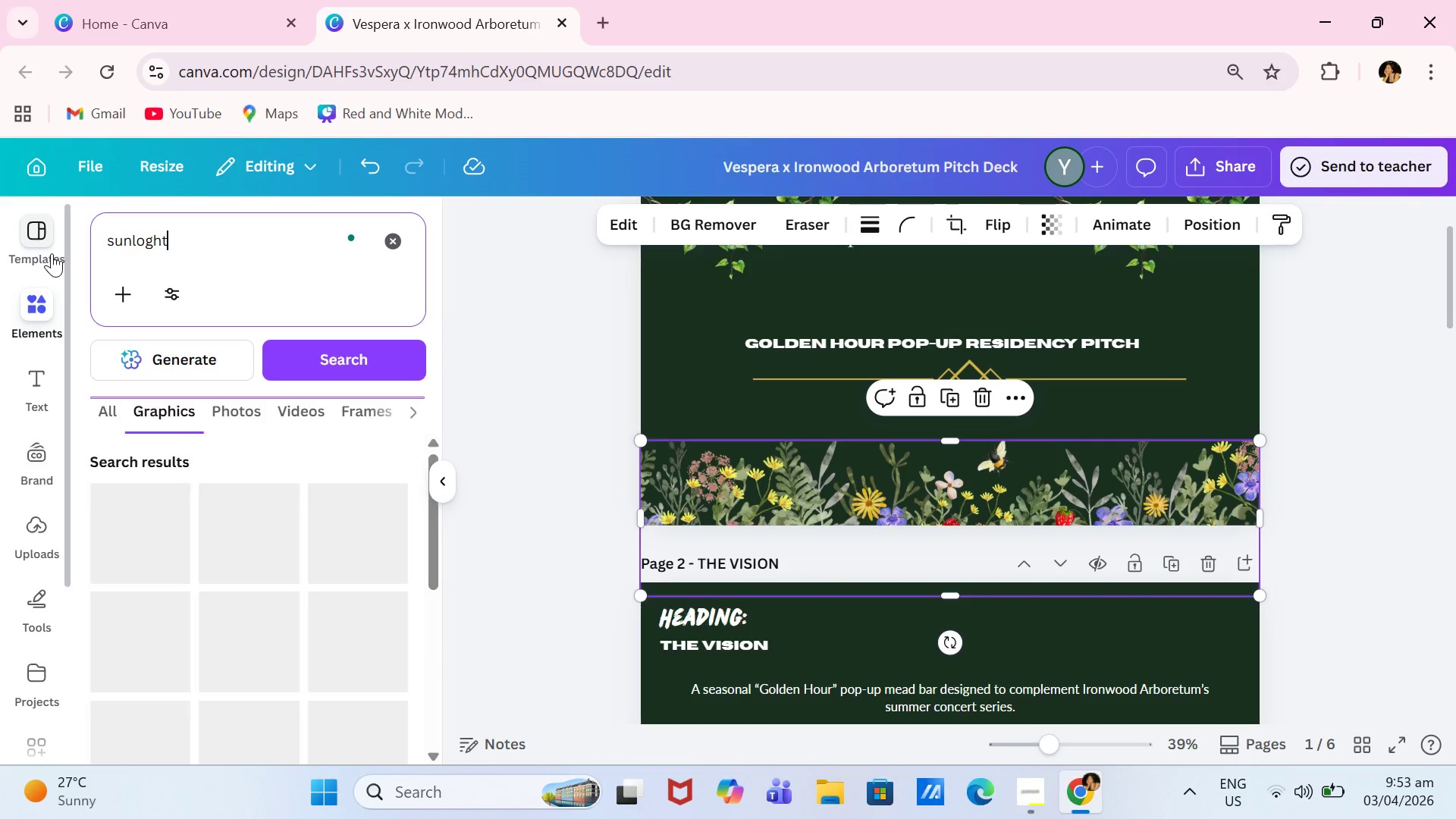 
key(Enter)
 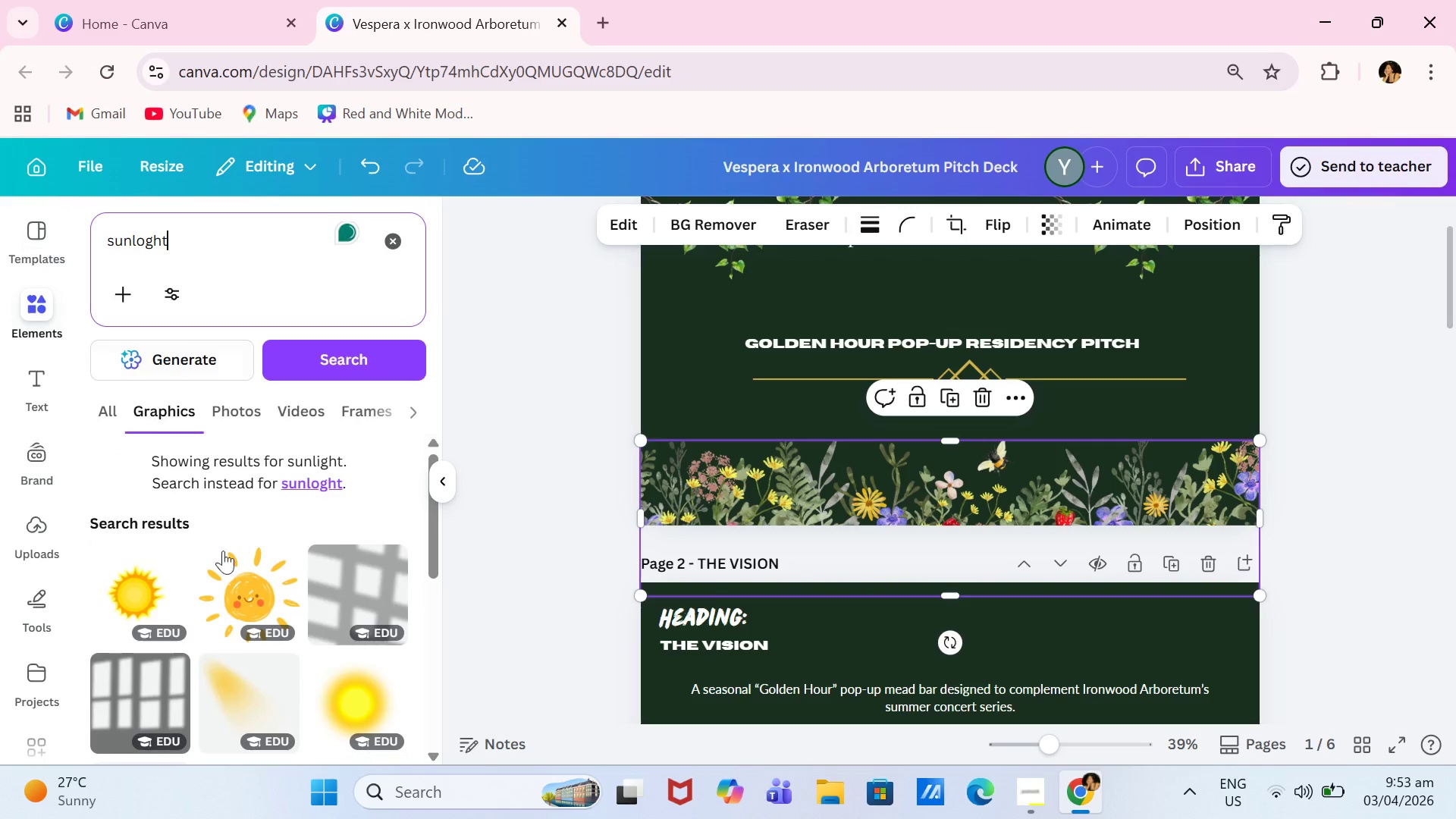 
scroll: coordinate [262, 573], scroll_direction: down, amount: 2.0
 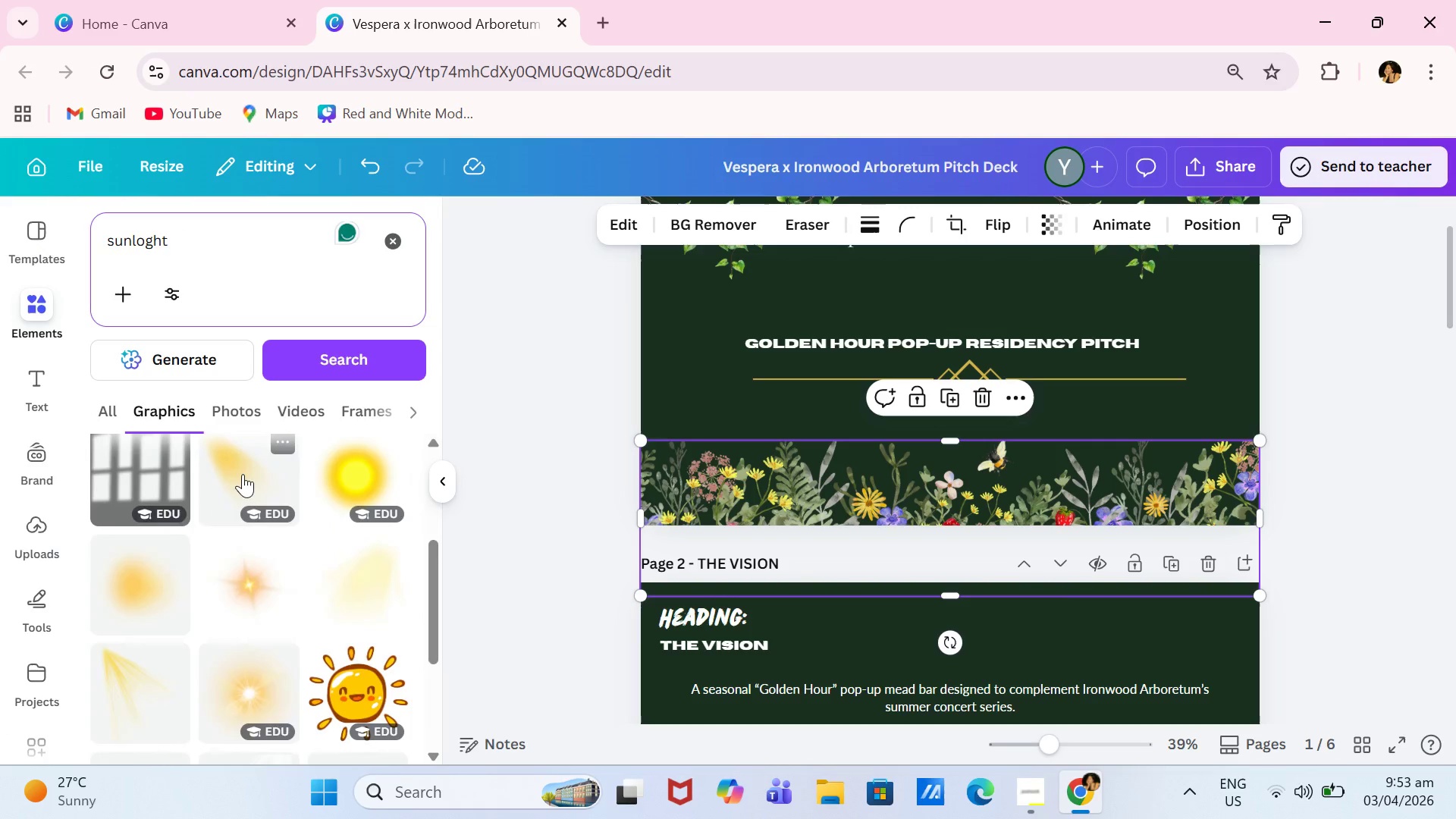 
left_click([249, 466])
 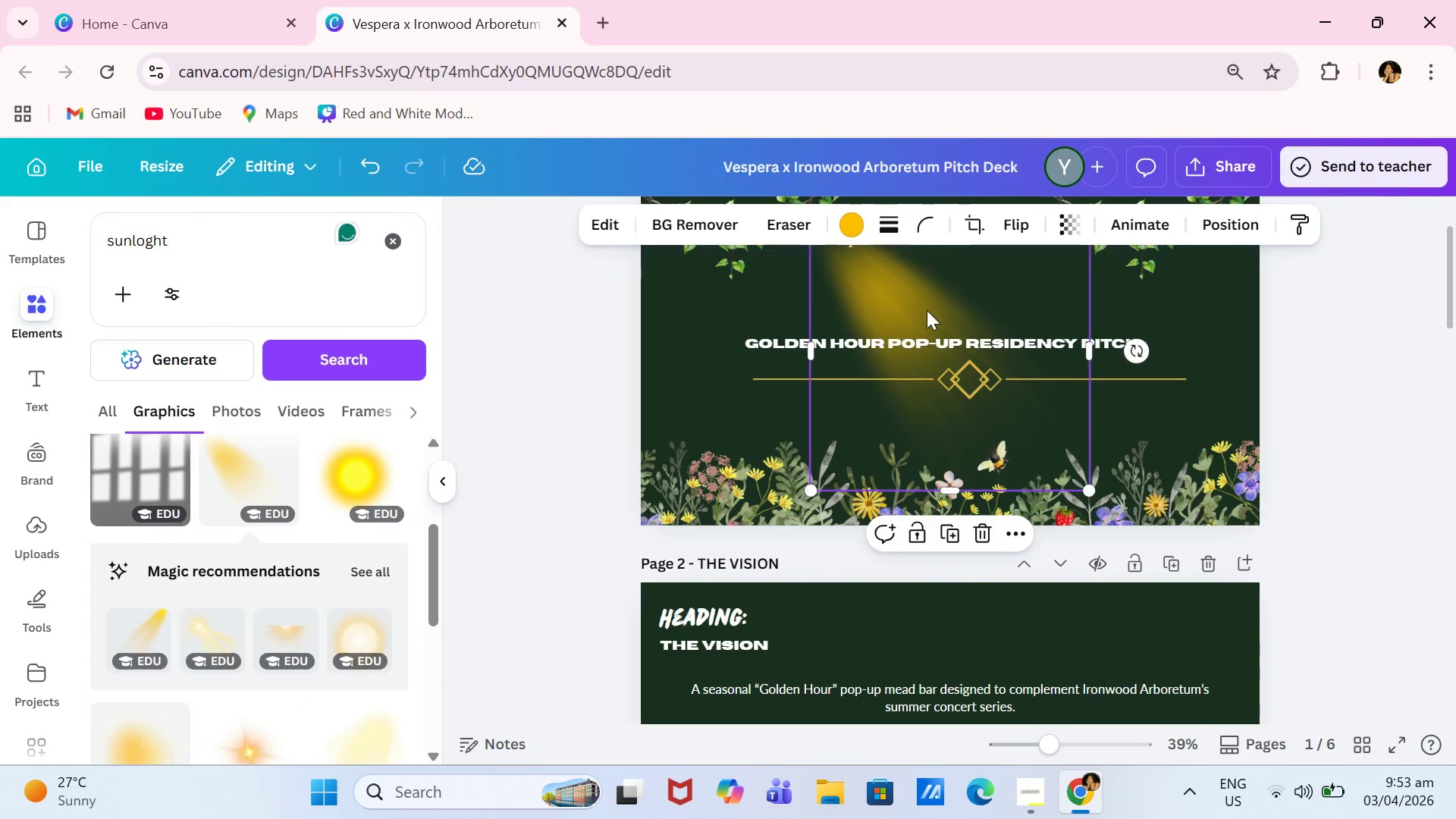 
scroll: coordinate [1147, 334], scroll_direction: up, amount: 1.0
 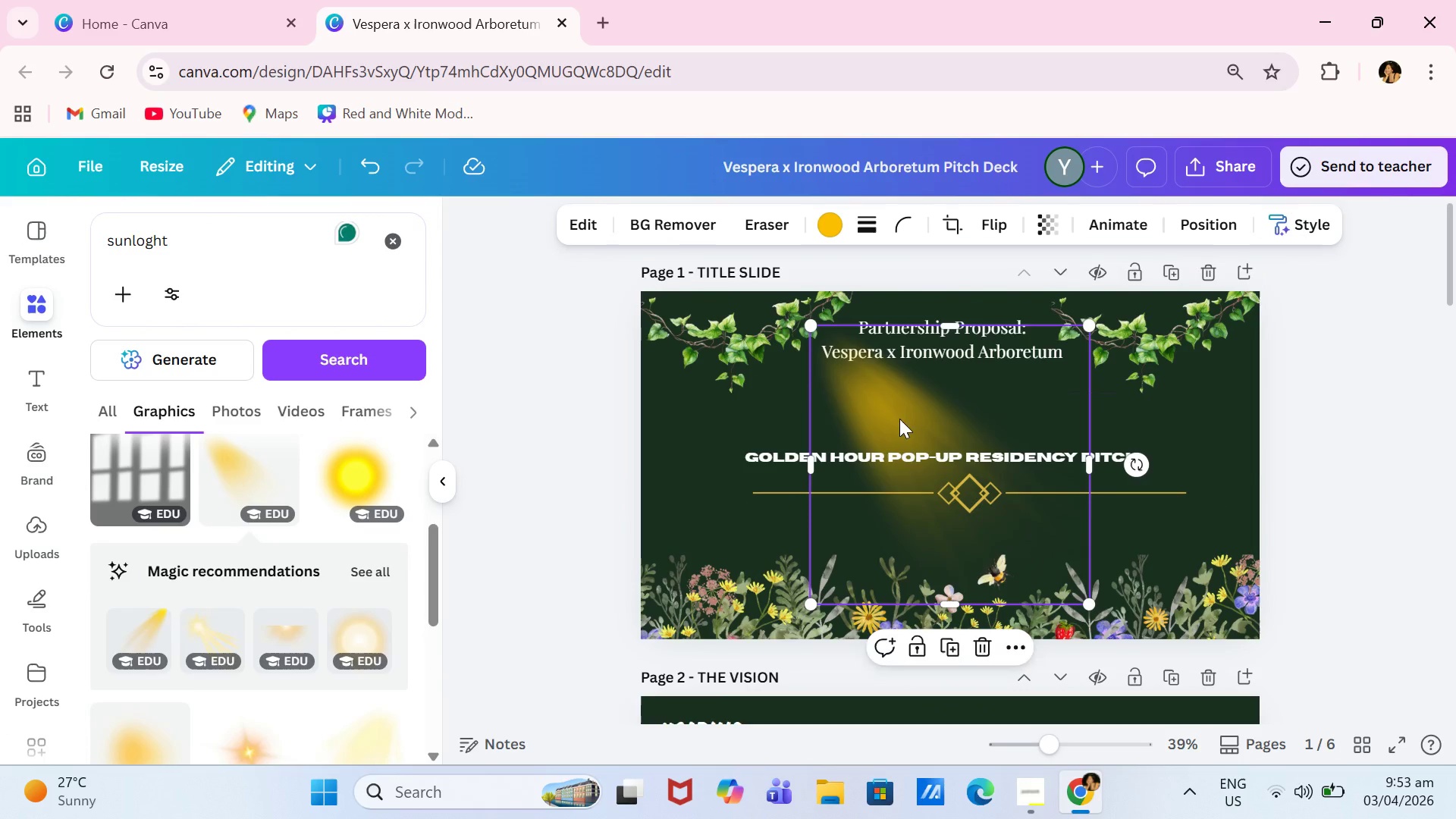 
left_click_drag(start_coordinate=[899, 419], to_coordinate=[698, 355])
 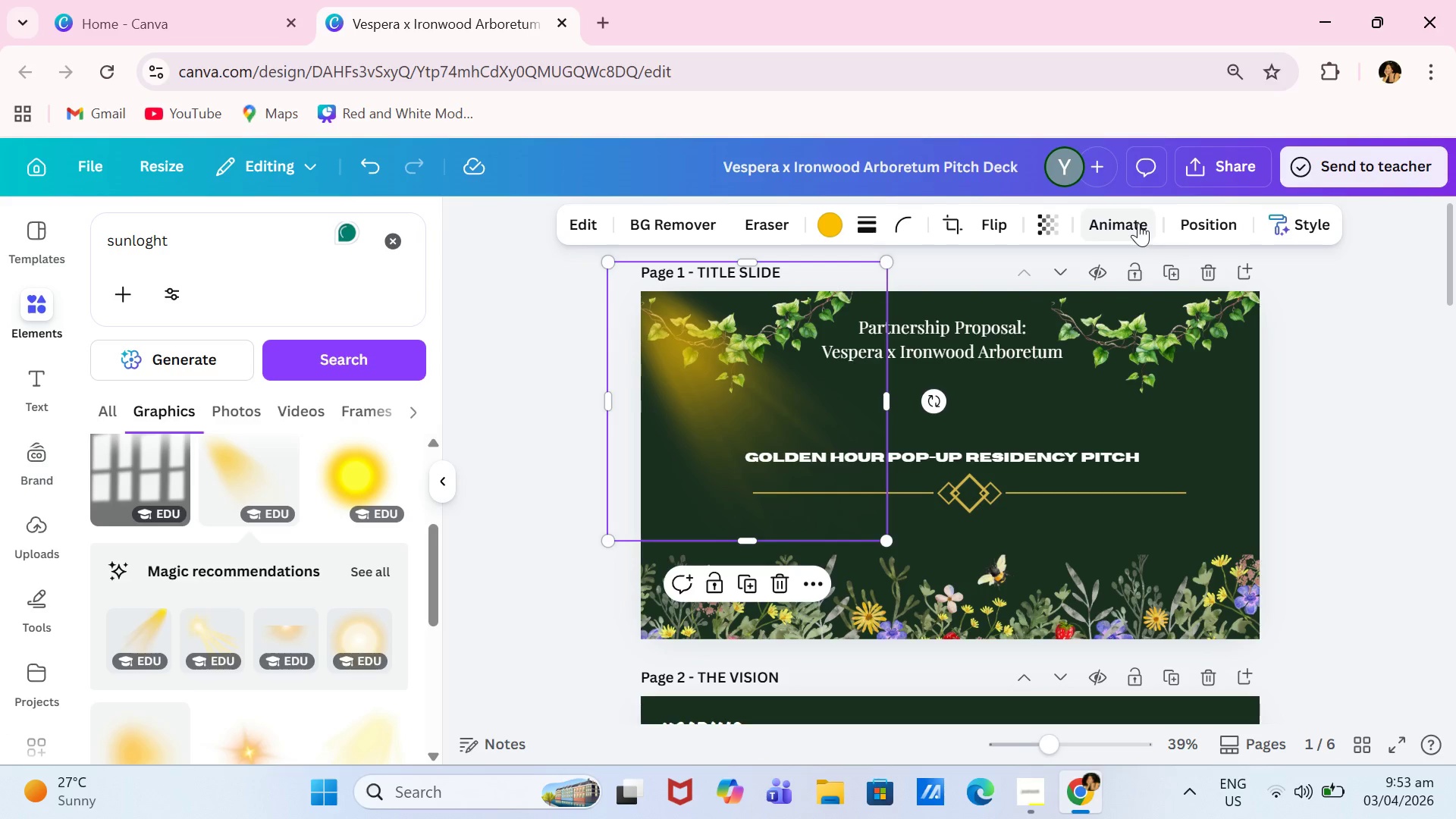 
left_click([1199, 222])
 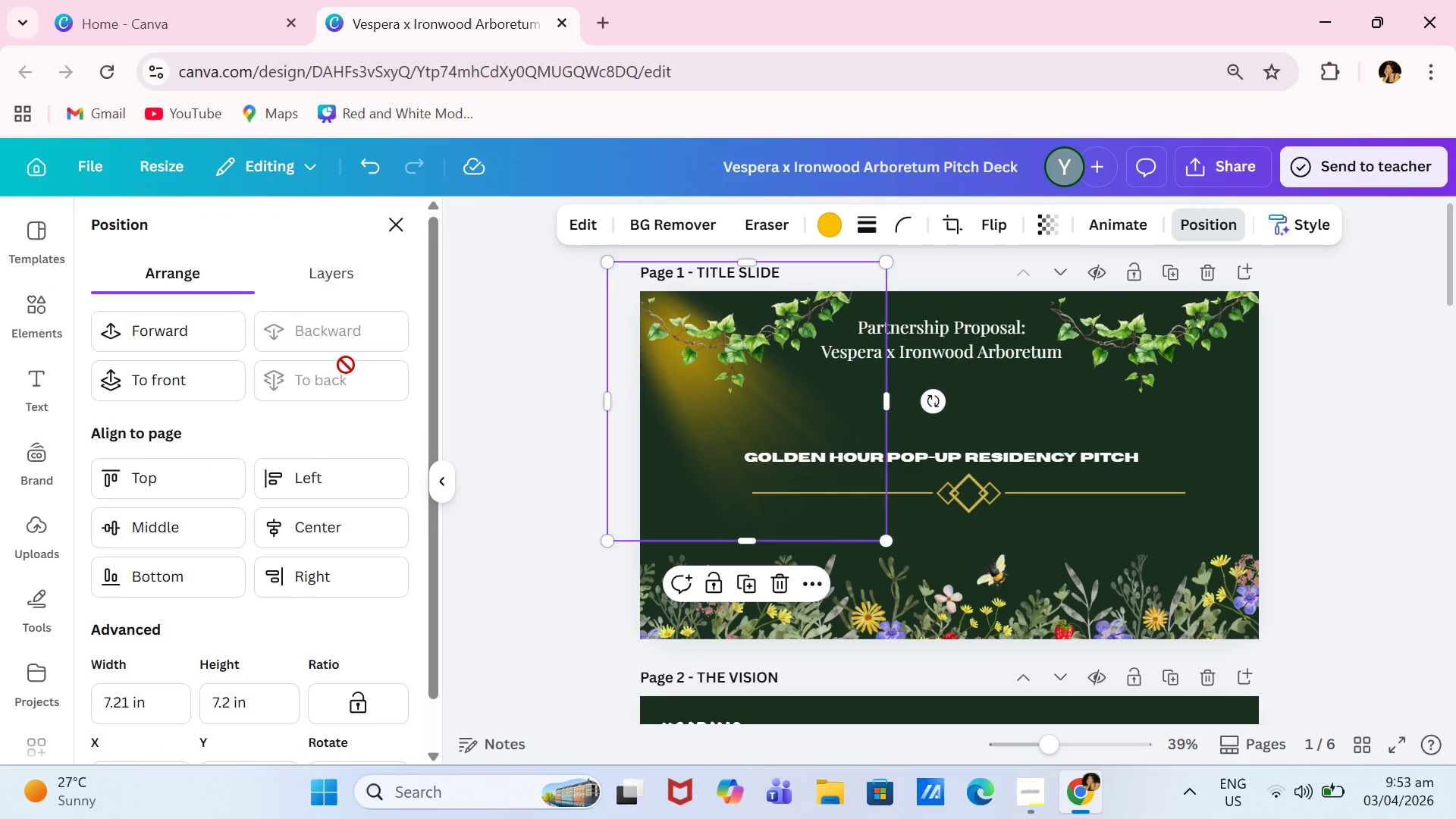 
double_click([346, 365])
 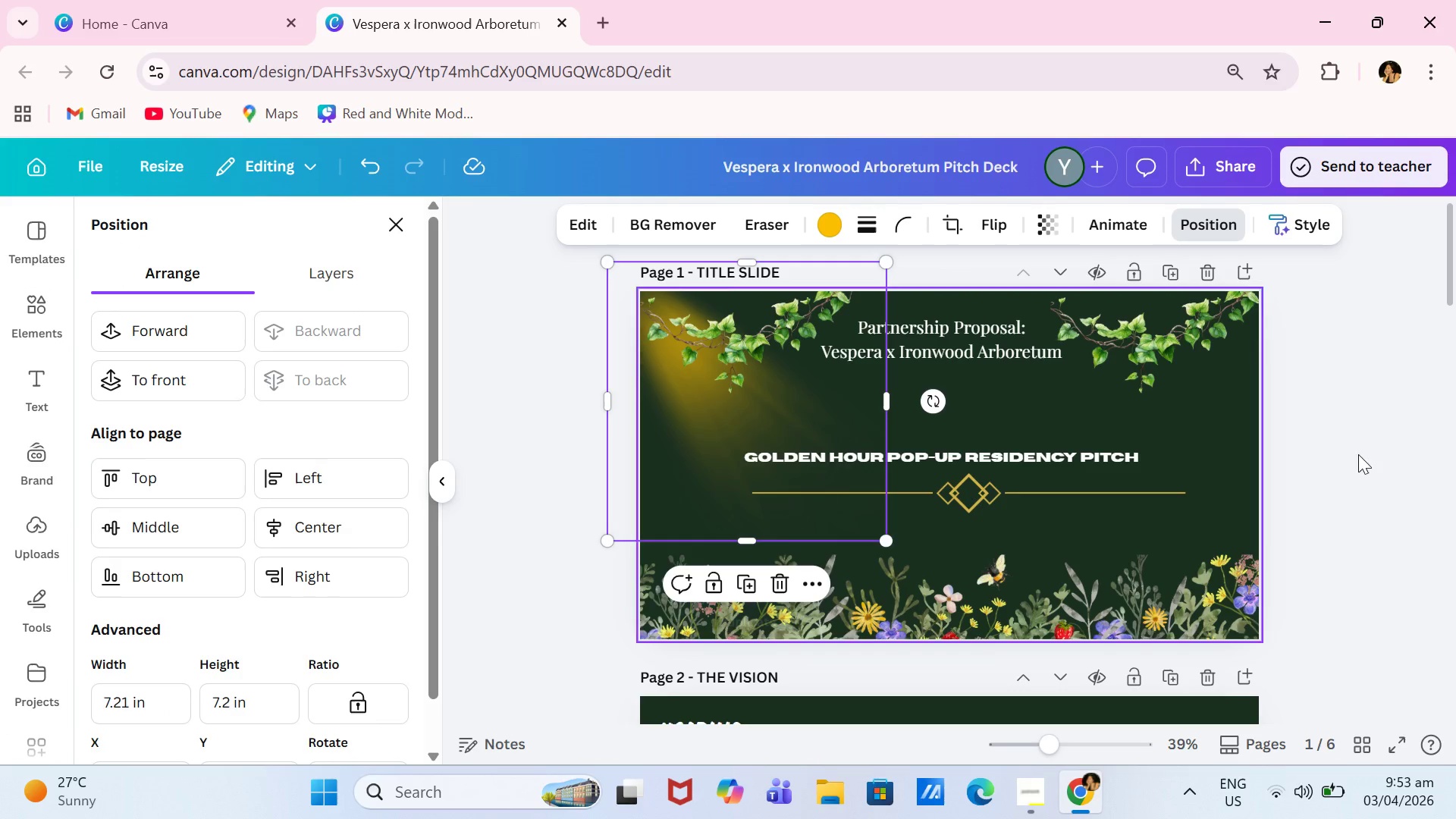 
wait(5.72)
 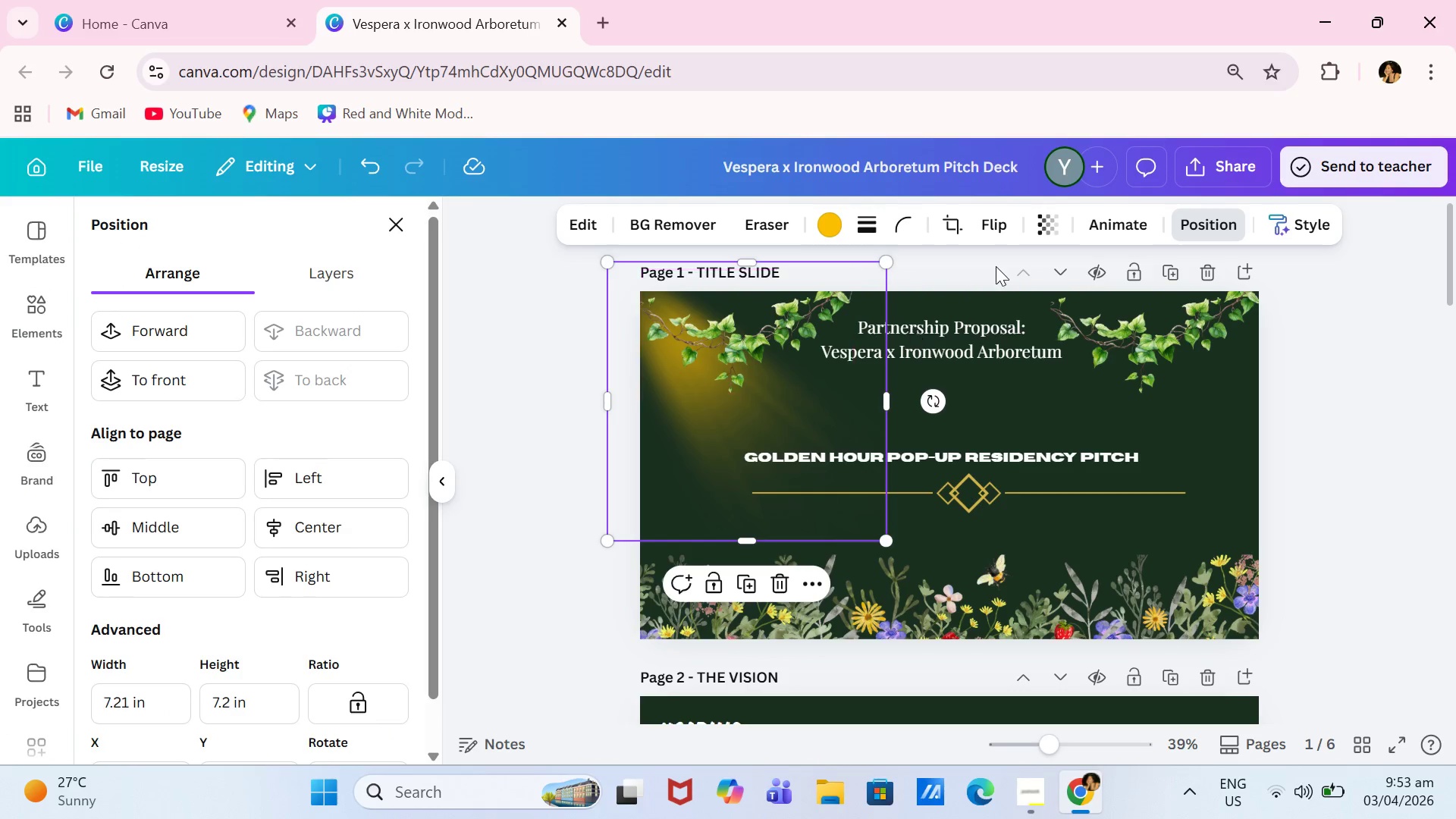 
scroll: coordinate [1454, 425], scroll_direction: down, amount: 1.0
 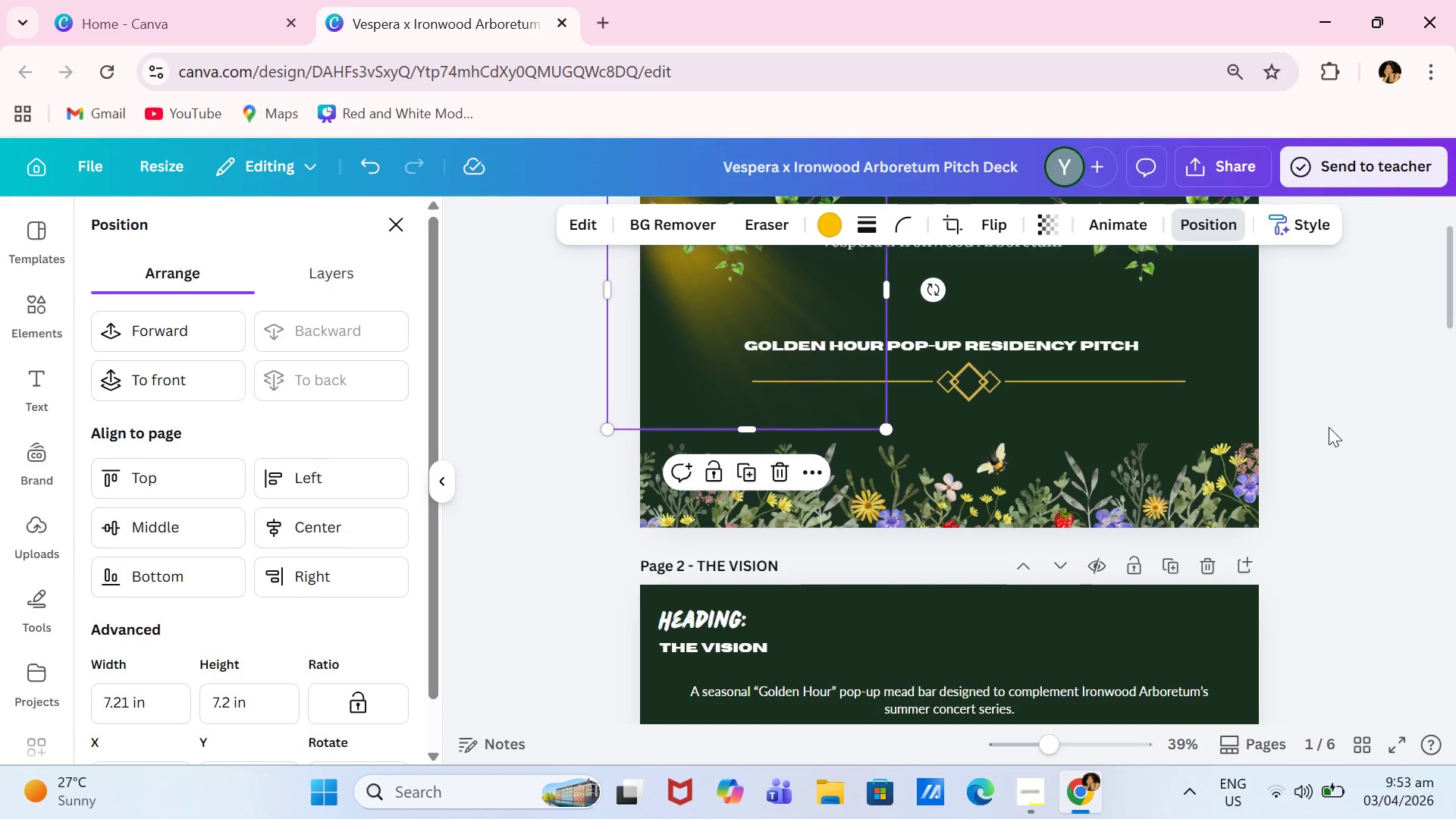 
scroll: coordinate [1329, 427], scroll_direction: up, amount: 1.0
 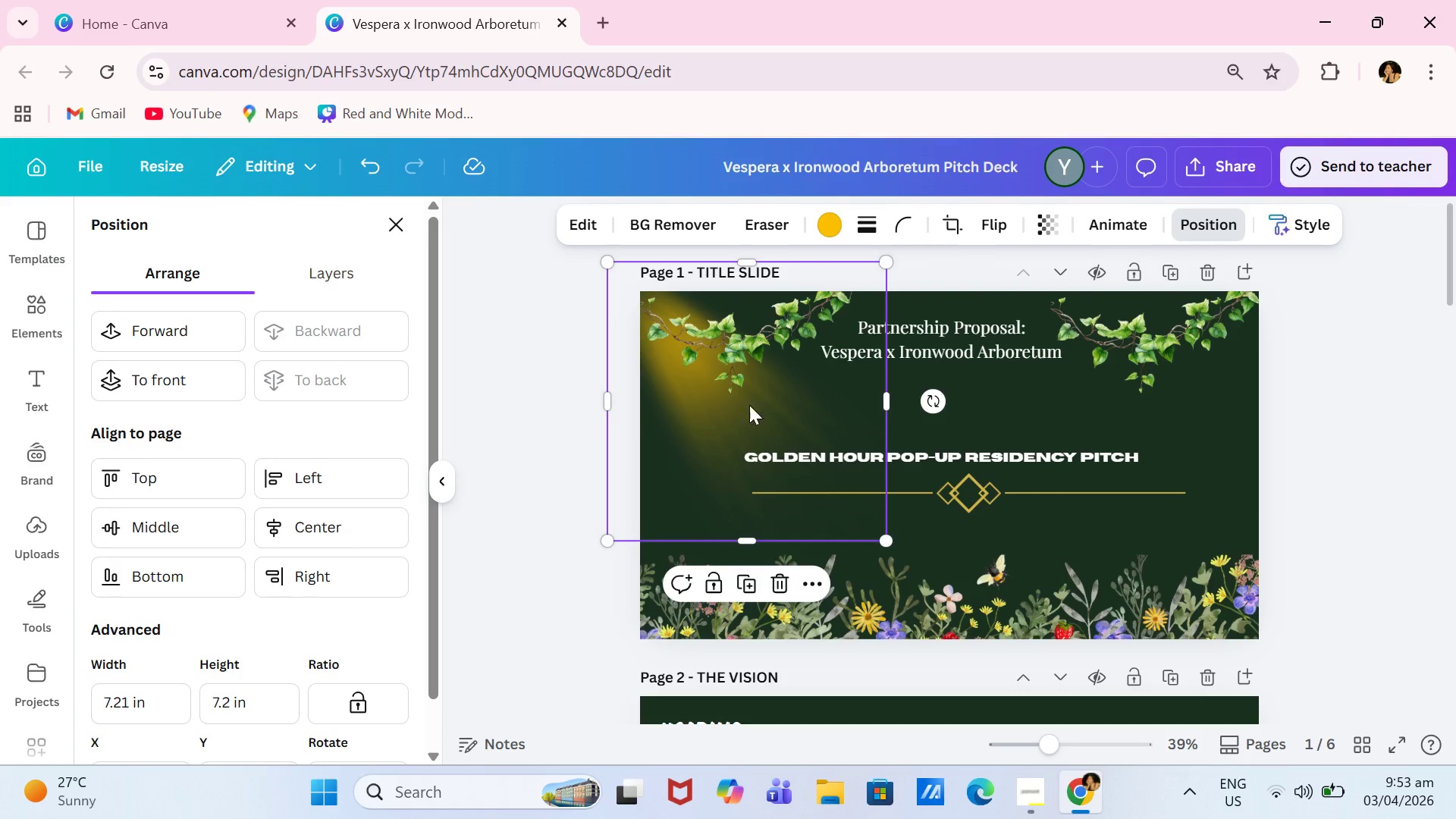 
left_click_drag(start_coordinate=[749, 405], to_coordinate=[1095, 817])
 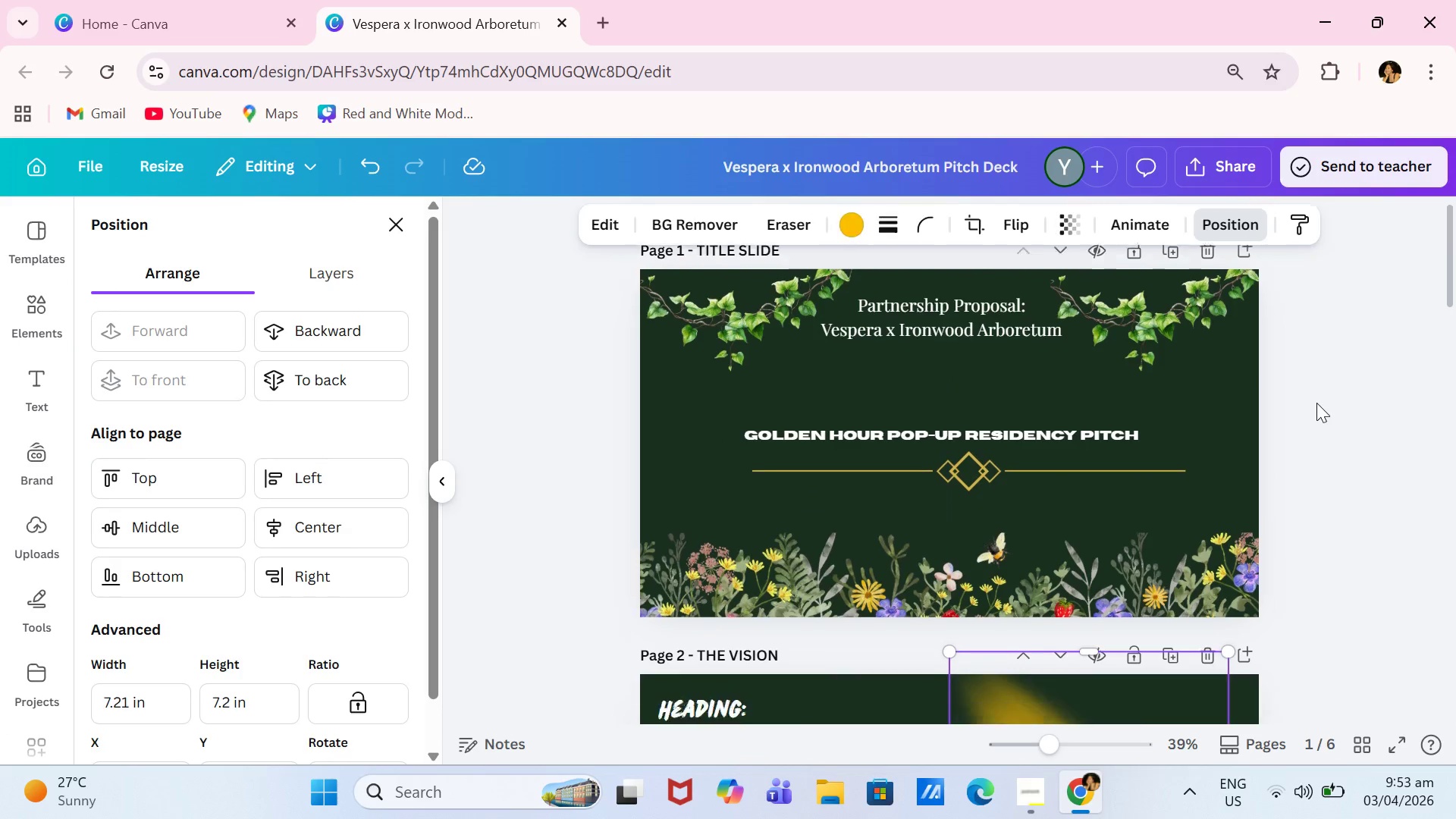 
scroll: coordinate [1316, 403], scroll_direction: down, amount: 3.0
 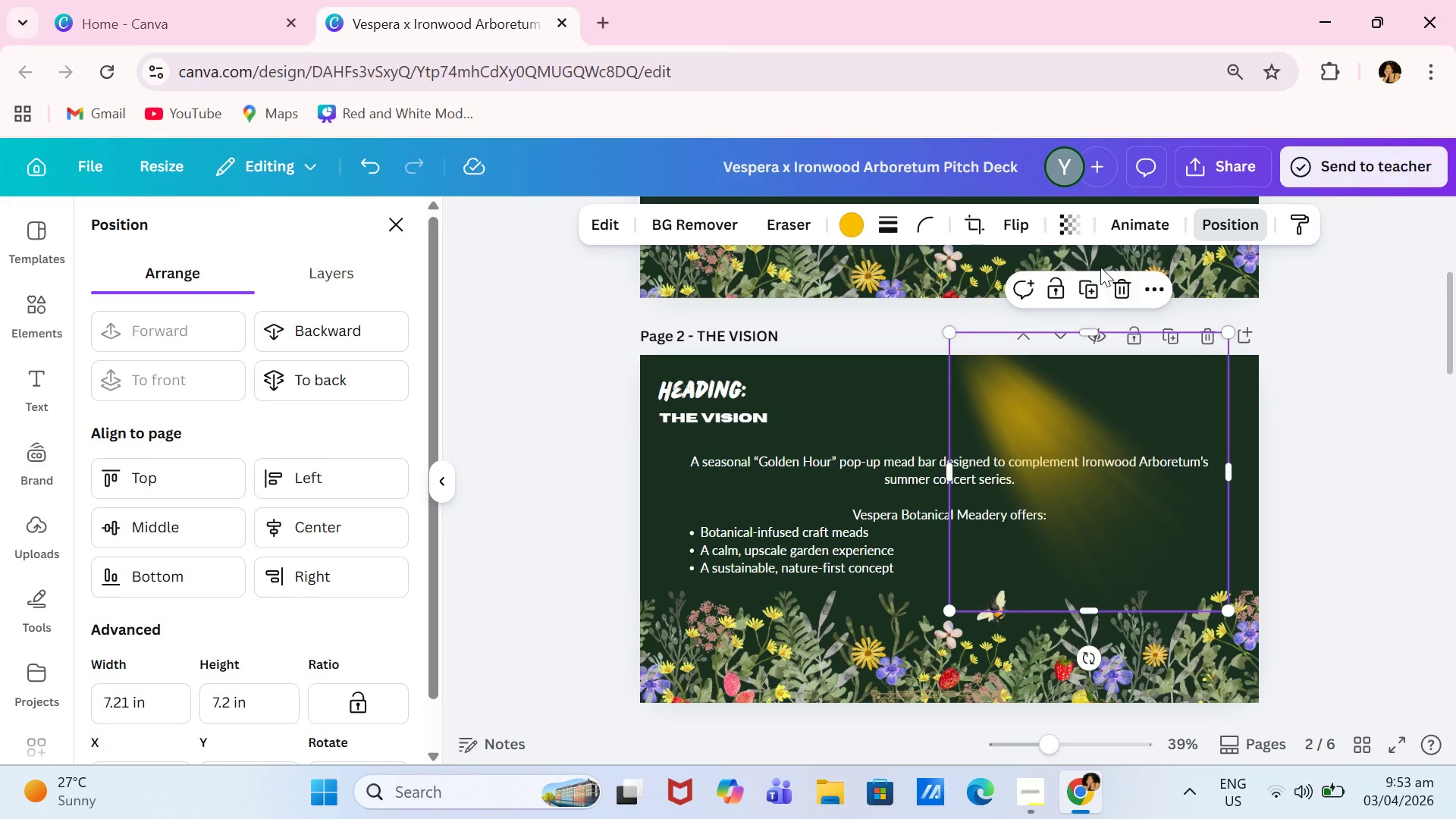 
left_click([1020, 228])
 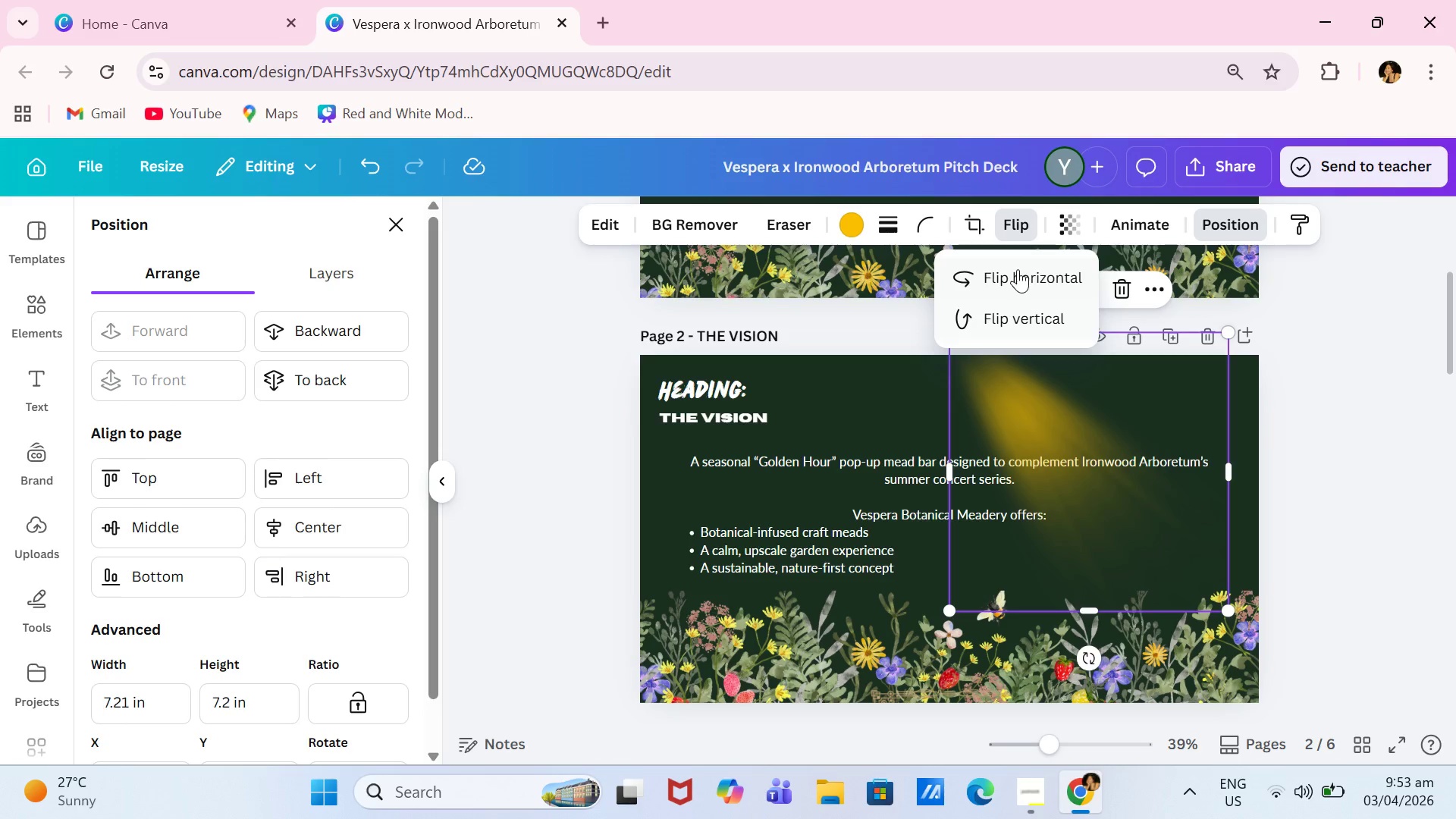 
left_click([1021, 268])
 